 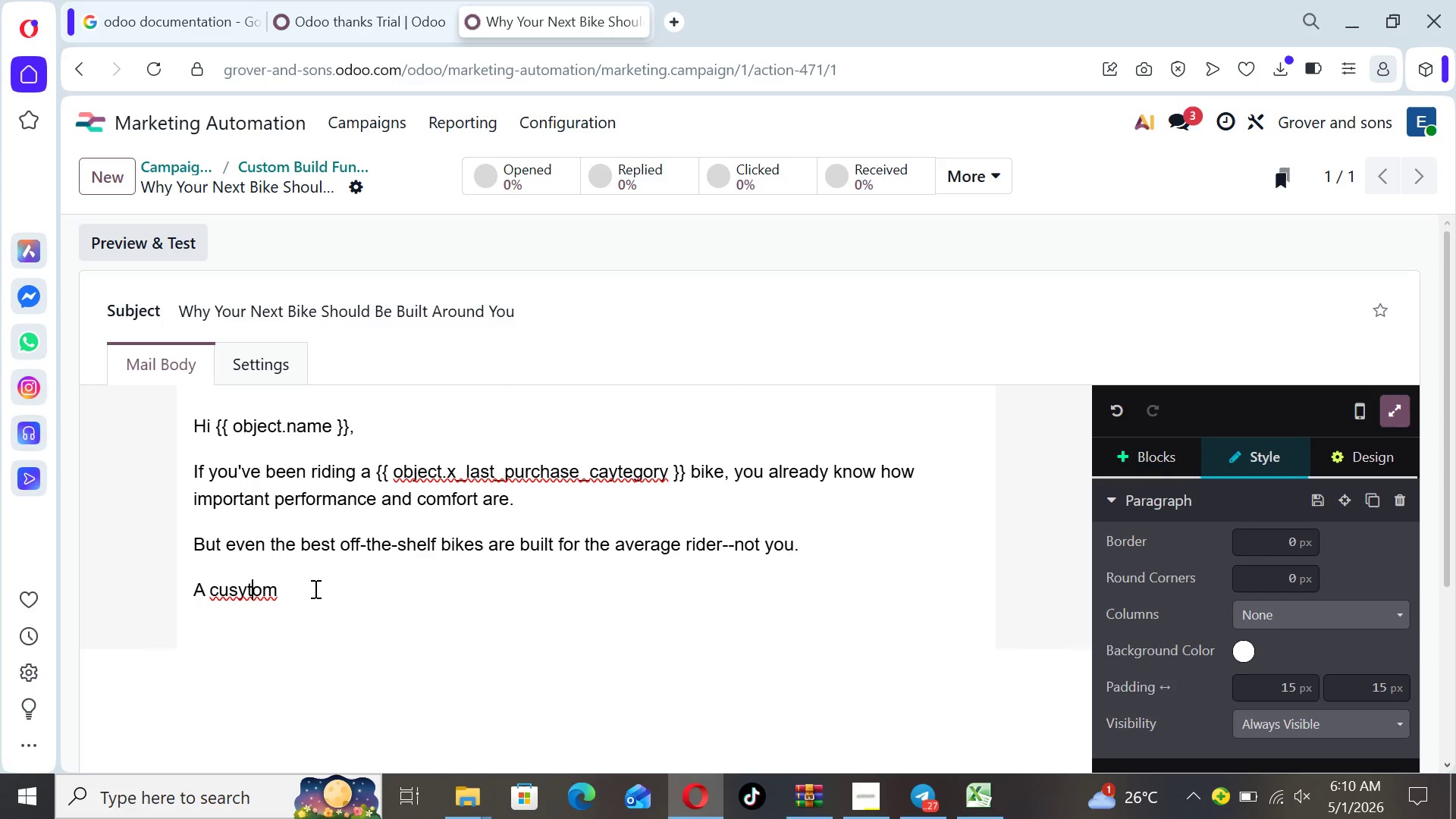 
key(ArrowLeft)
 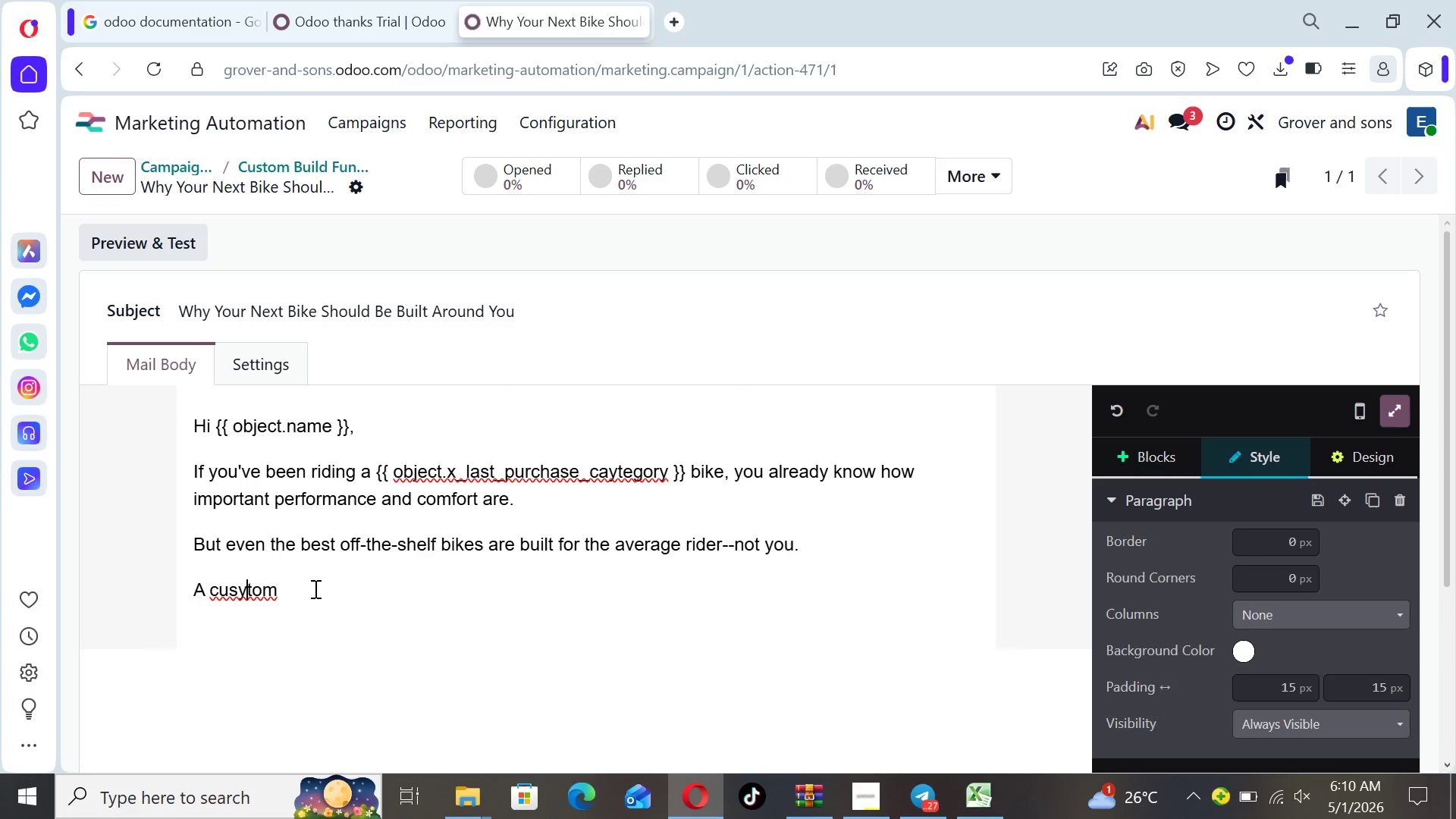 
key(ArrowLeft)
 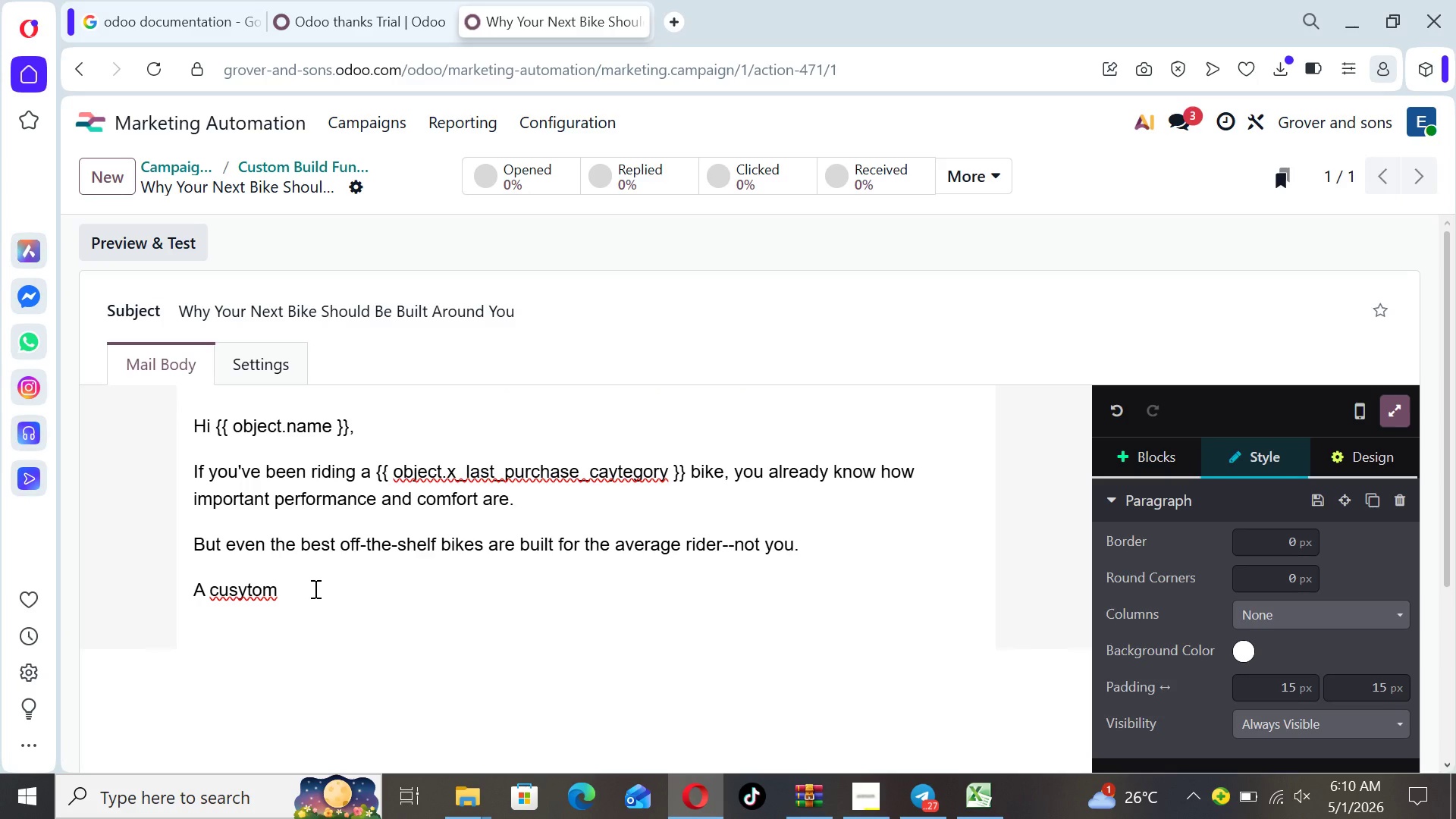 
key(Backspace)
 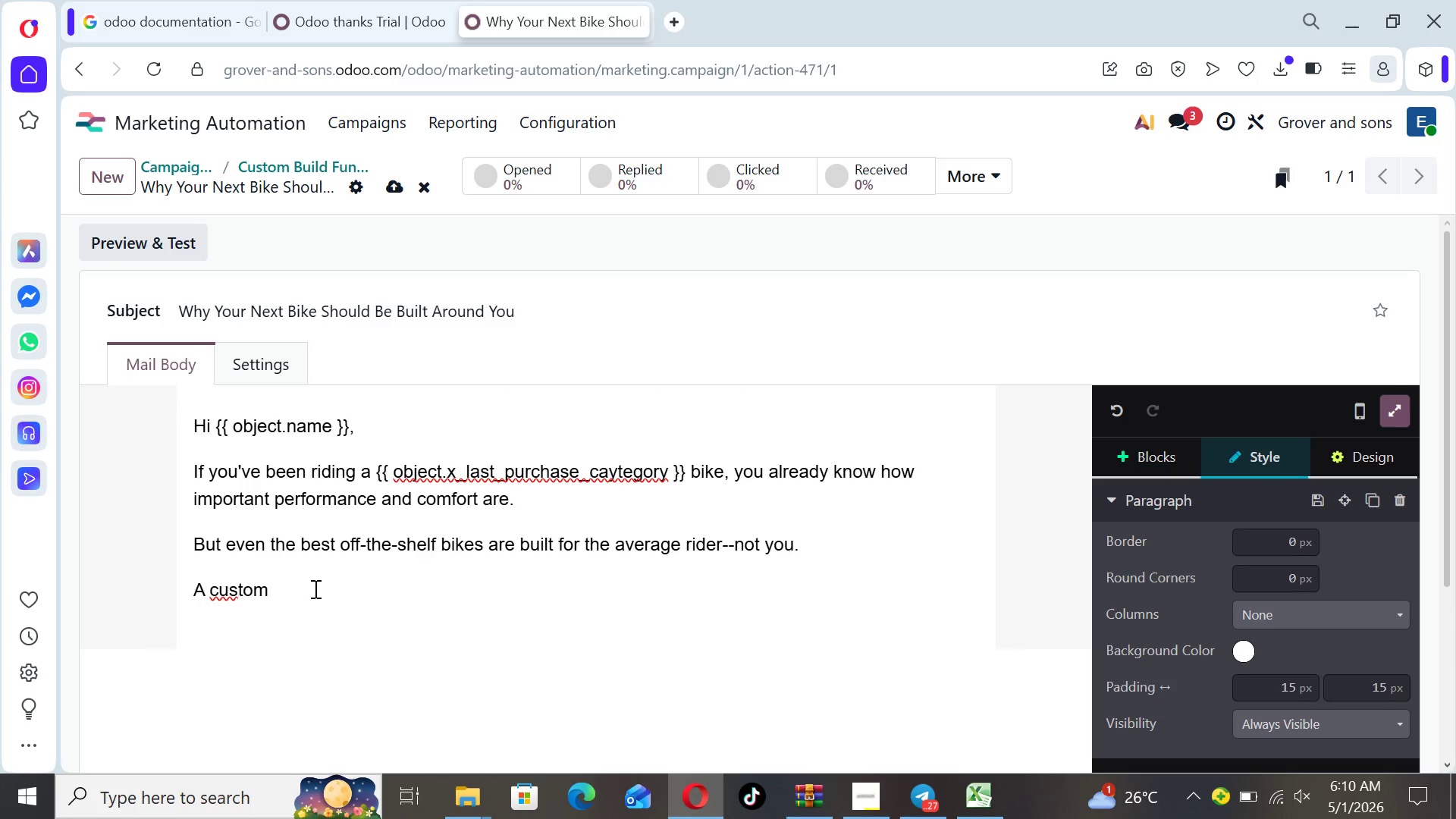 
key(ArrowRight)
 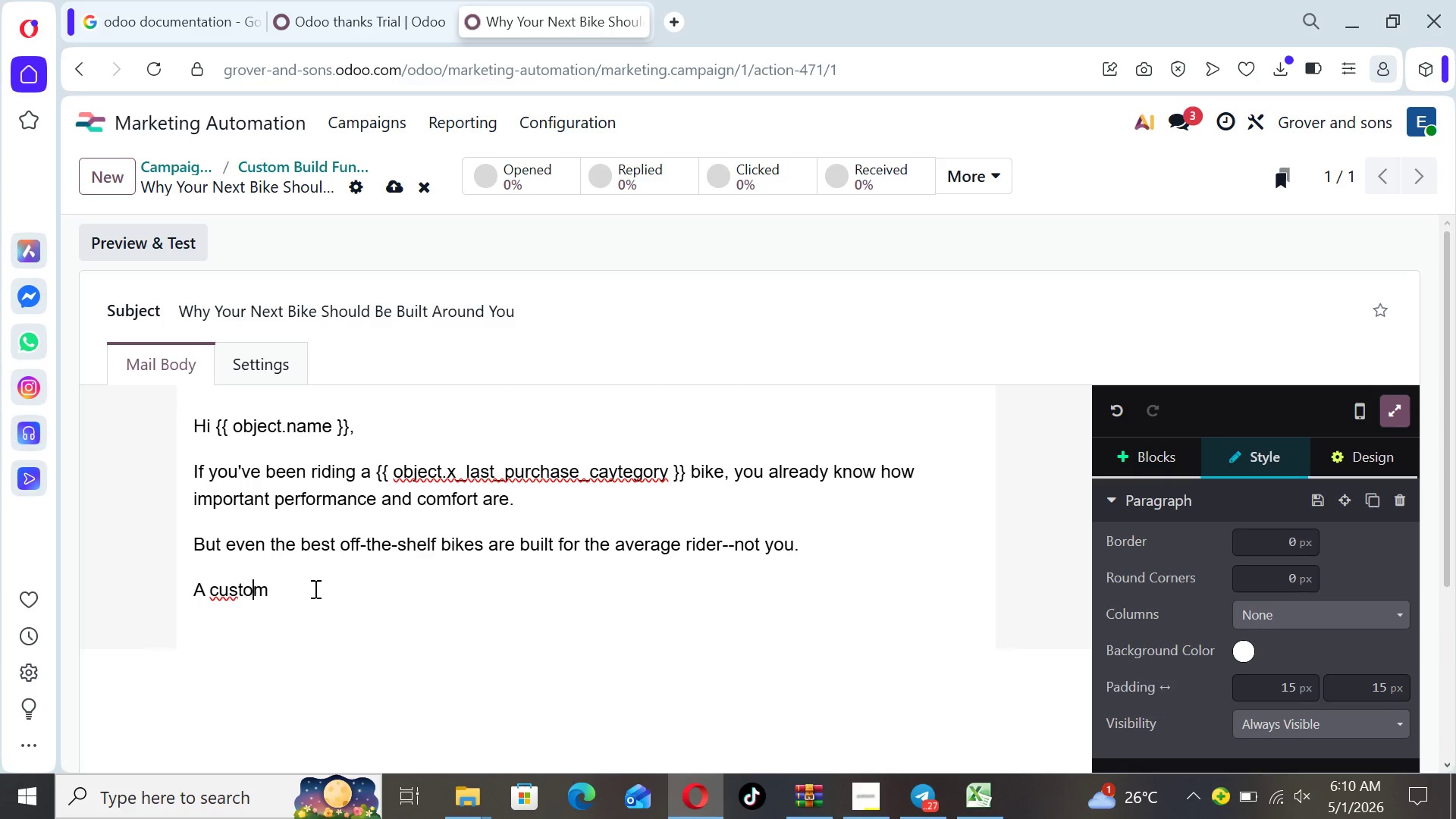 
key(ArrowRight)
 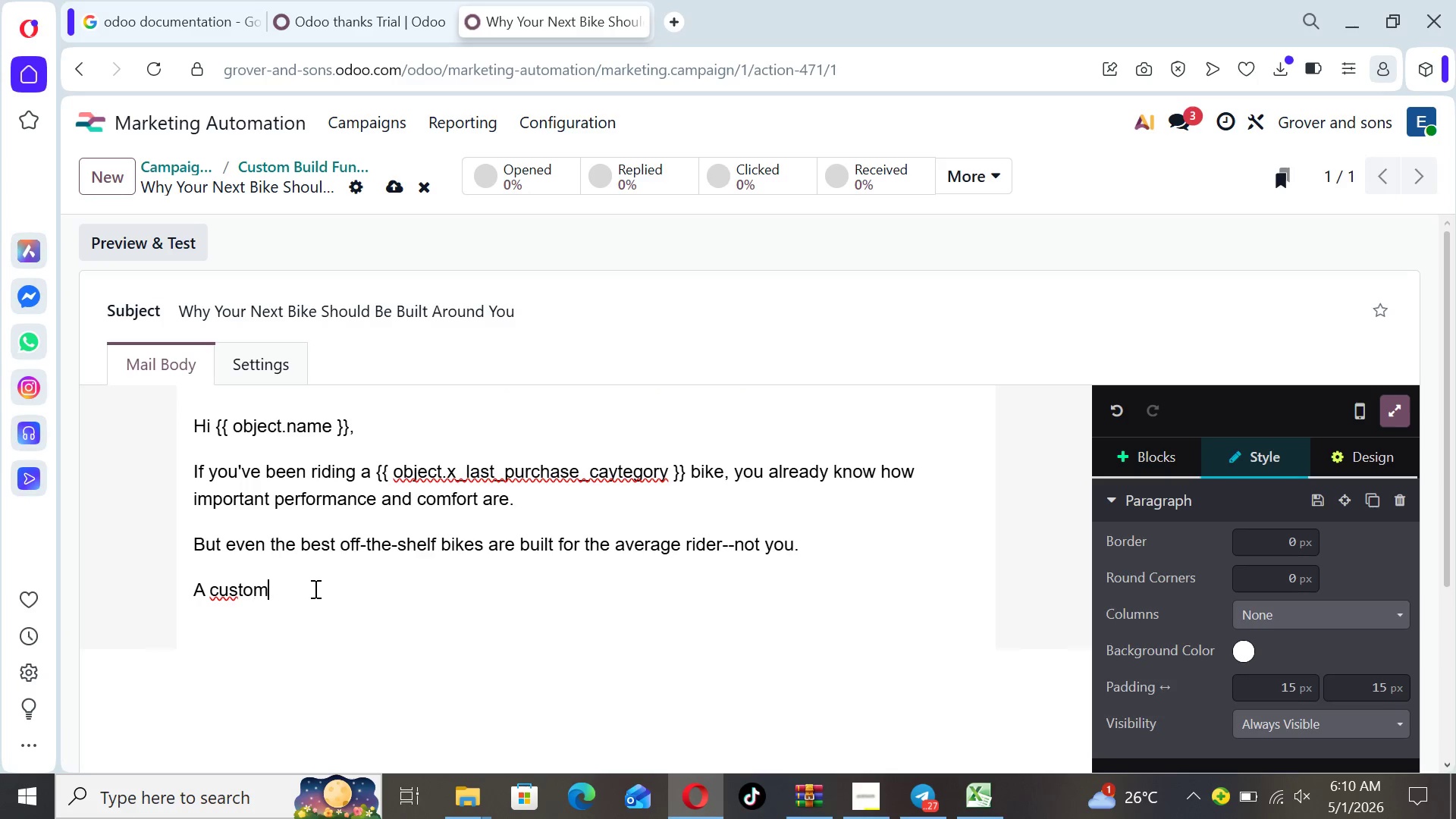 
key(ArrowRight)
 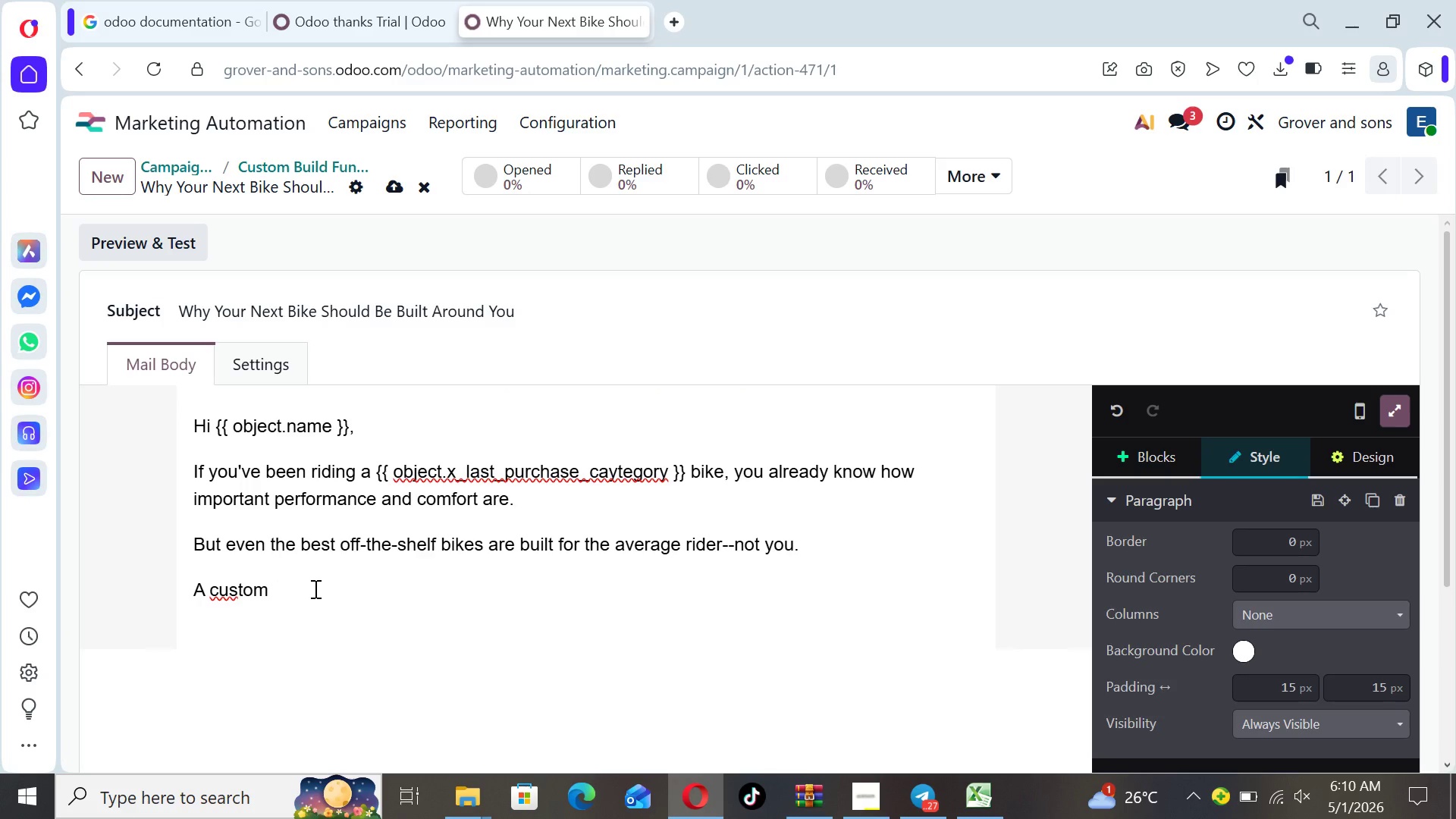 
type( ge)
 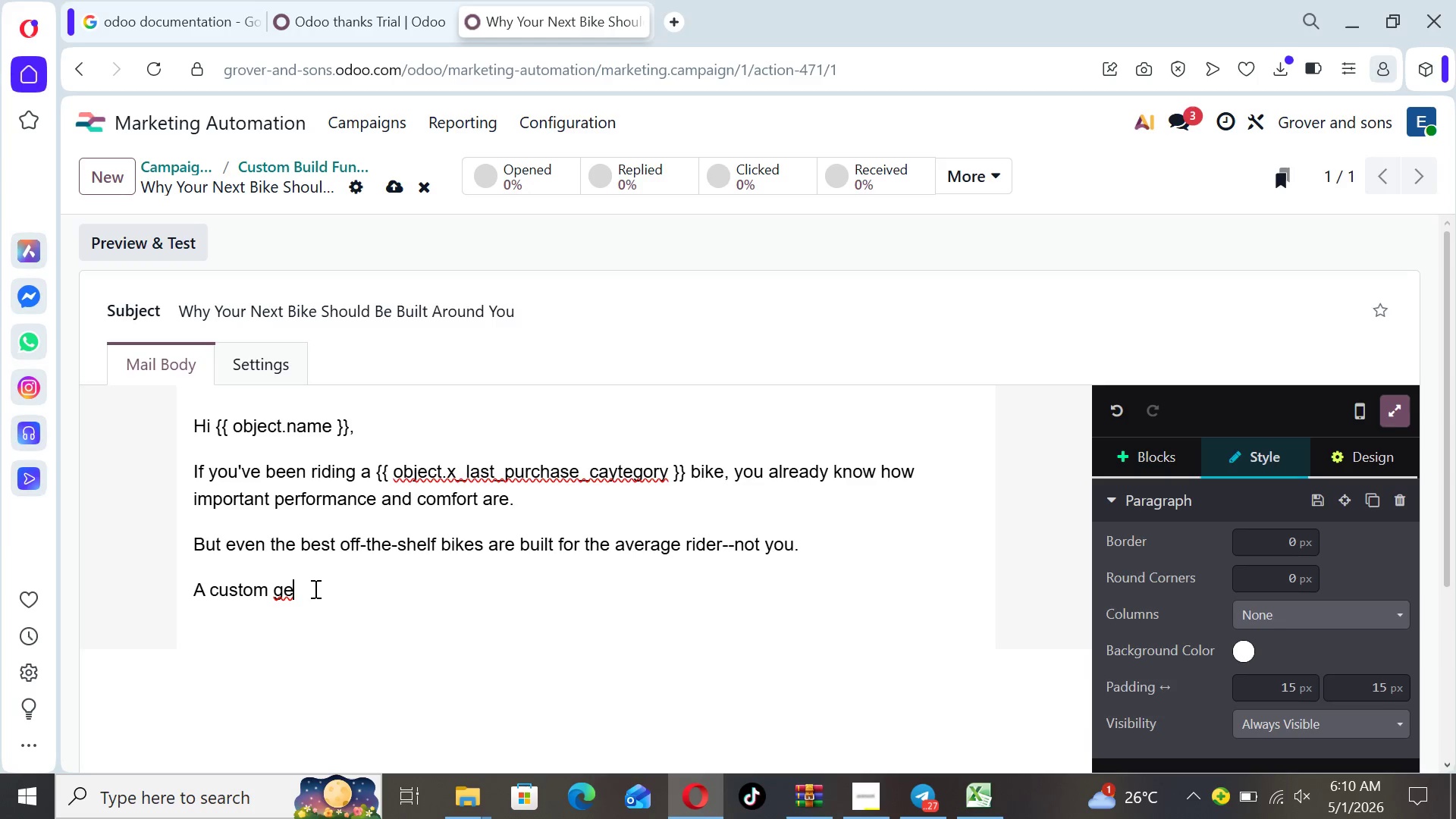 
wait(7.14)
 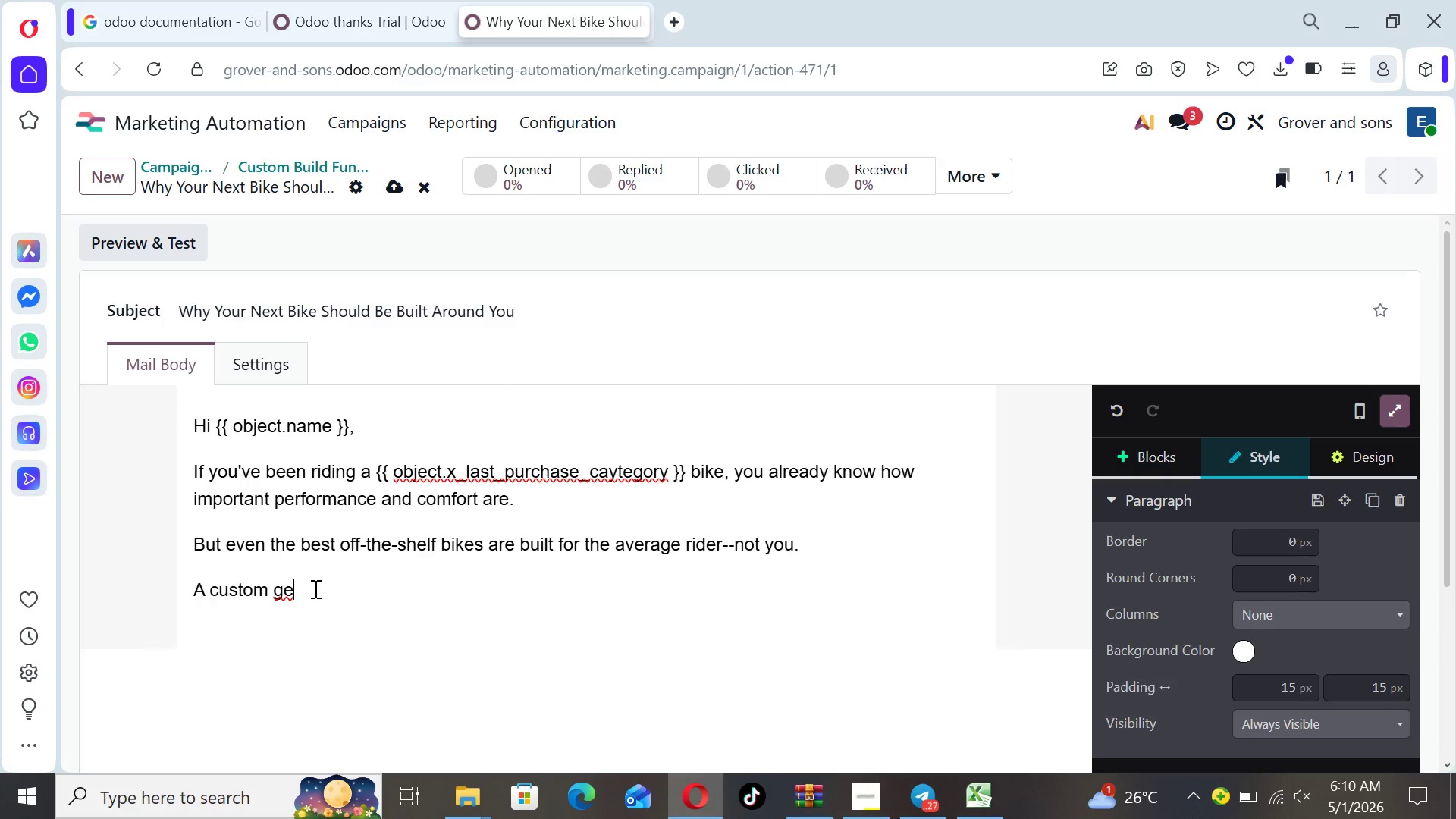 
type(omeytry)
 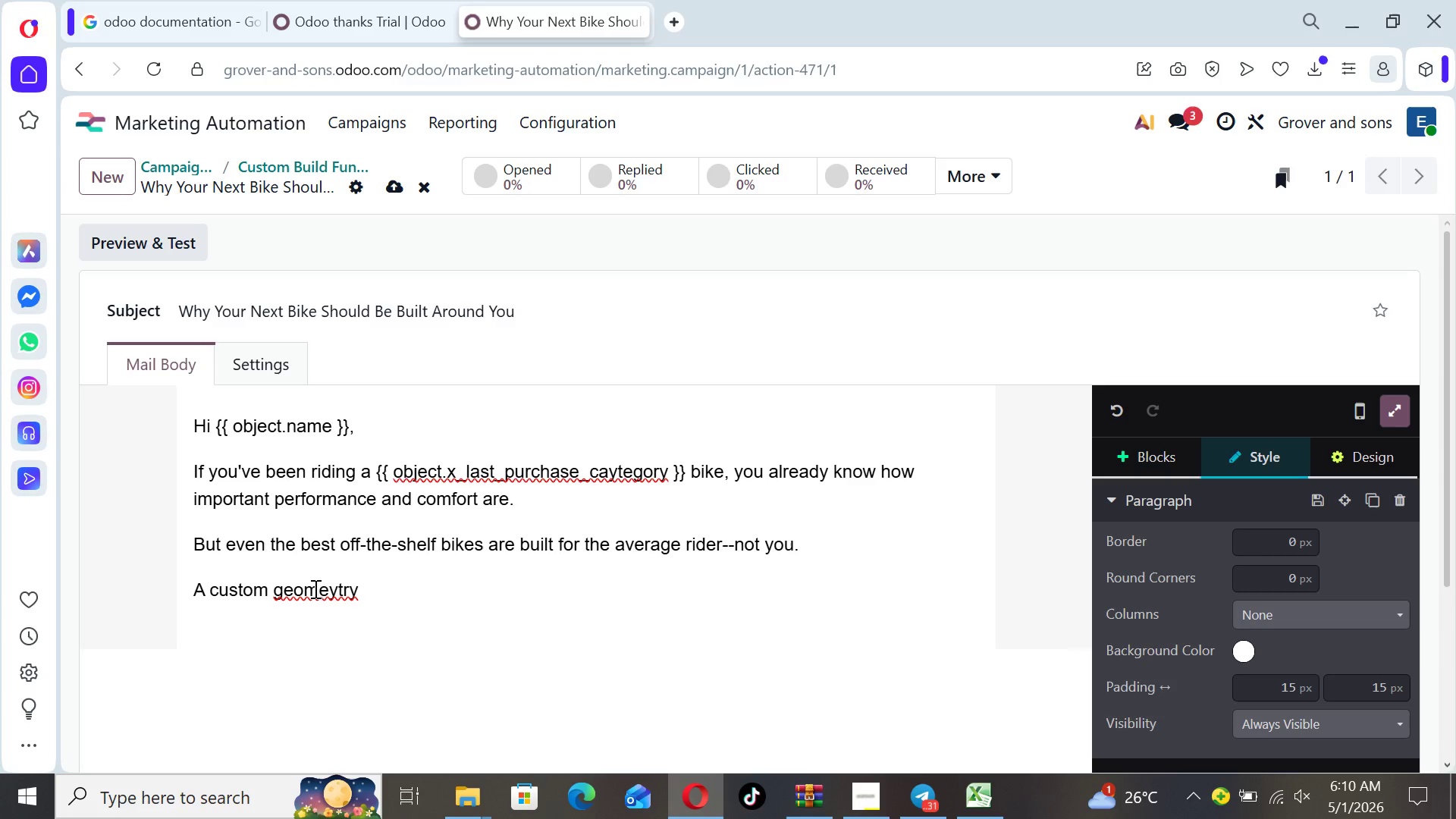 
key(ArrowLeft)
 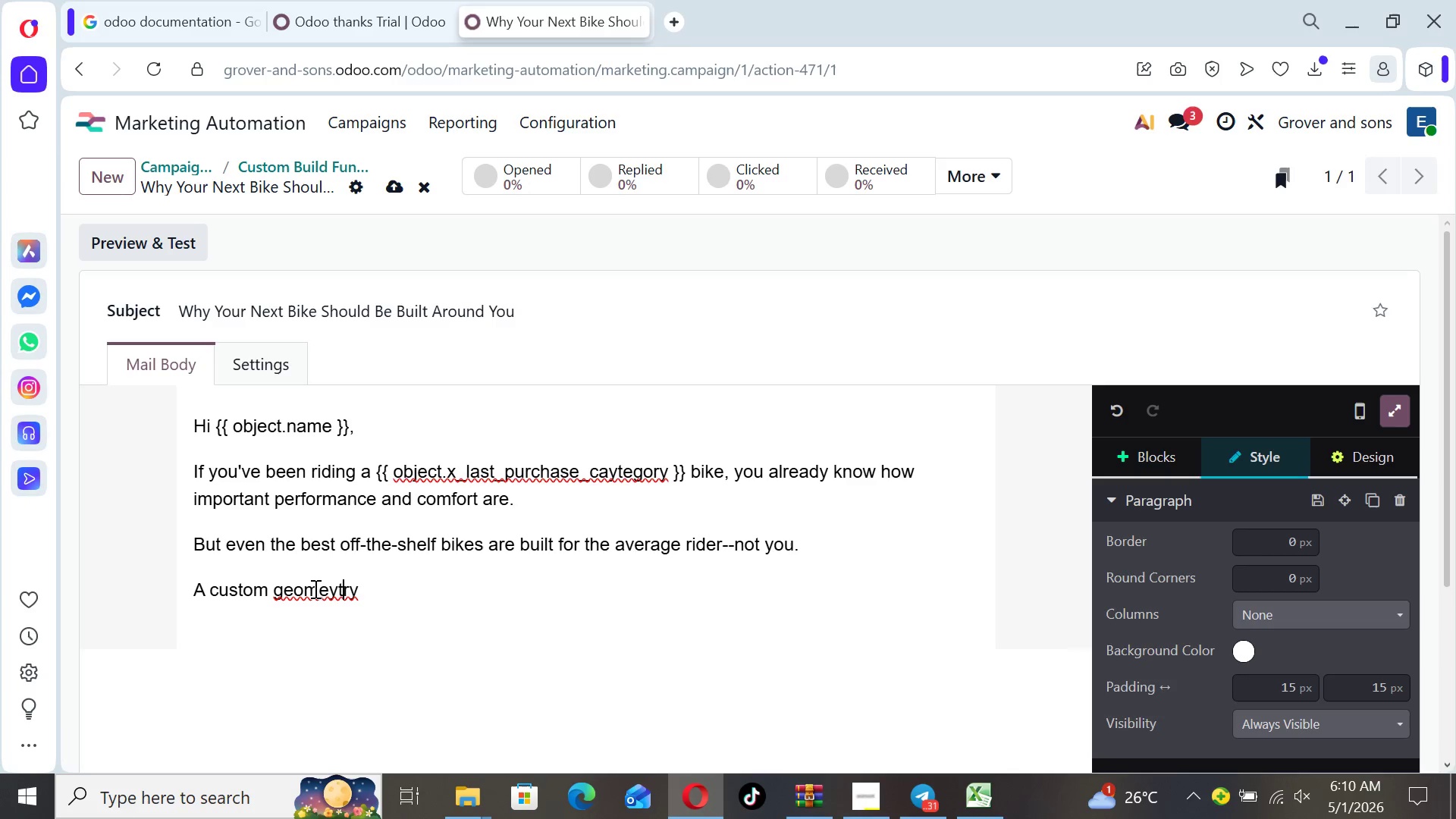 
key(ArrowLeft)
 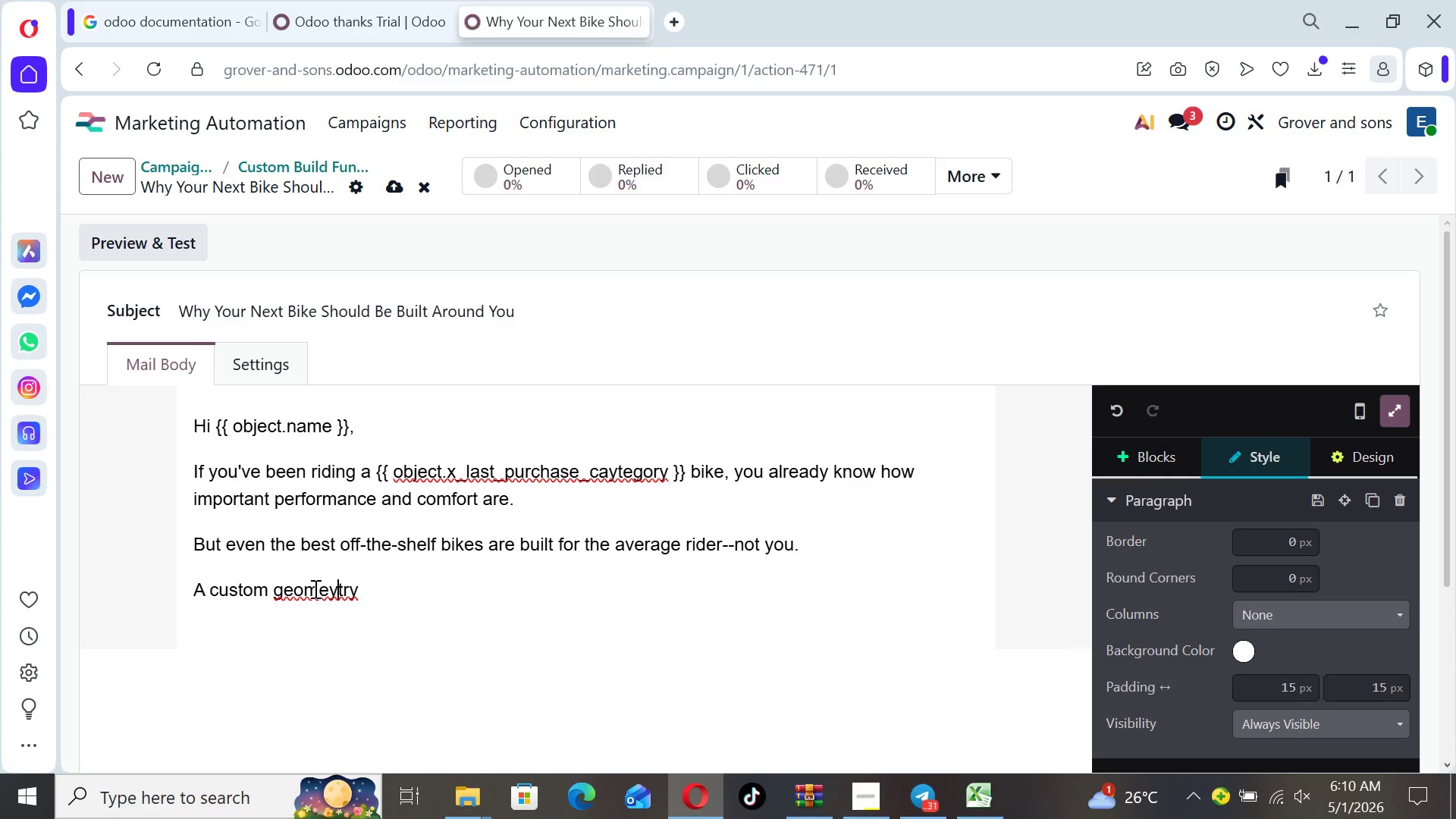 
key(ArrowLeft)
 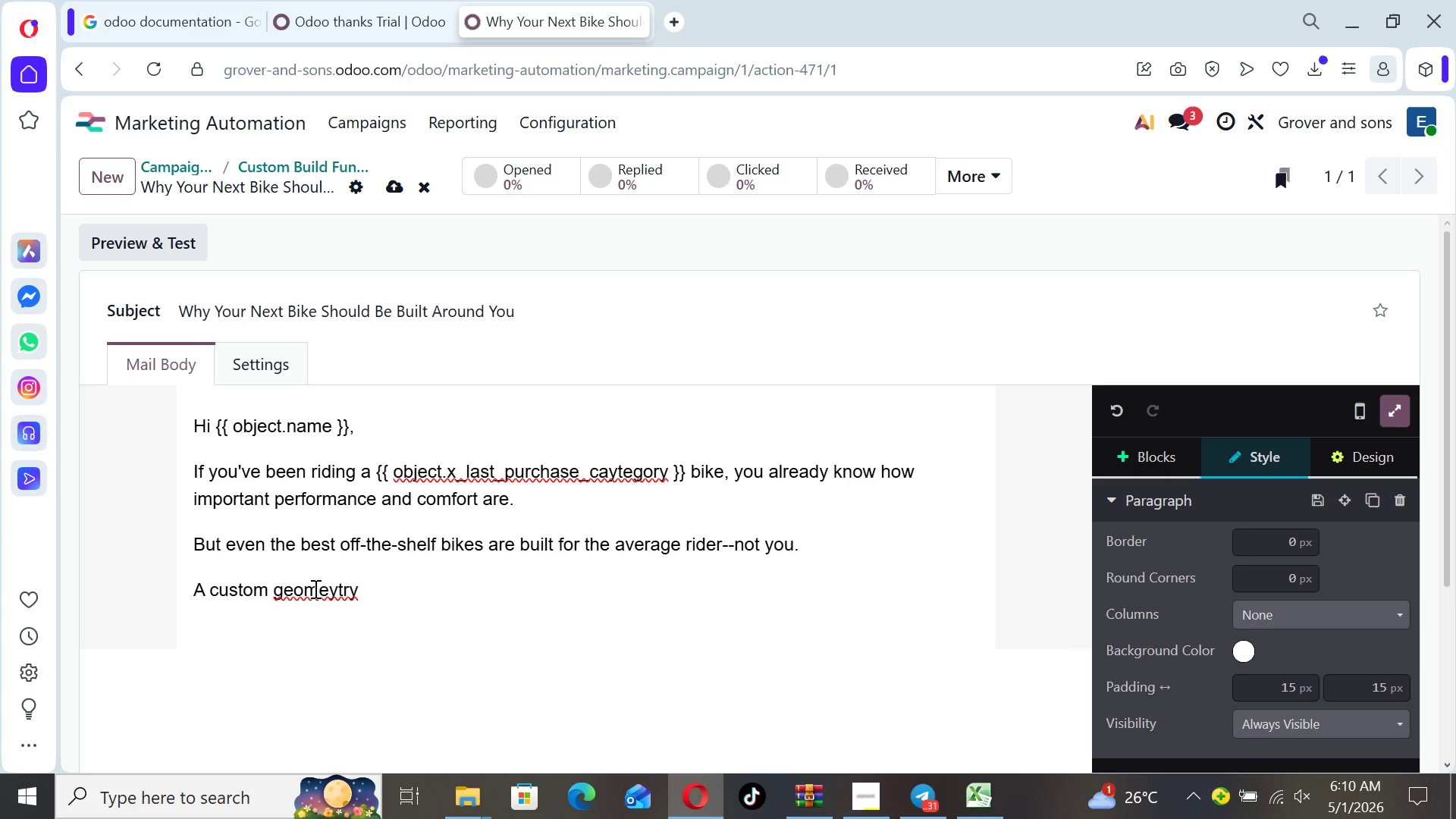 
key(Backspace)
 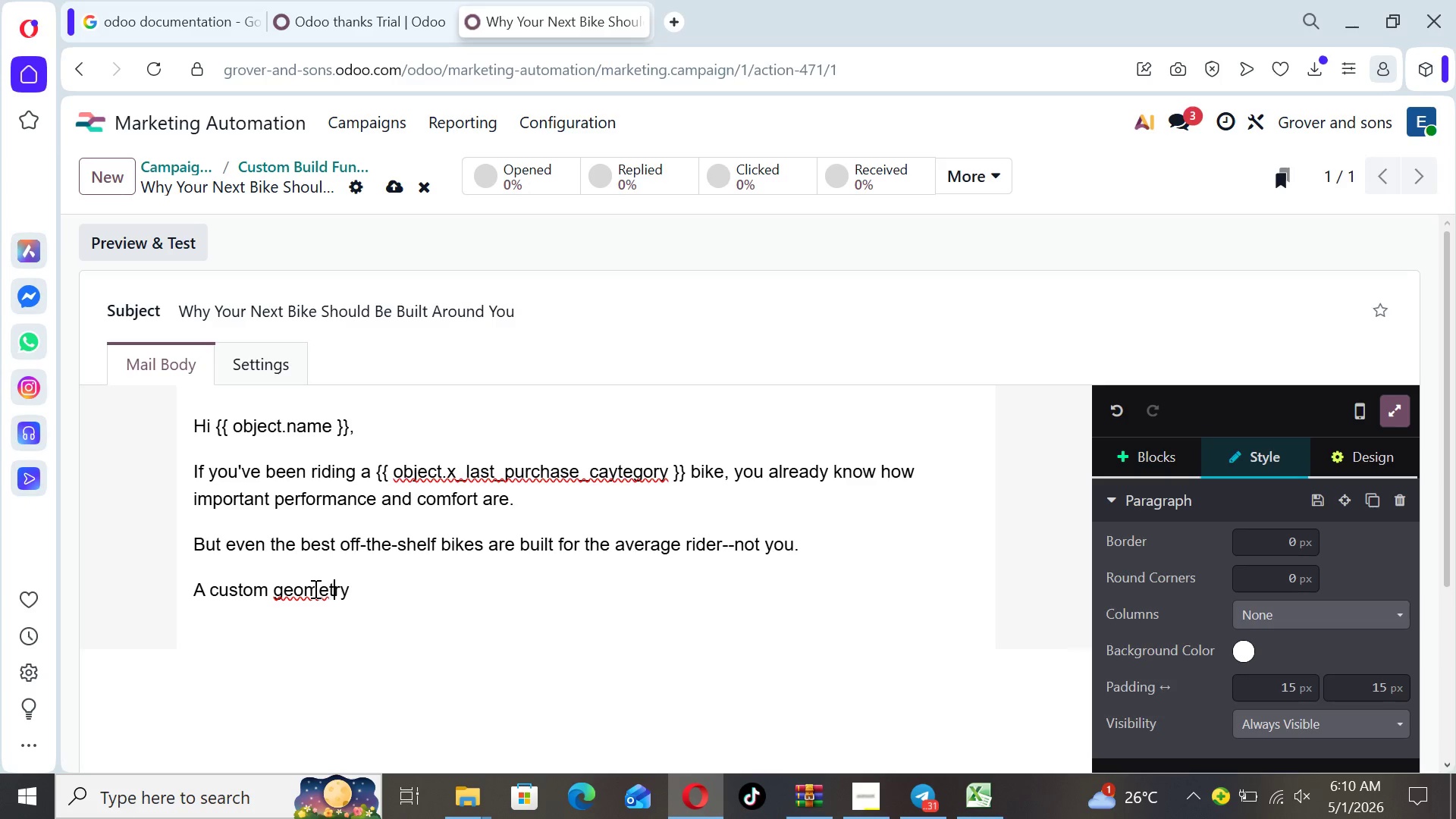 
key(ArrowRight)
 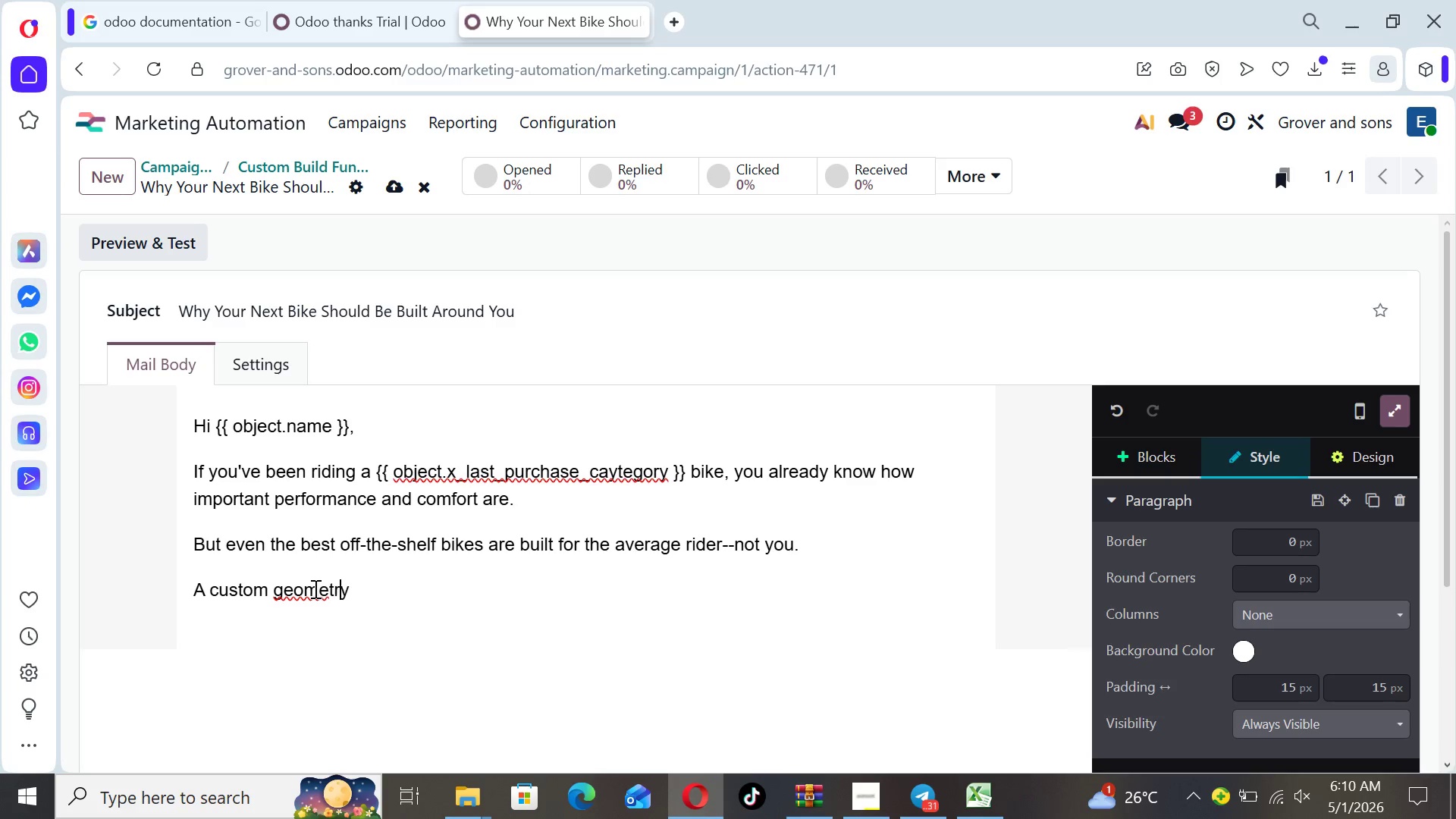 
key(ArrowRight)
 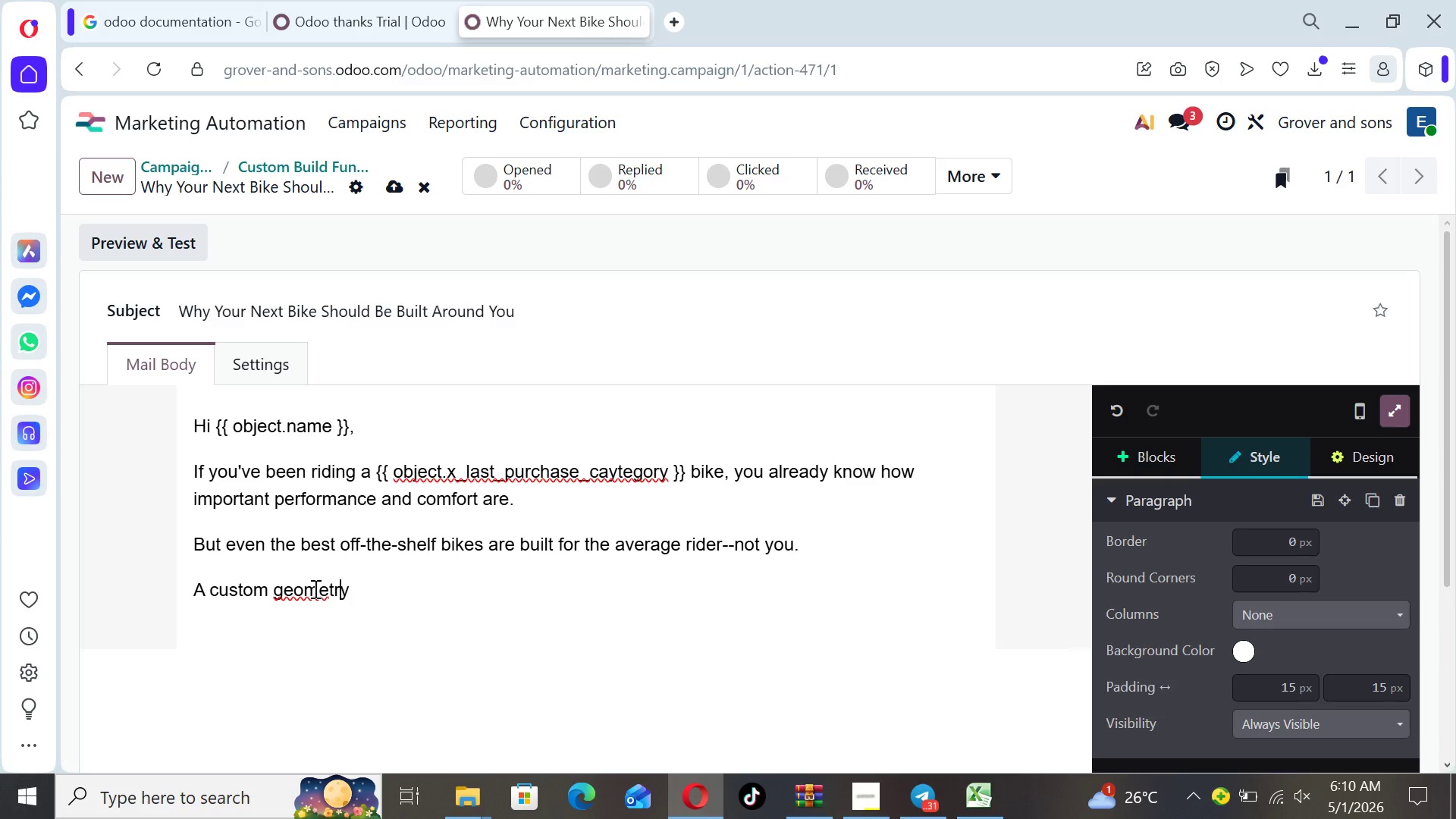 
key(ArrowRight)
 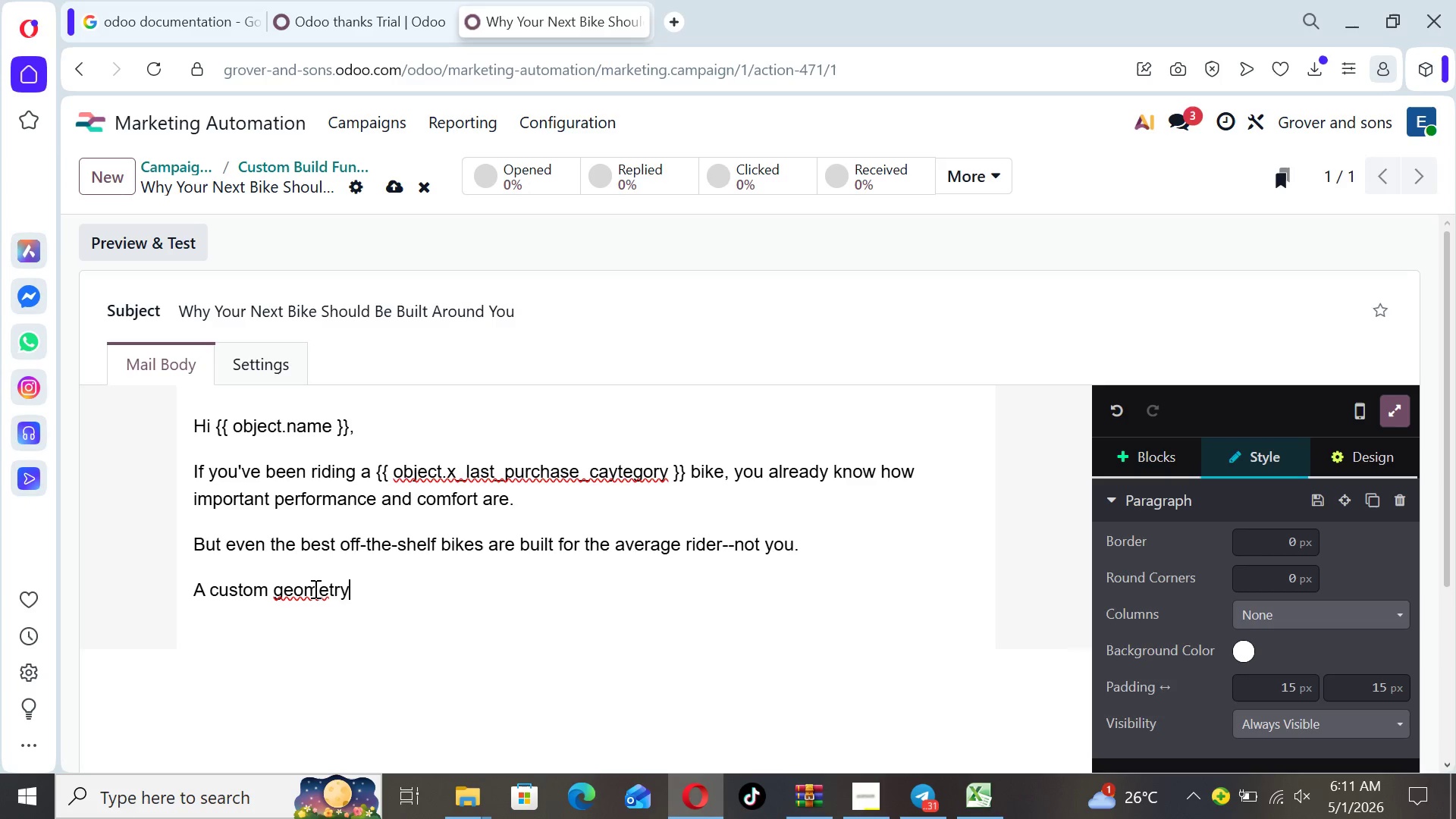 
key(Space)
 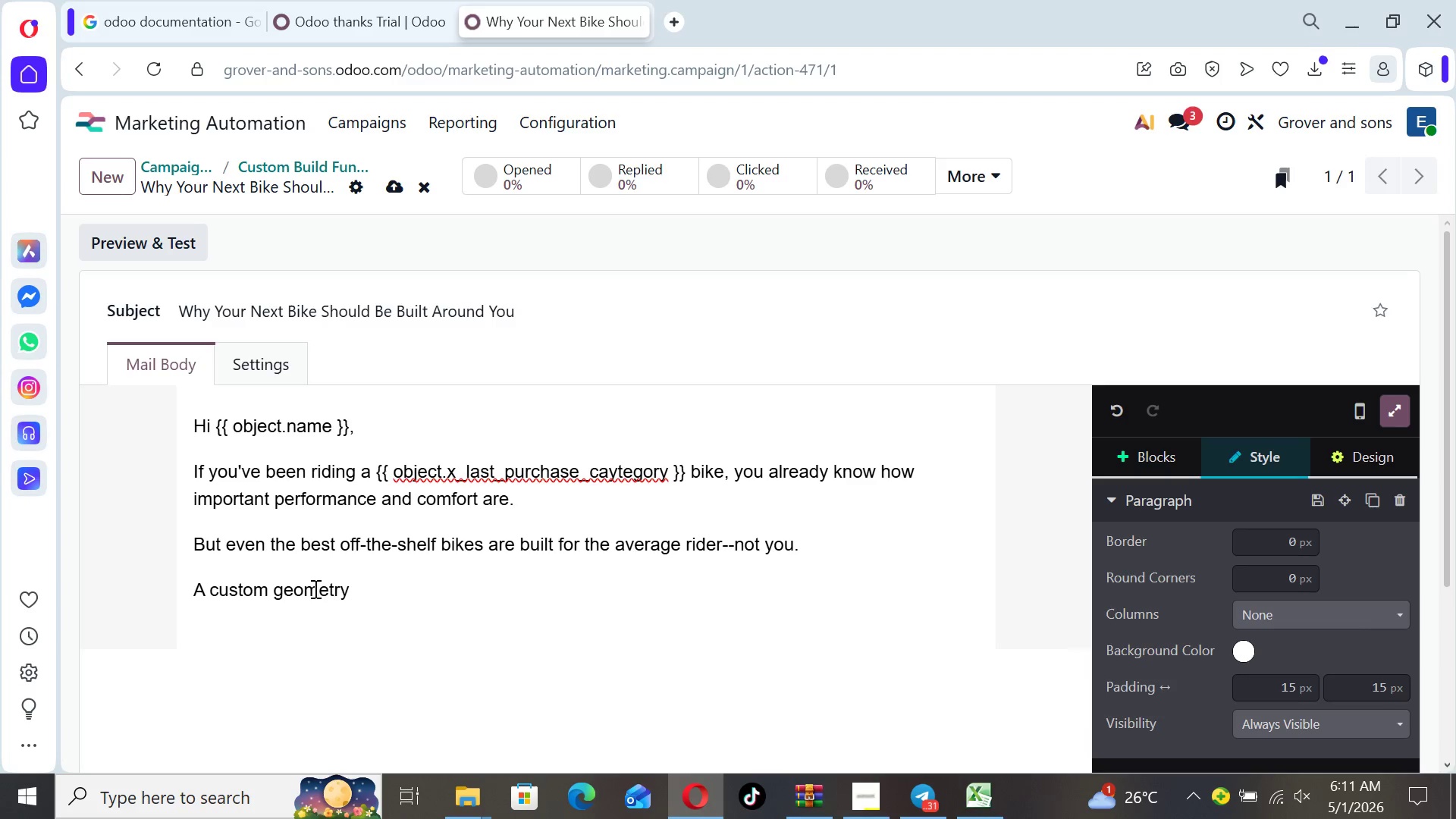 
type(bike is designed )
 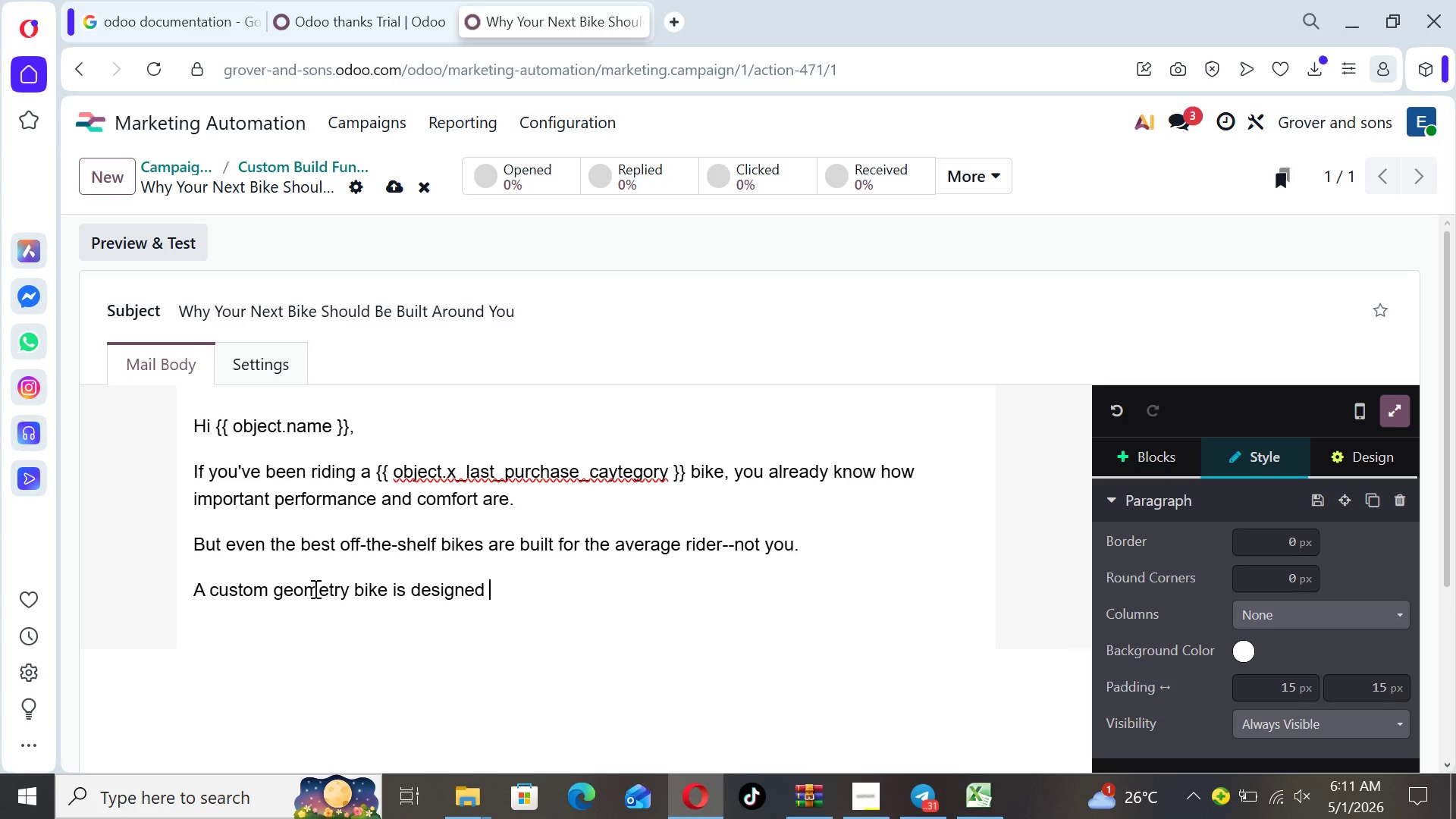 
type(specifically for your body proportyio)
key(Backspace)
key(Backspace)
key(Backspace)
type(ions, rif)
key(Backspace)
type(ding style, and terrain)
 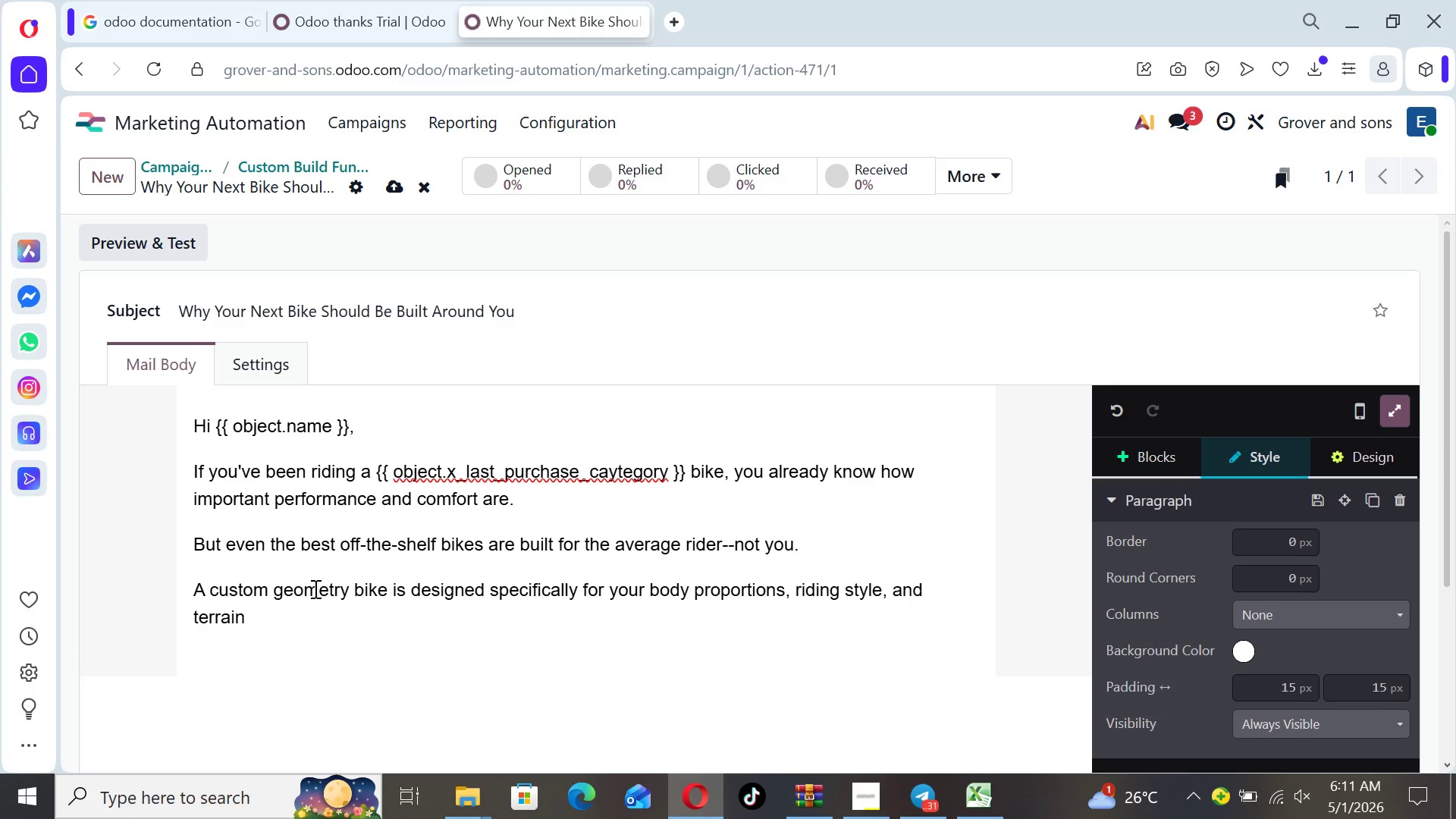 
type(. The resulty)
key(Backspace)
 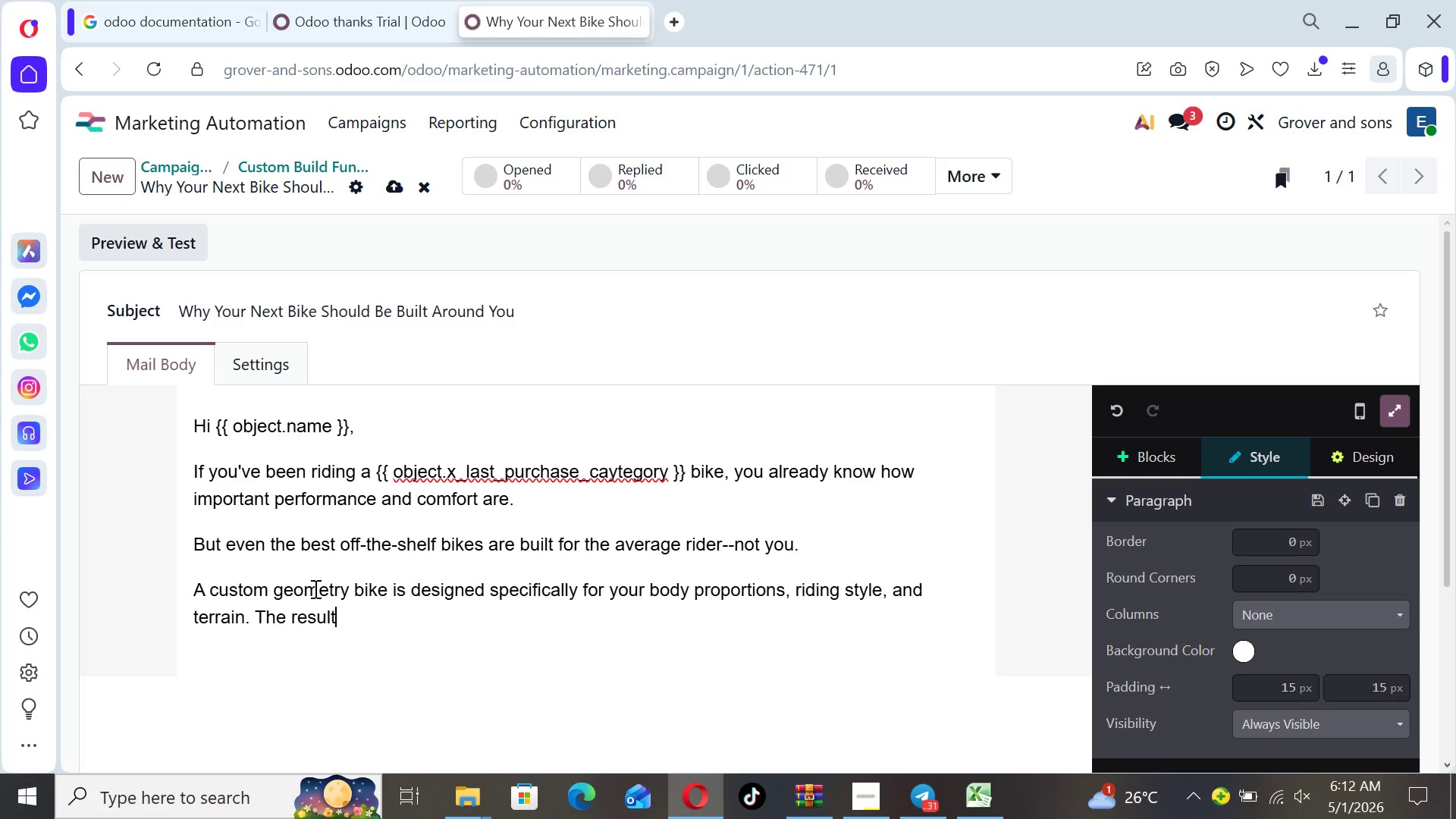 
key(Shift+Slash)
 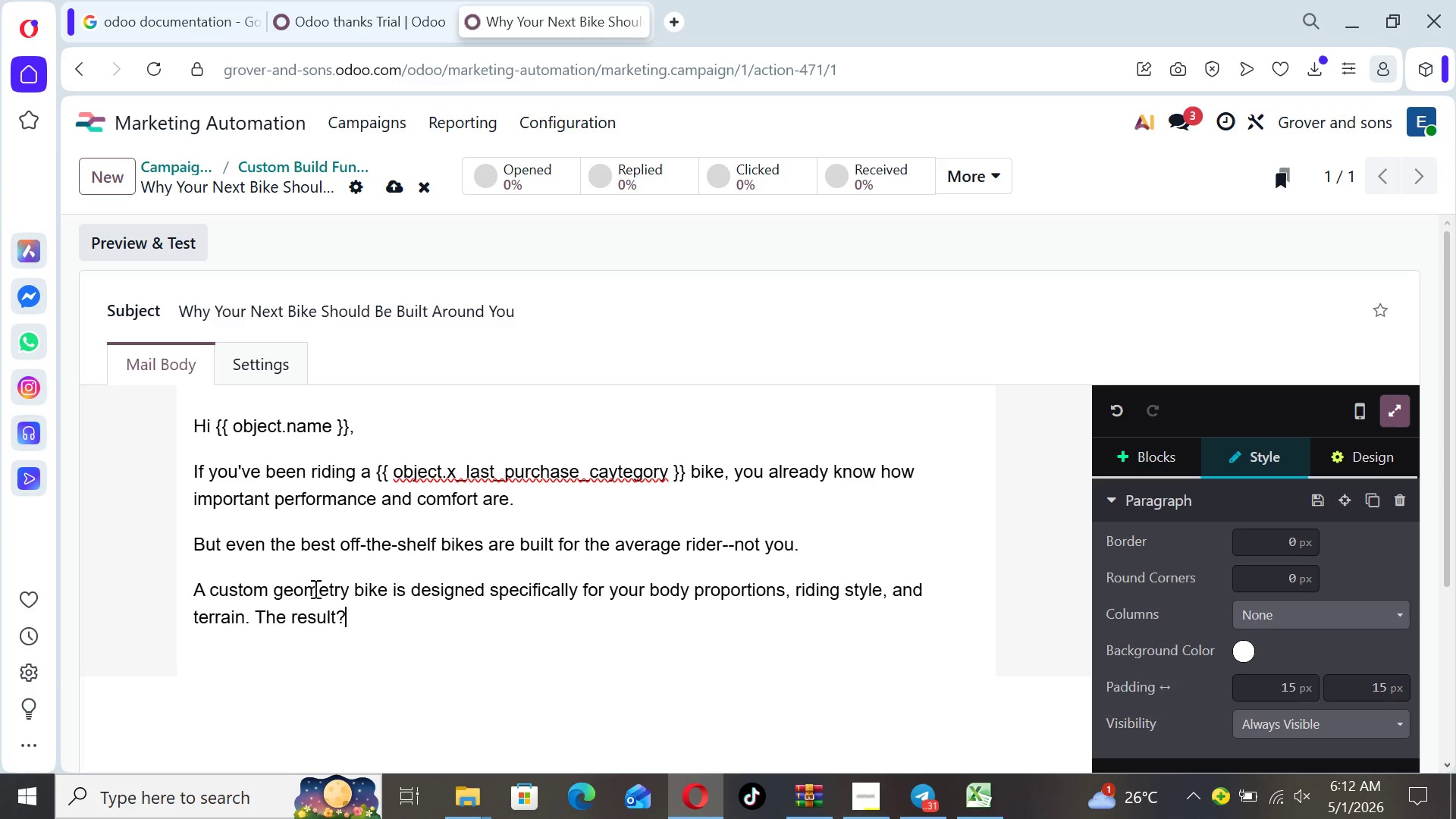 
key(Enter)
 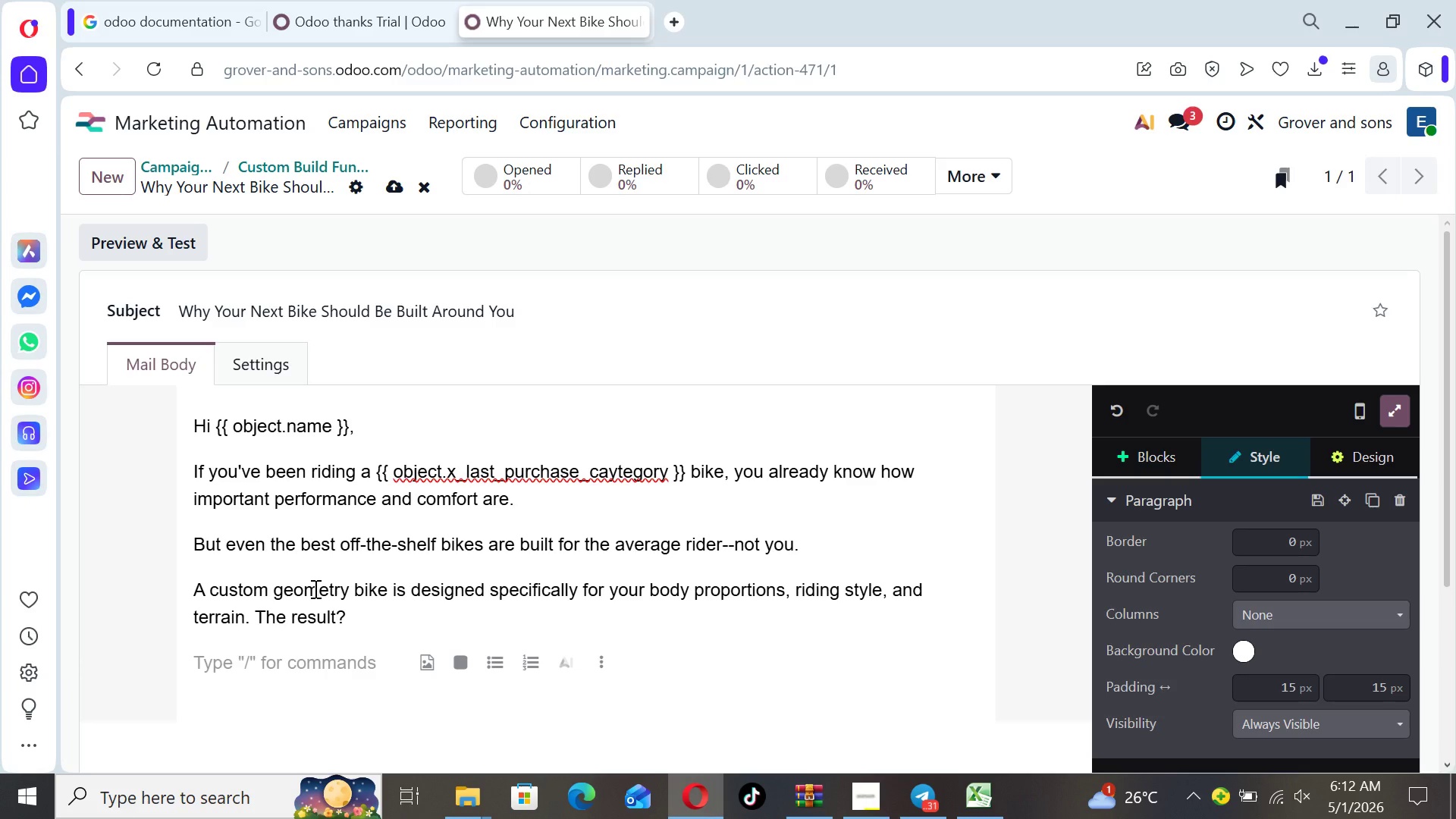 
key(Minus)
 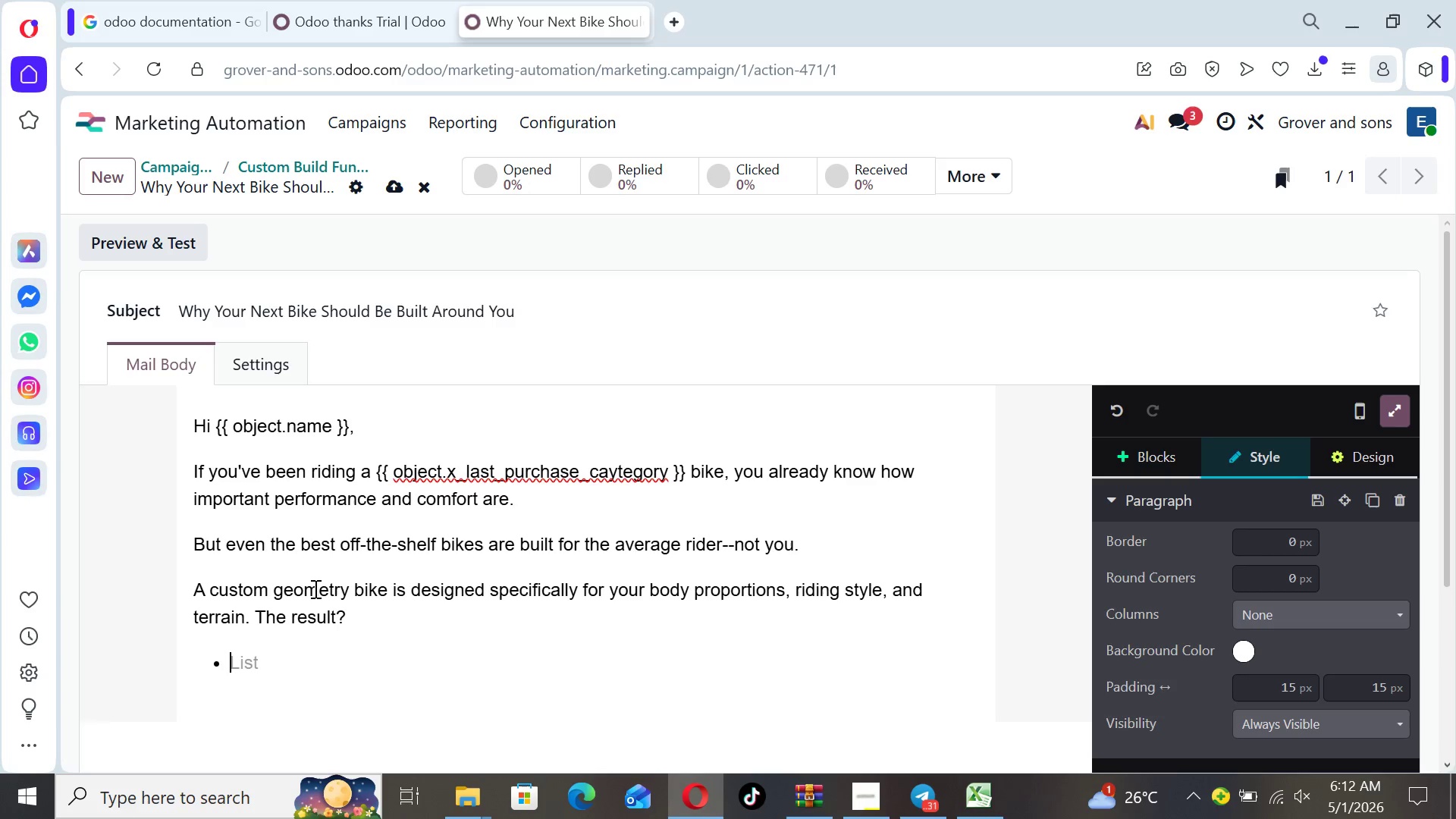 
key(Space)
 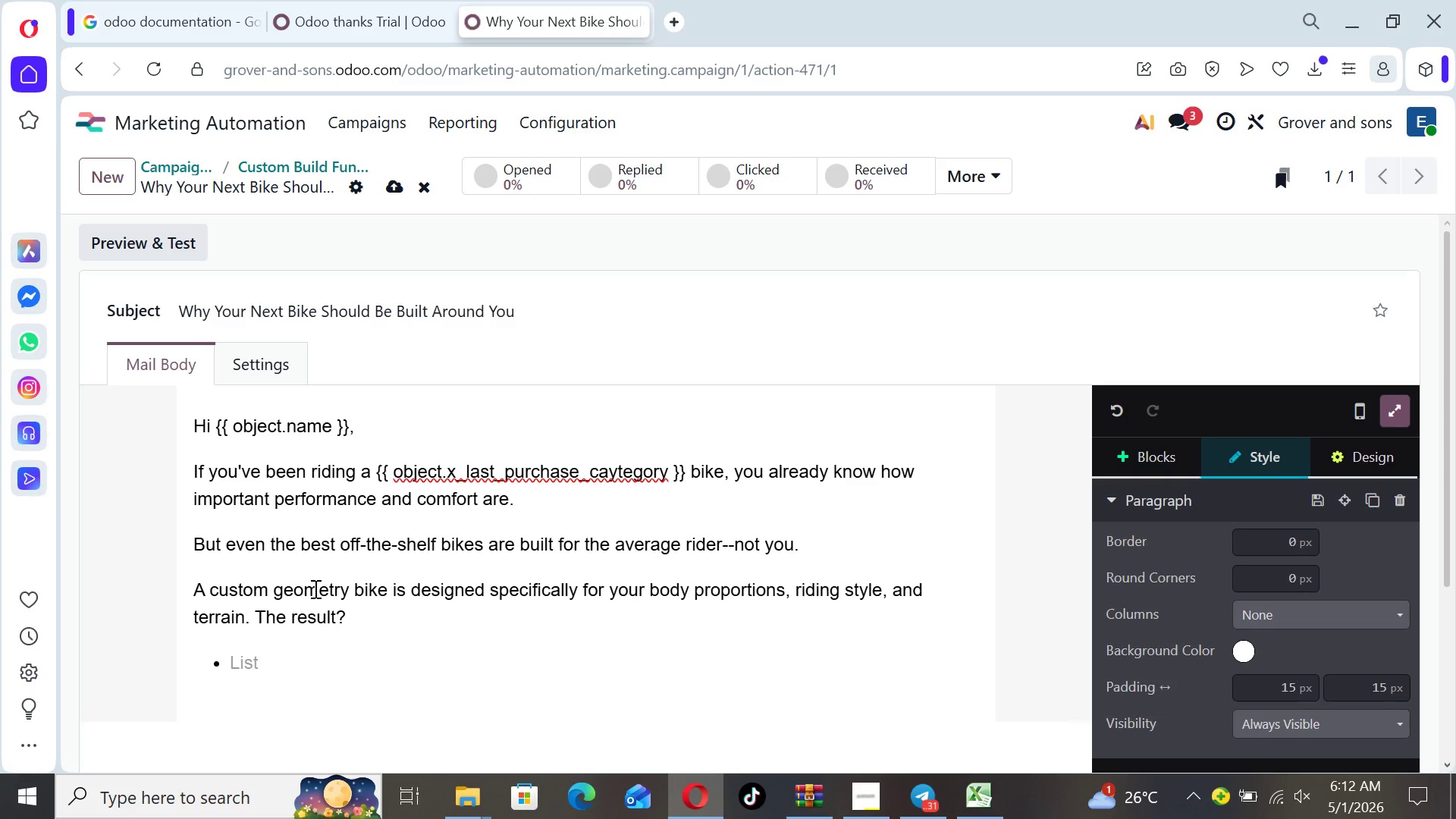 
type(Better comfort on long rides)
 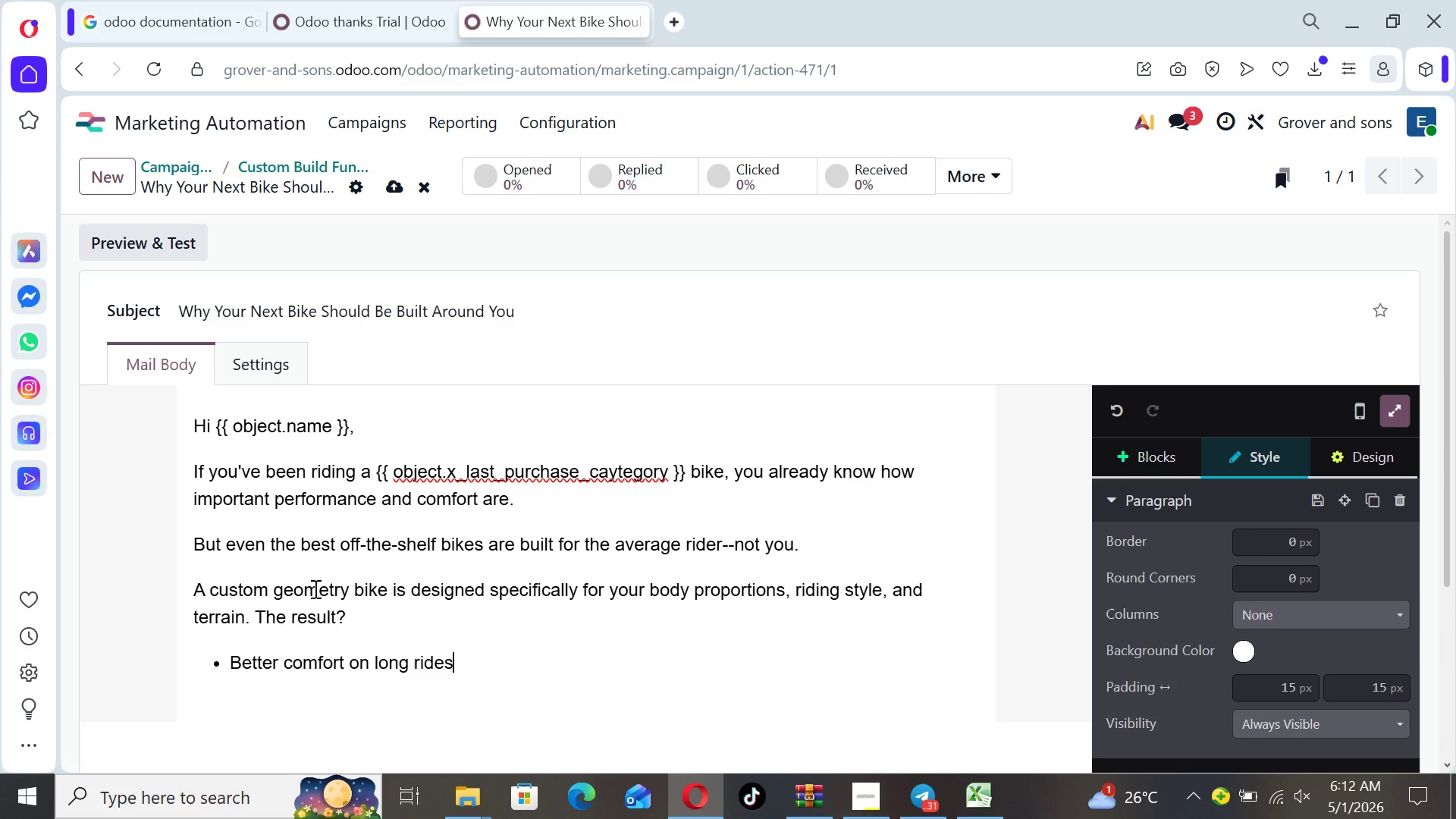 
key(Enter)
 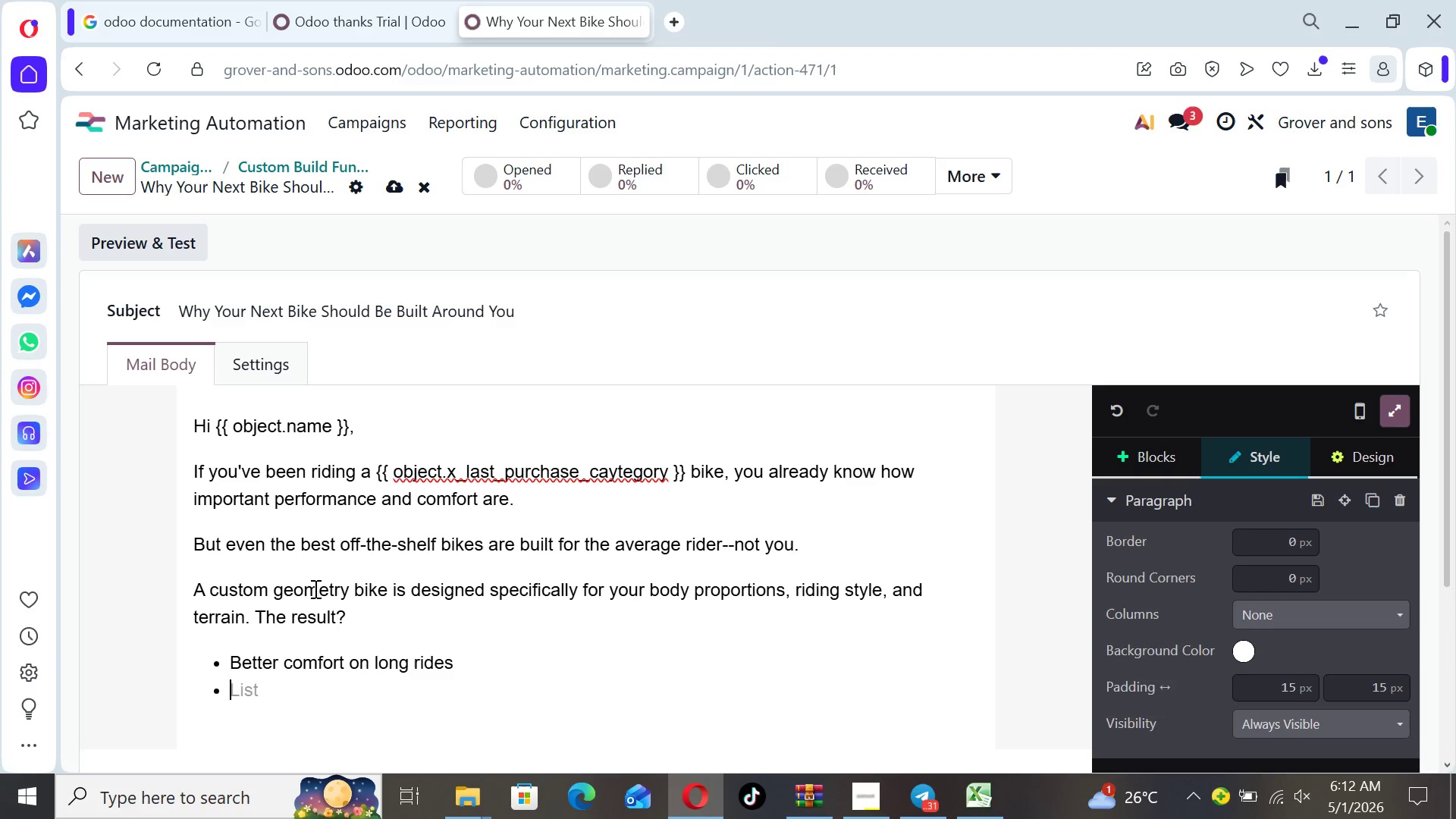 
type(Improved power transfer)
 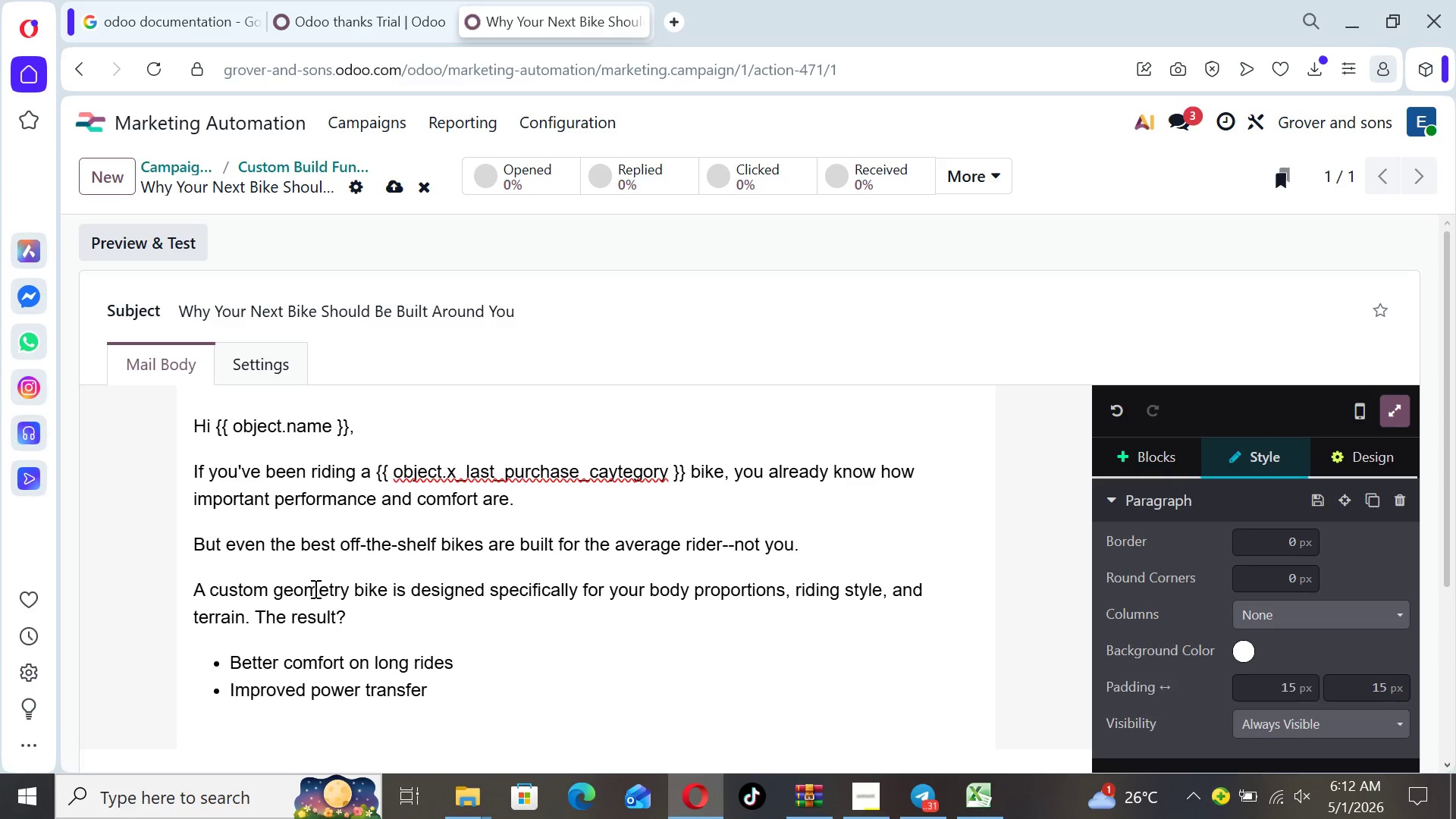 
key(Enter)
 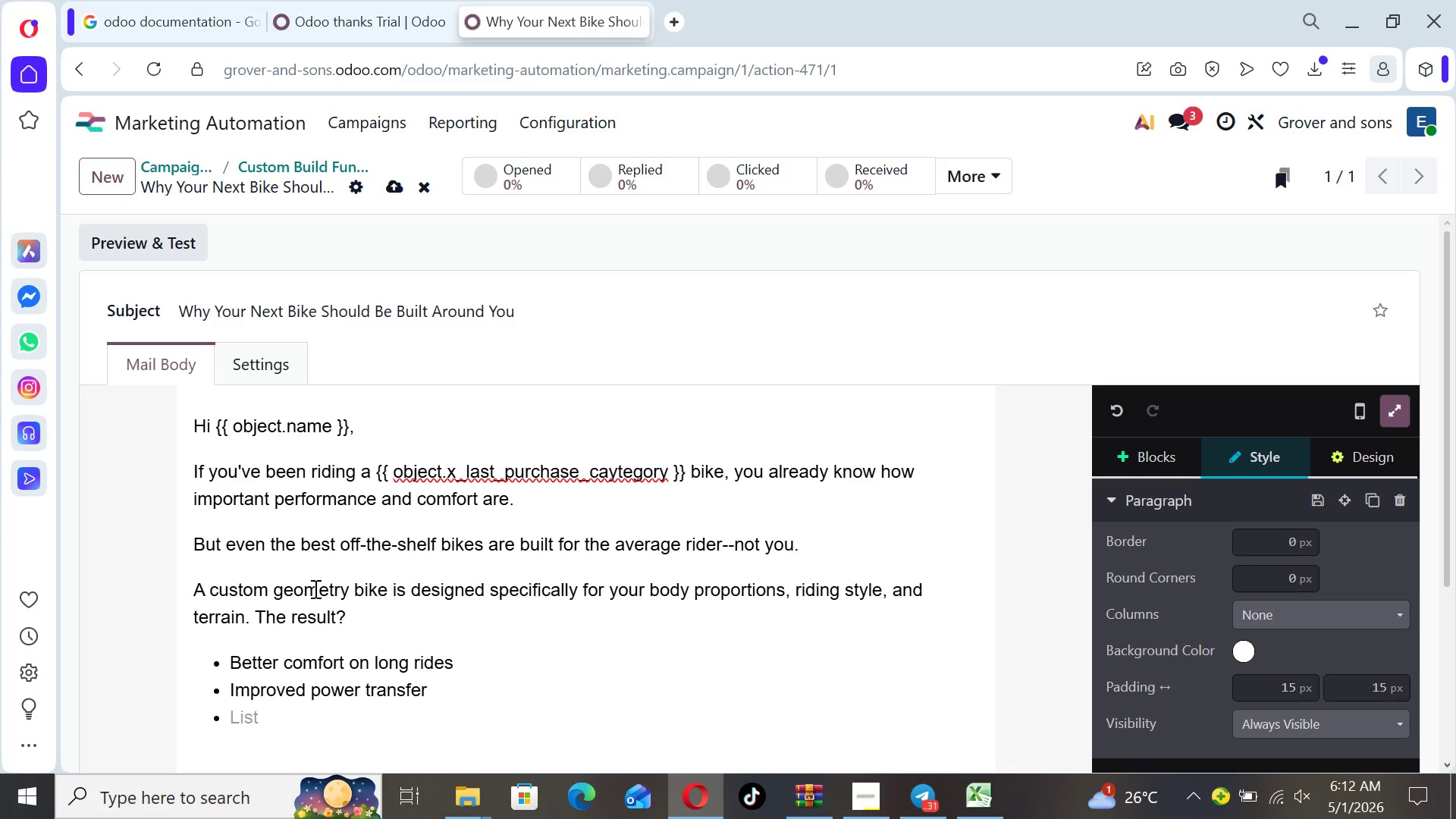 
type(Reduced risk of injury)
 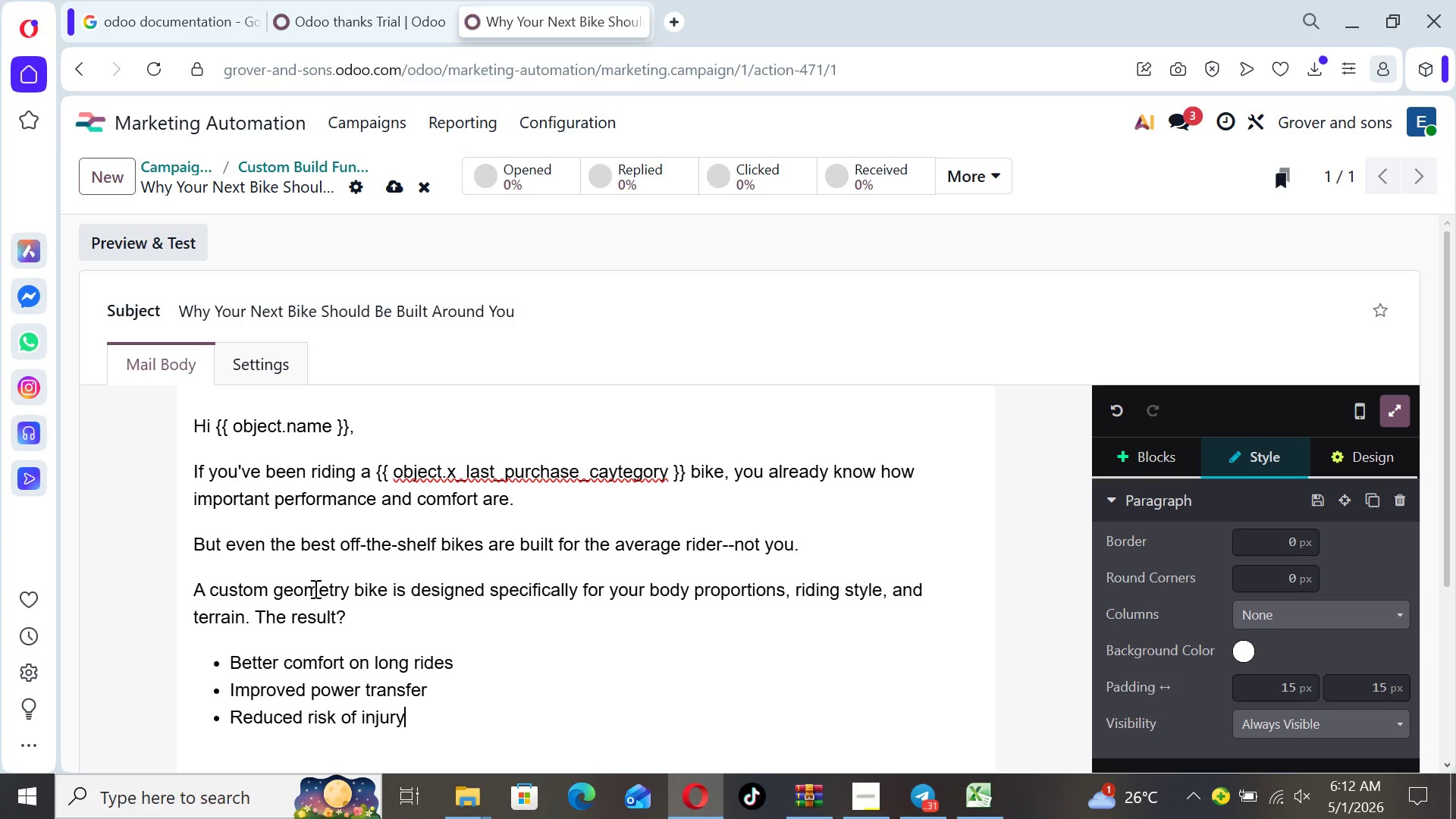 
key(Enter)
 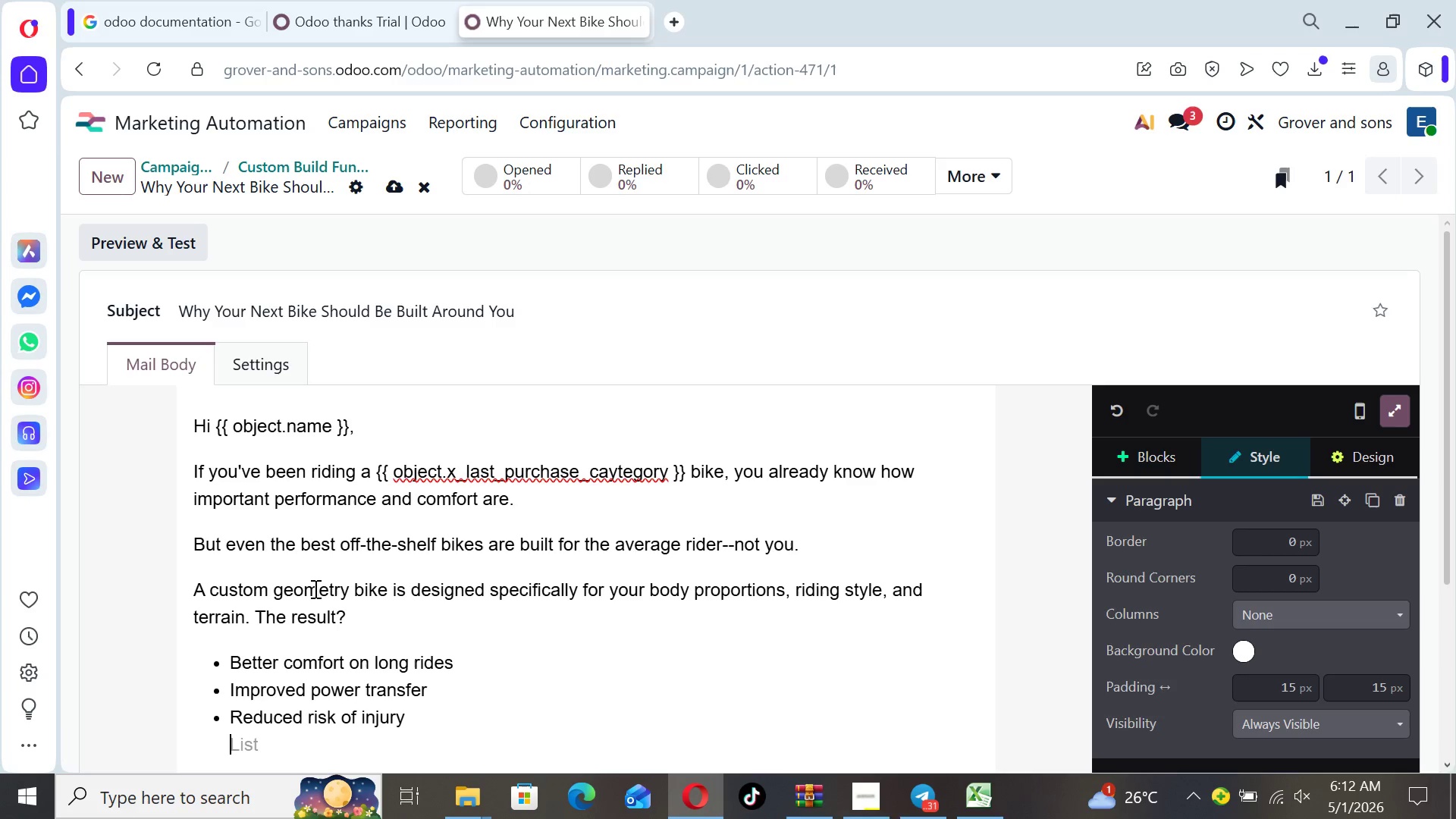 
key(Backspace)
 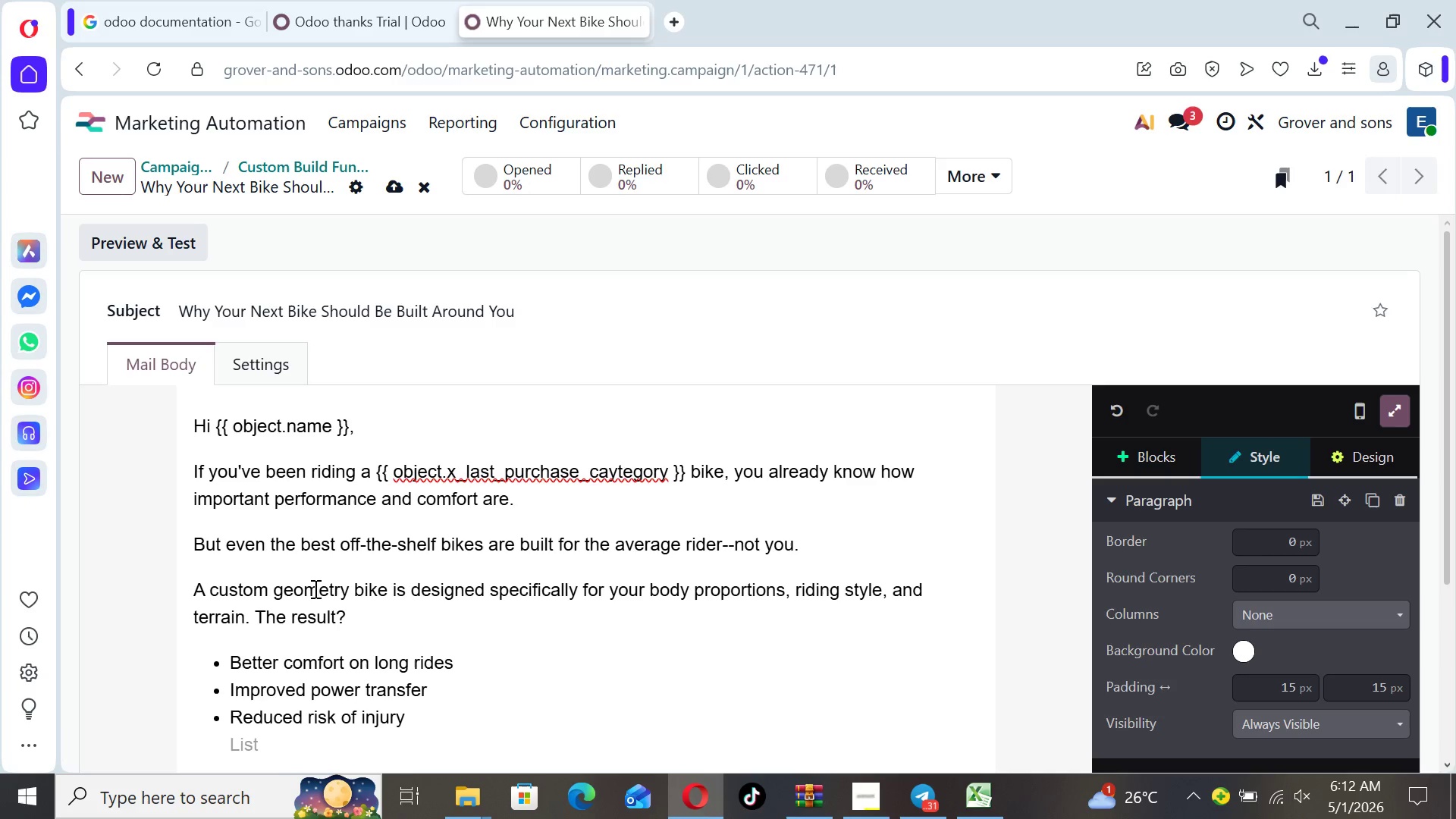 
key(Backspace)
 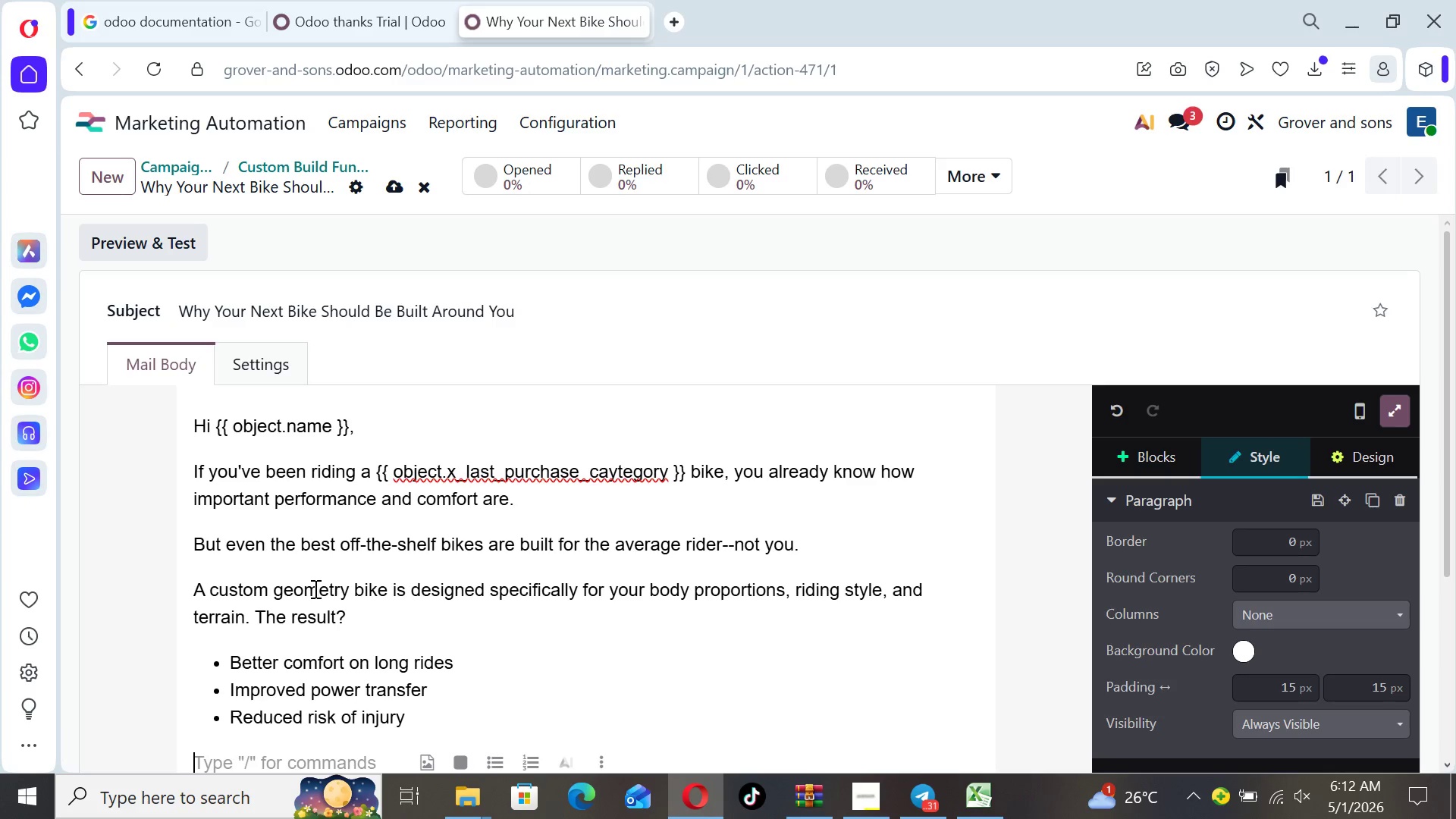 
type(At the spoke)
key(Backspace)
key(Backspace)
key(Backspace)
key(Backspace)
type(POKE)
 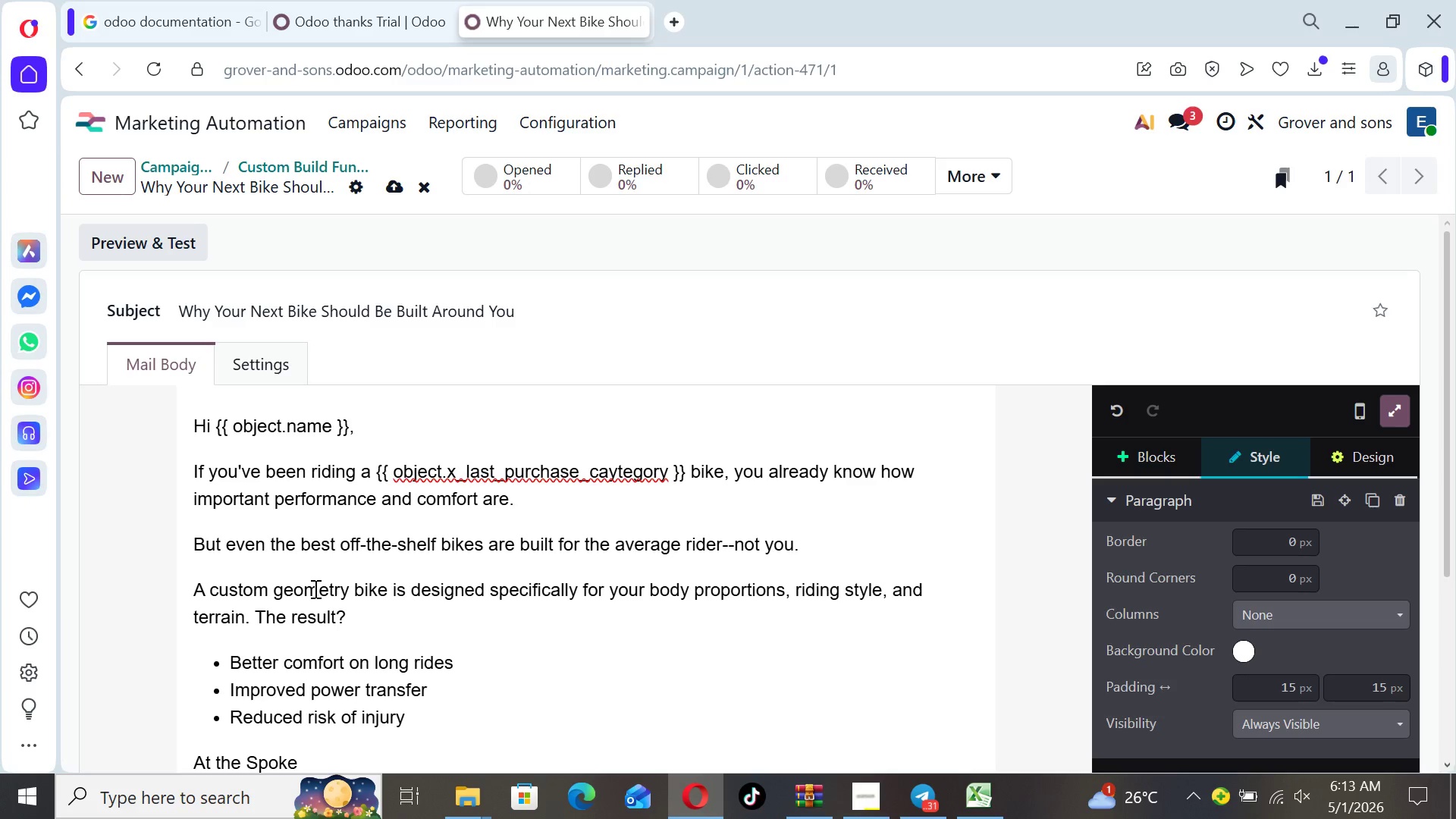 
hold_key(key=CapsLock, duration=0.44)
 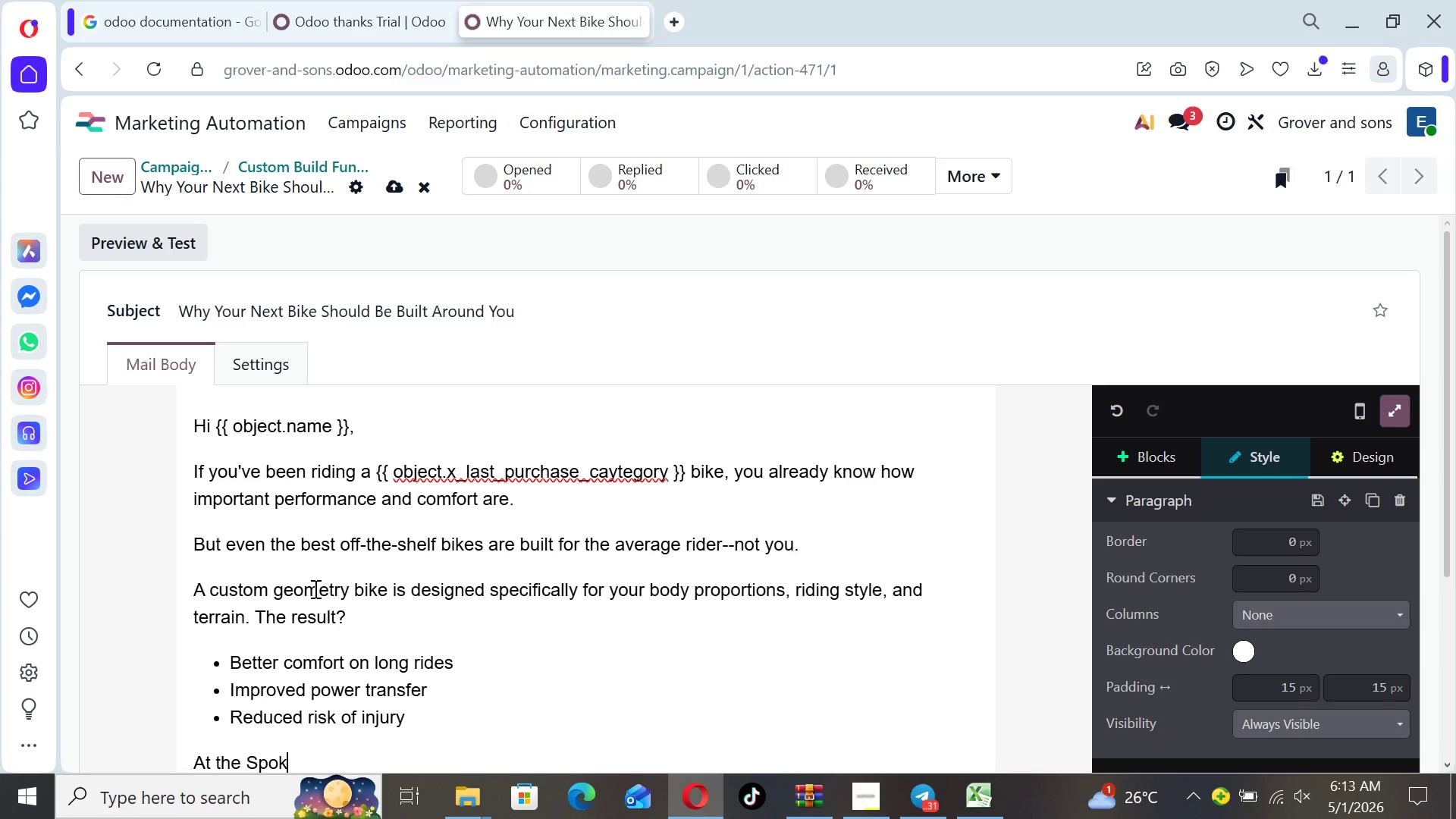 
key(Space)
 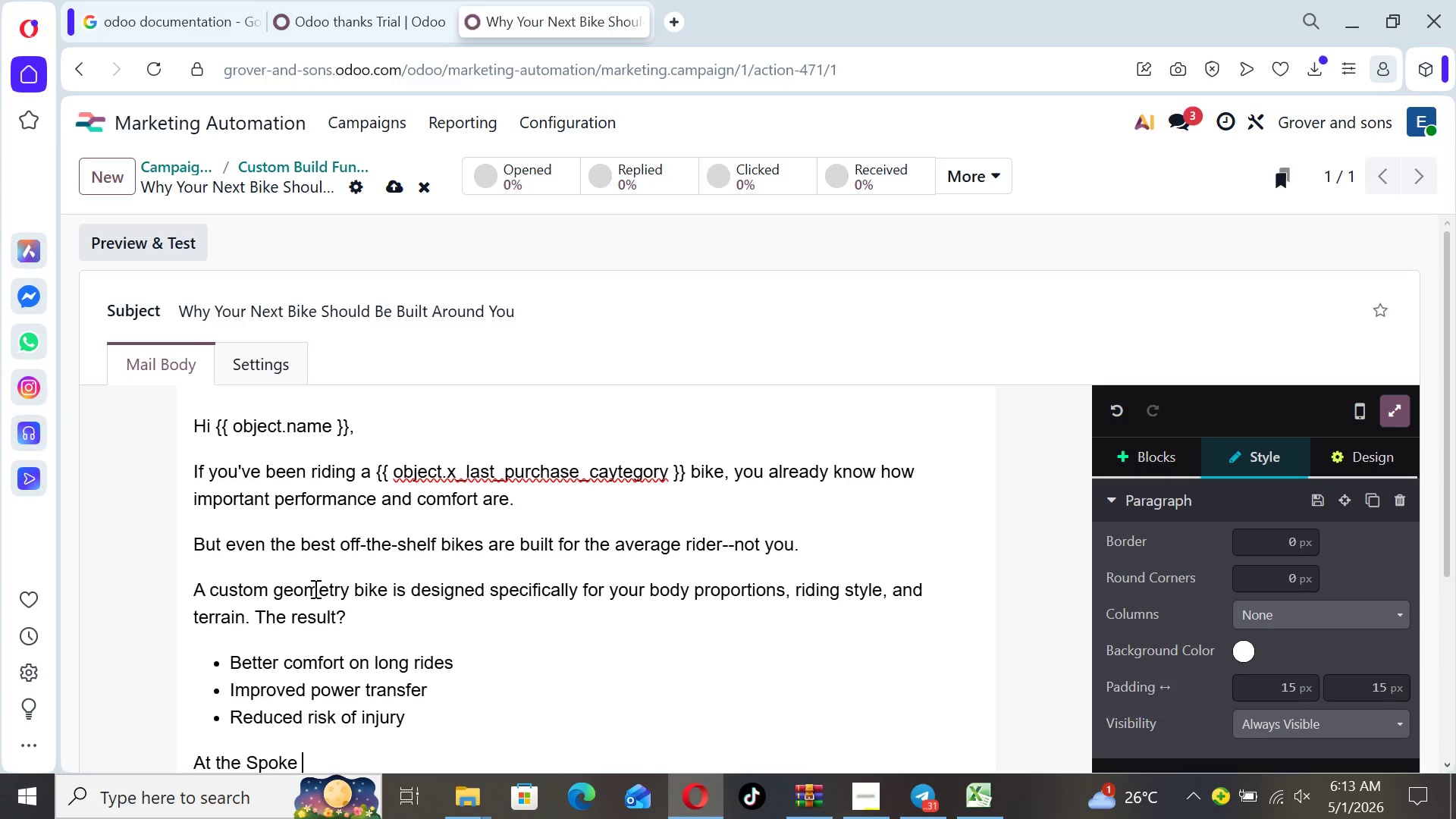 
type(& Chain )
 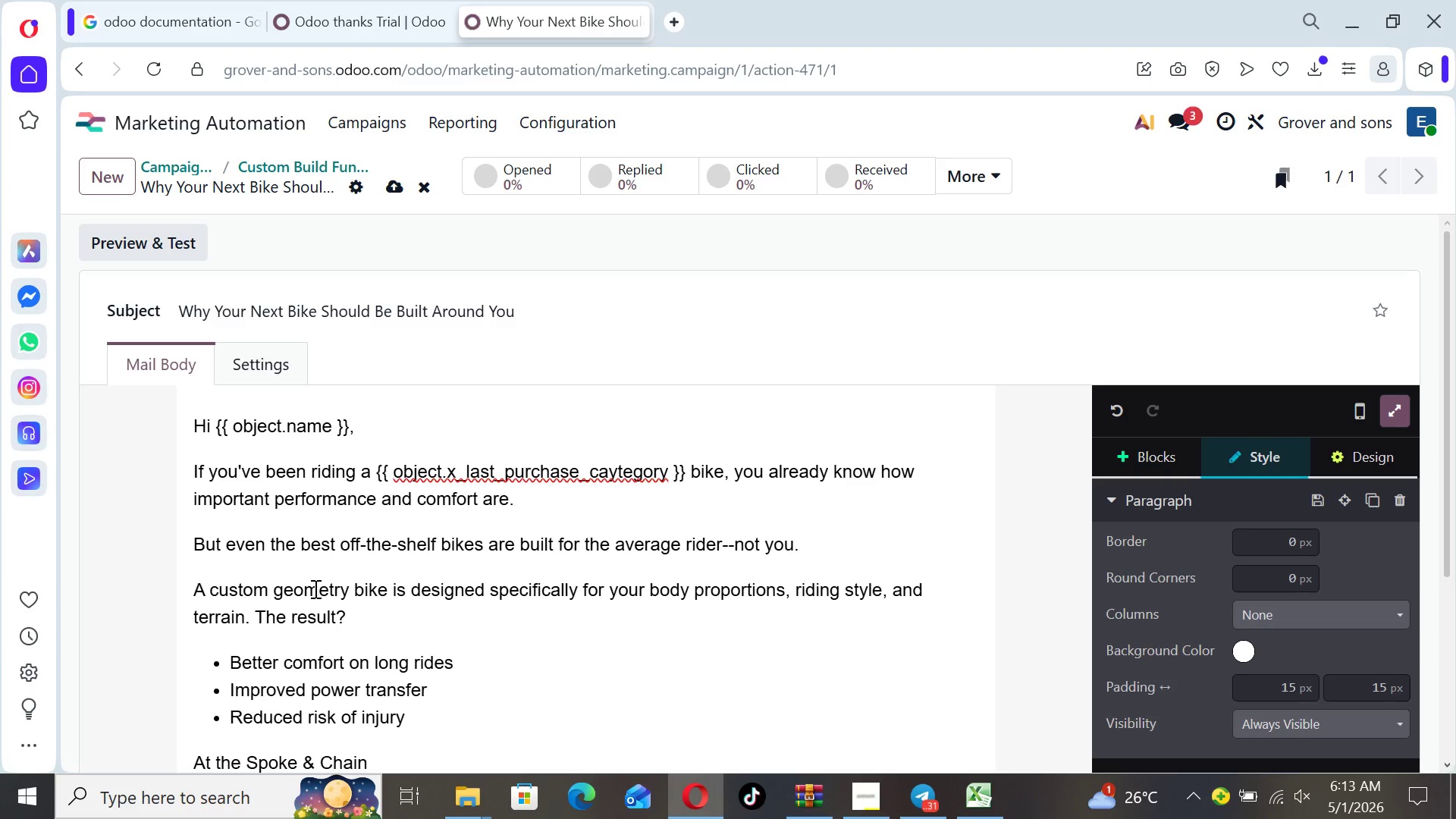 
key(Backspace)
type(, every frame iis)
key(Backspace)
key(Backspace)
type(s )
 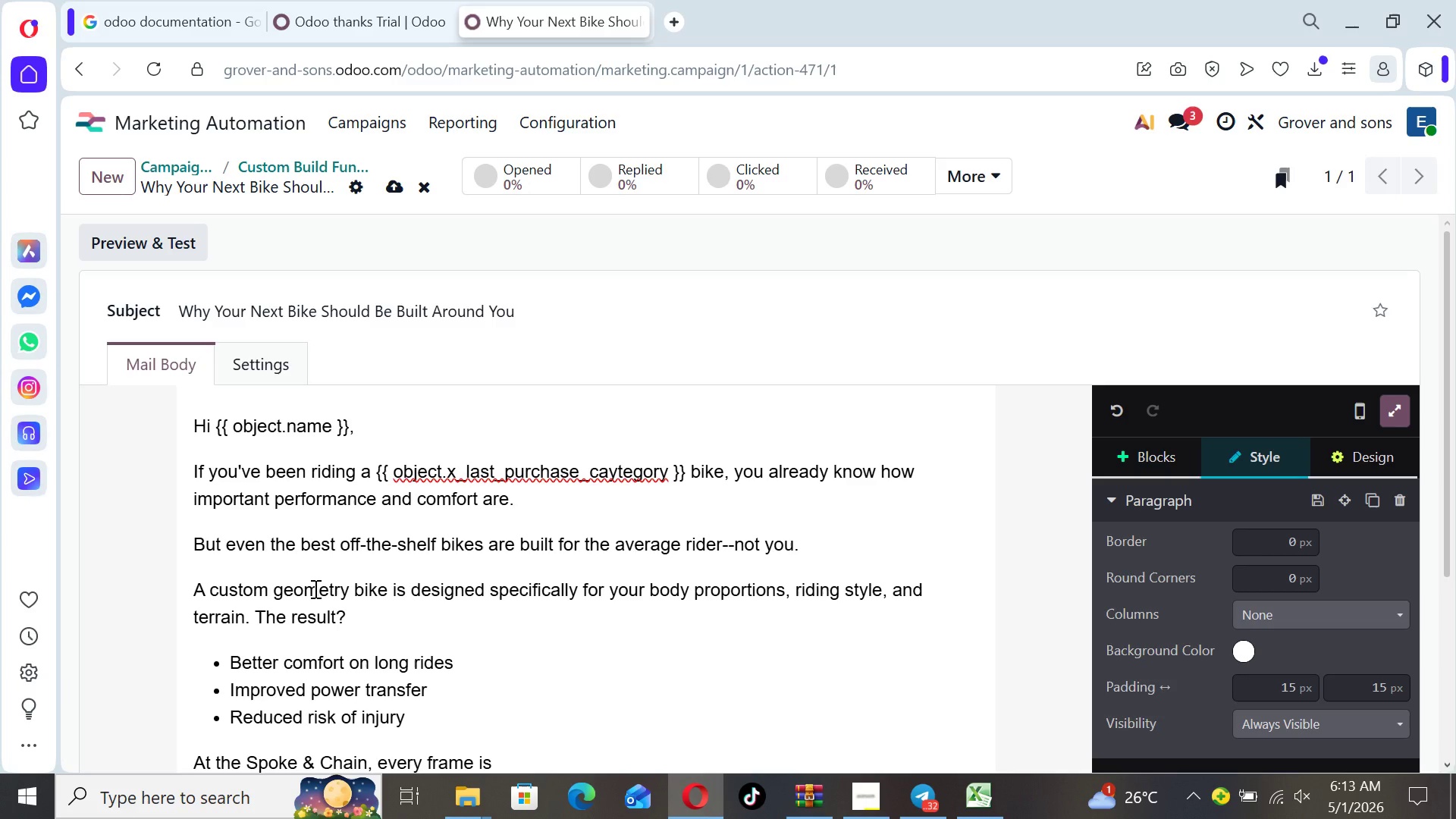 
type(hand-welded)
 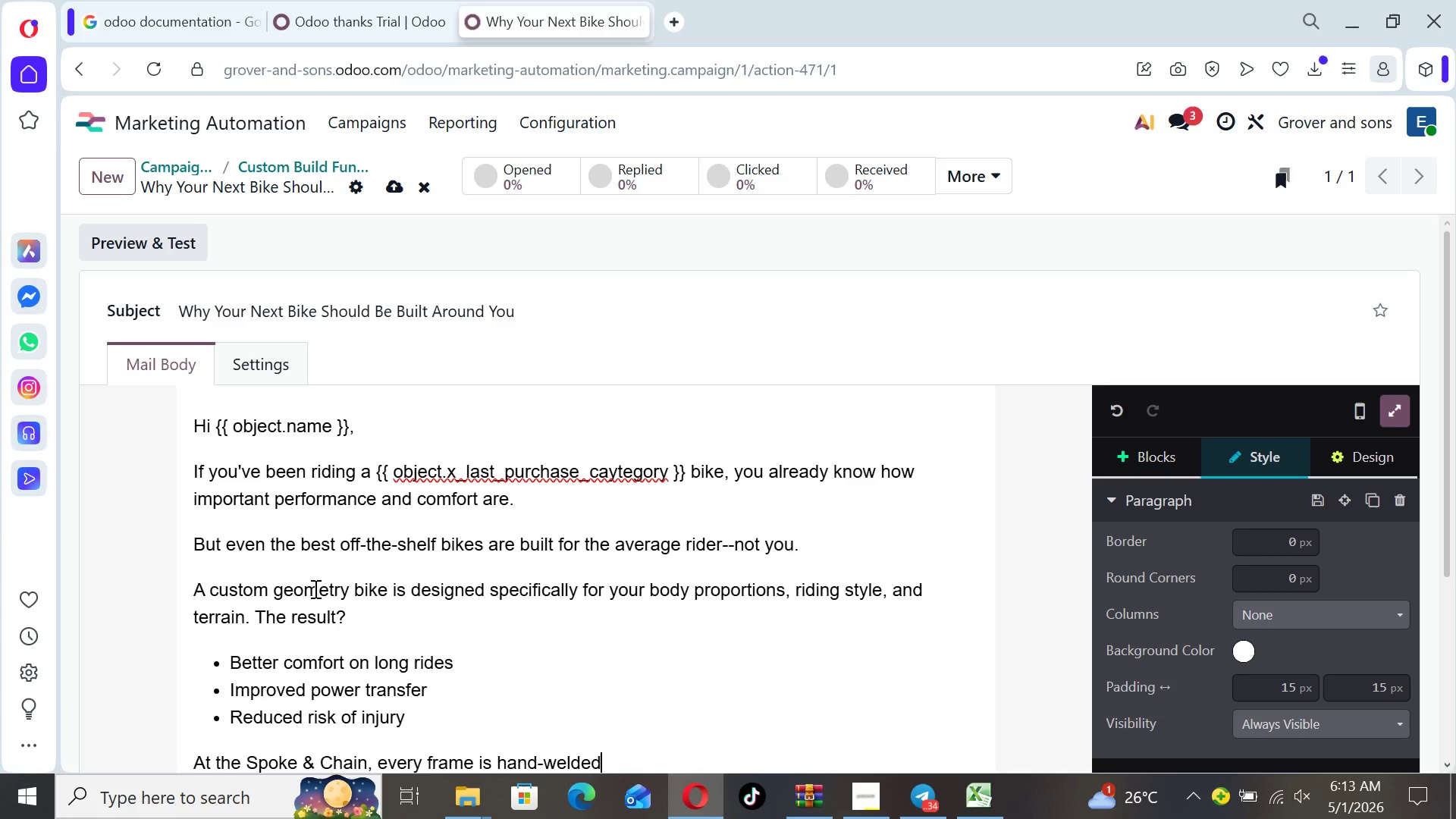 
type( and precision )
 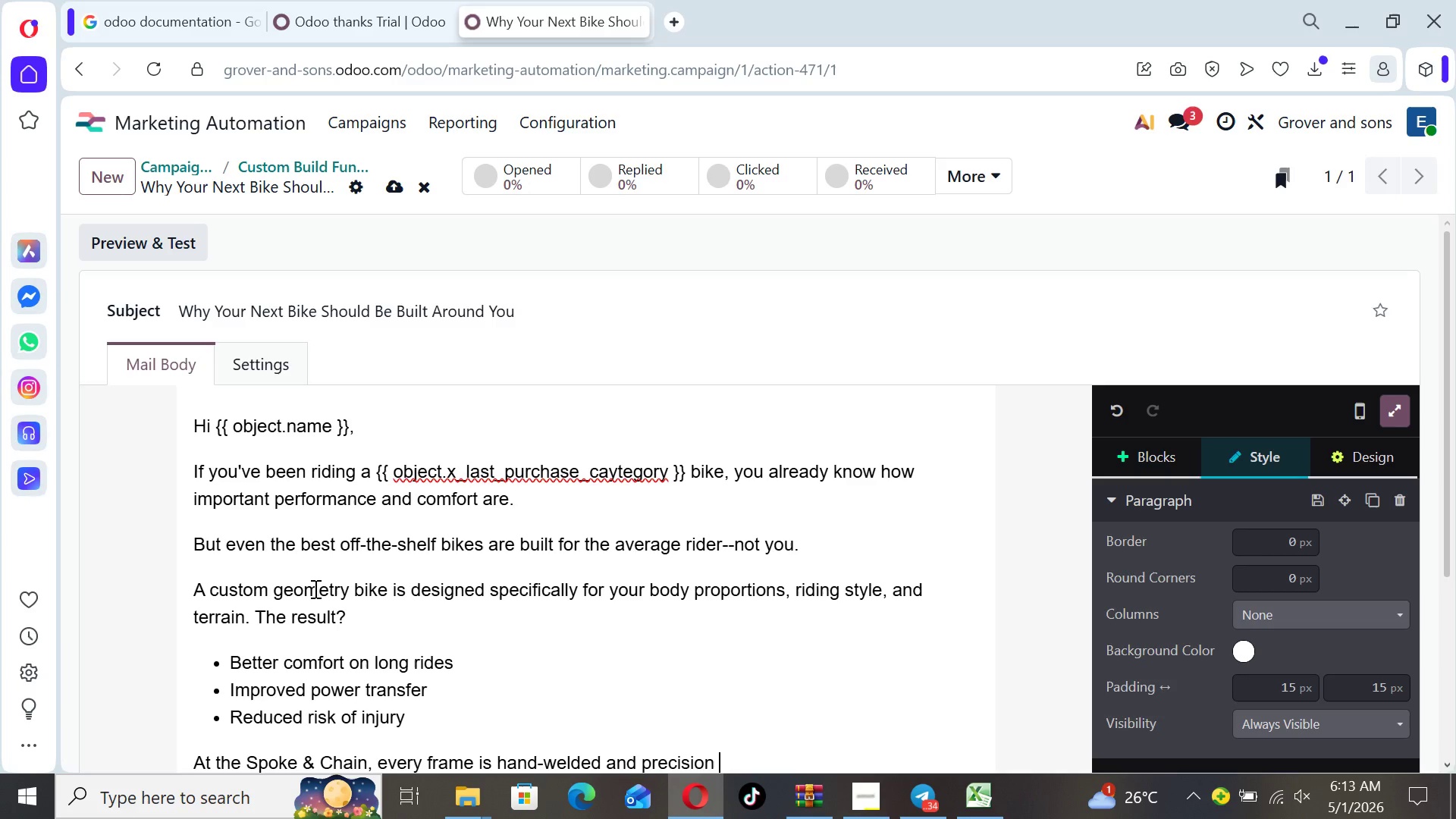 
key(Backspace)
type(-bi)
key(Backspace)
type(uilt to match your exact needs.)
 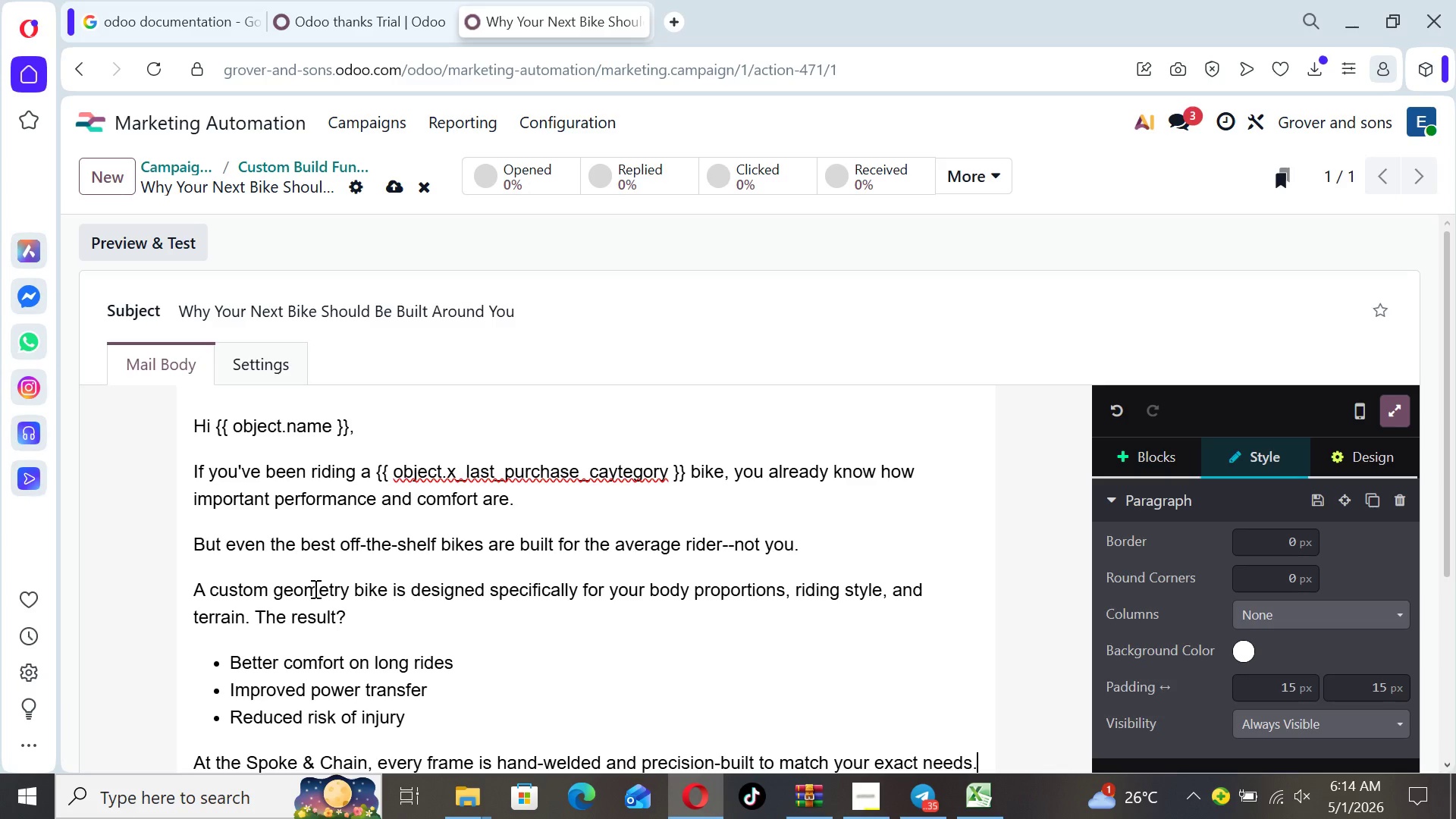 
key(Enter)
 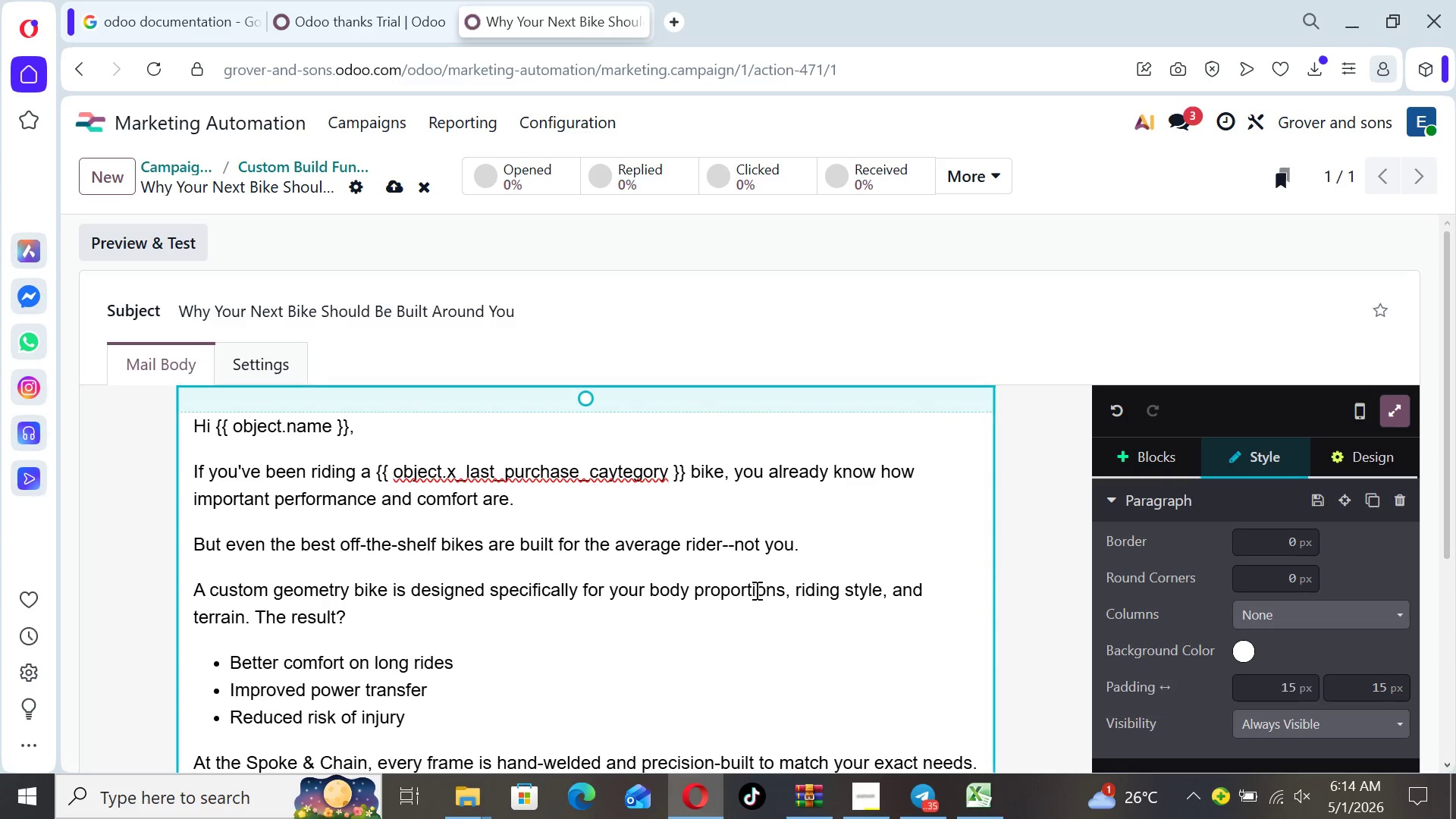 
left_click([1037, 655])
 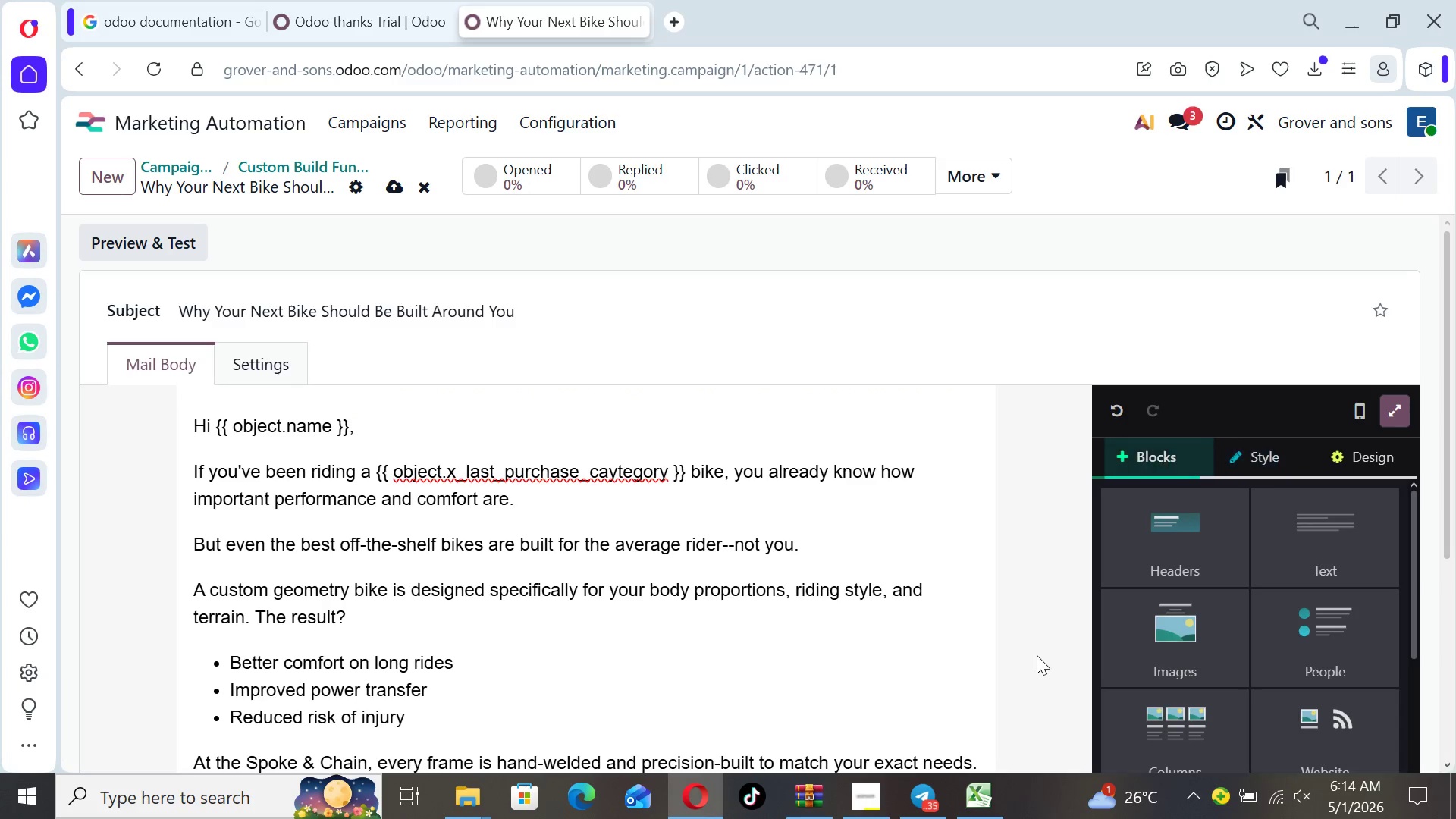 
key(ArrowDown)
 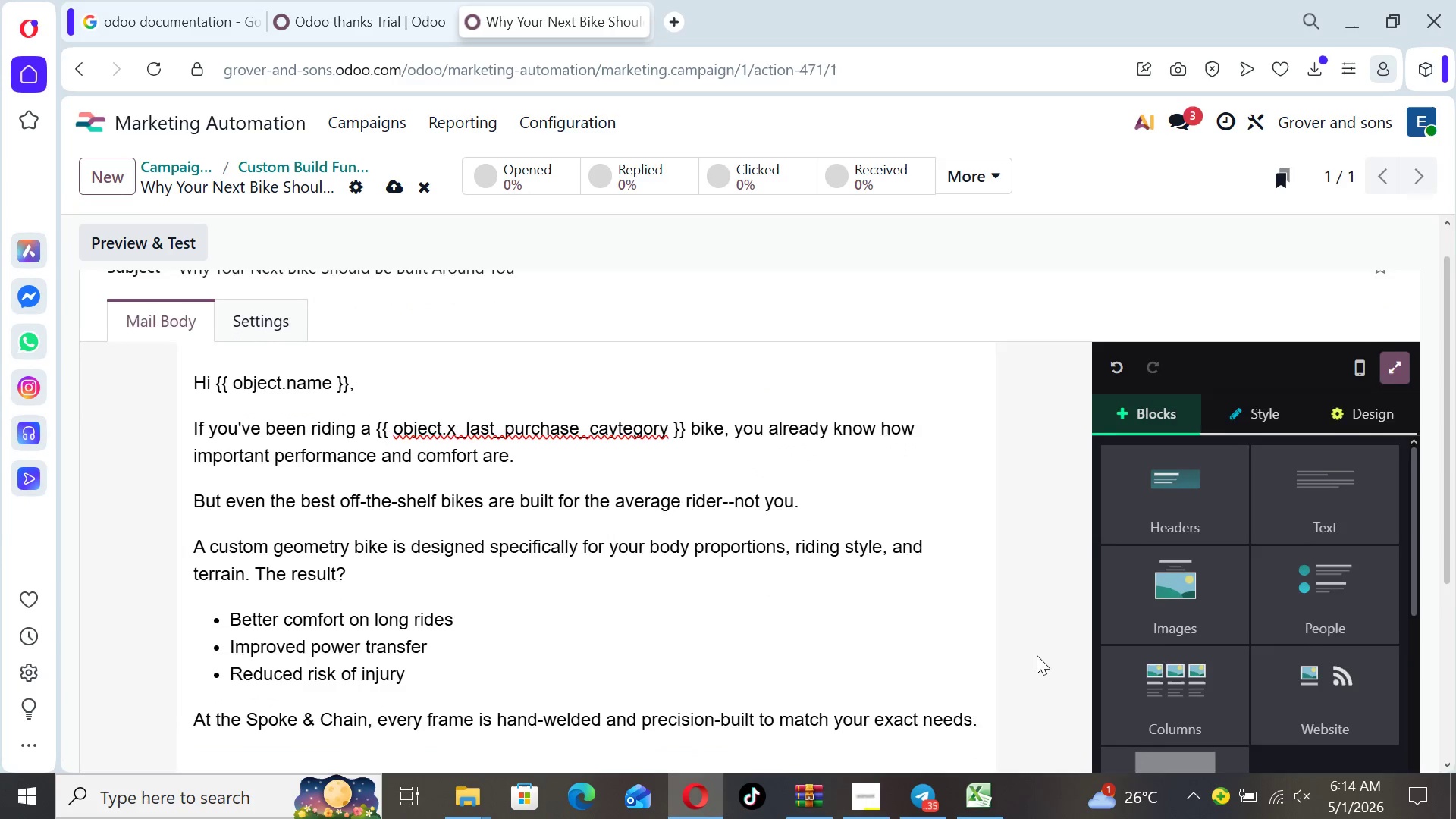 
key(ArrowDown)
 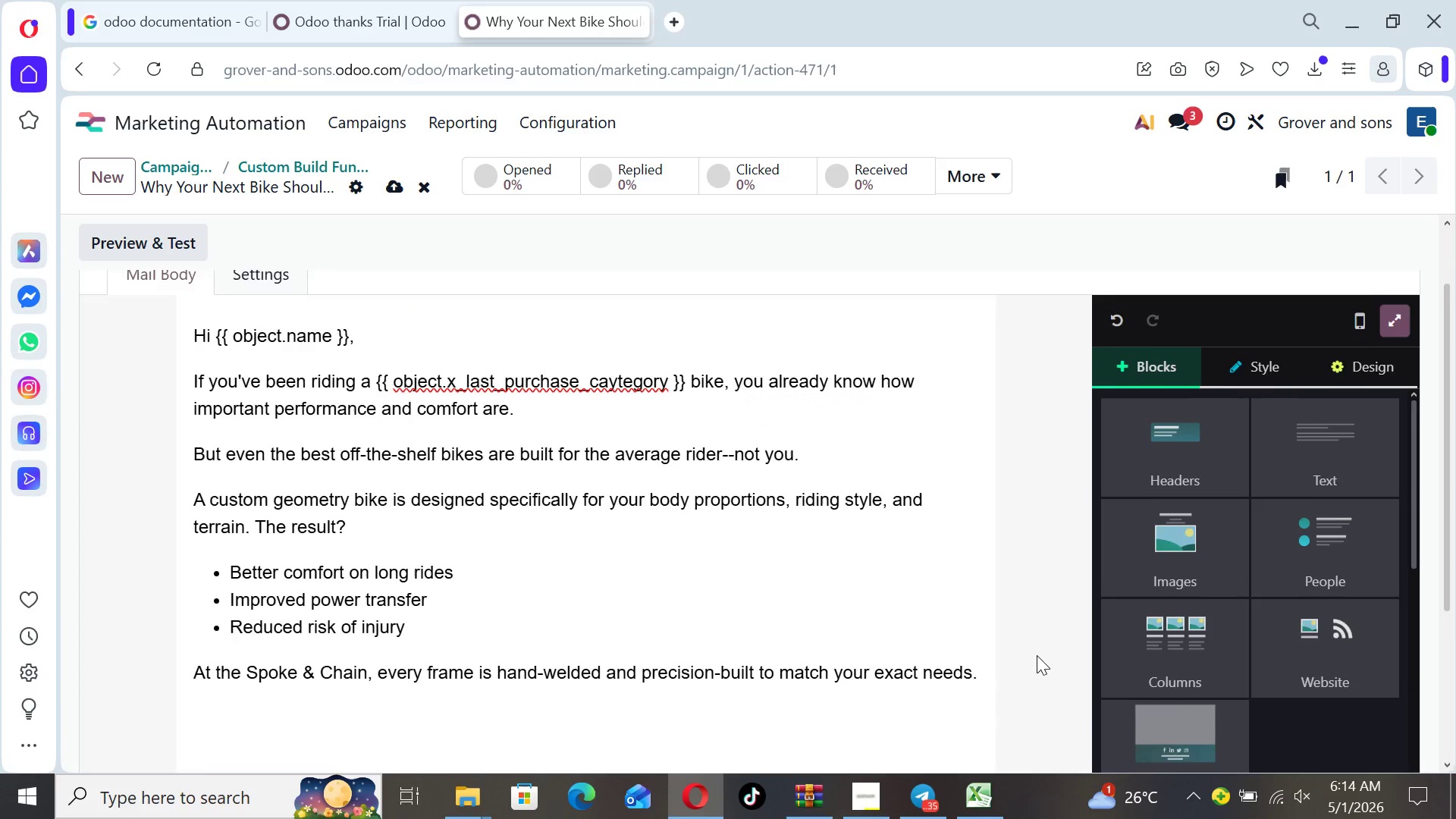 
key(ArrowDown)
 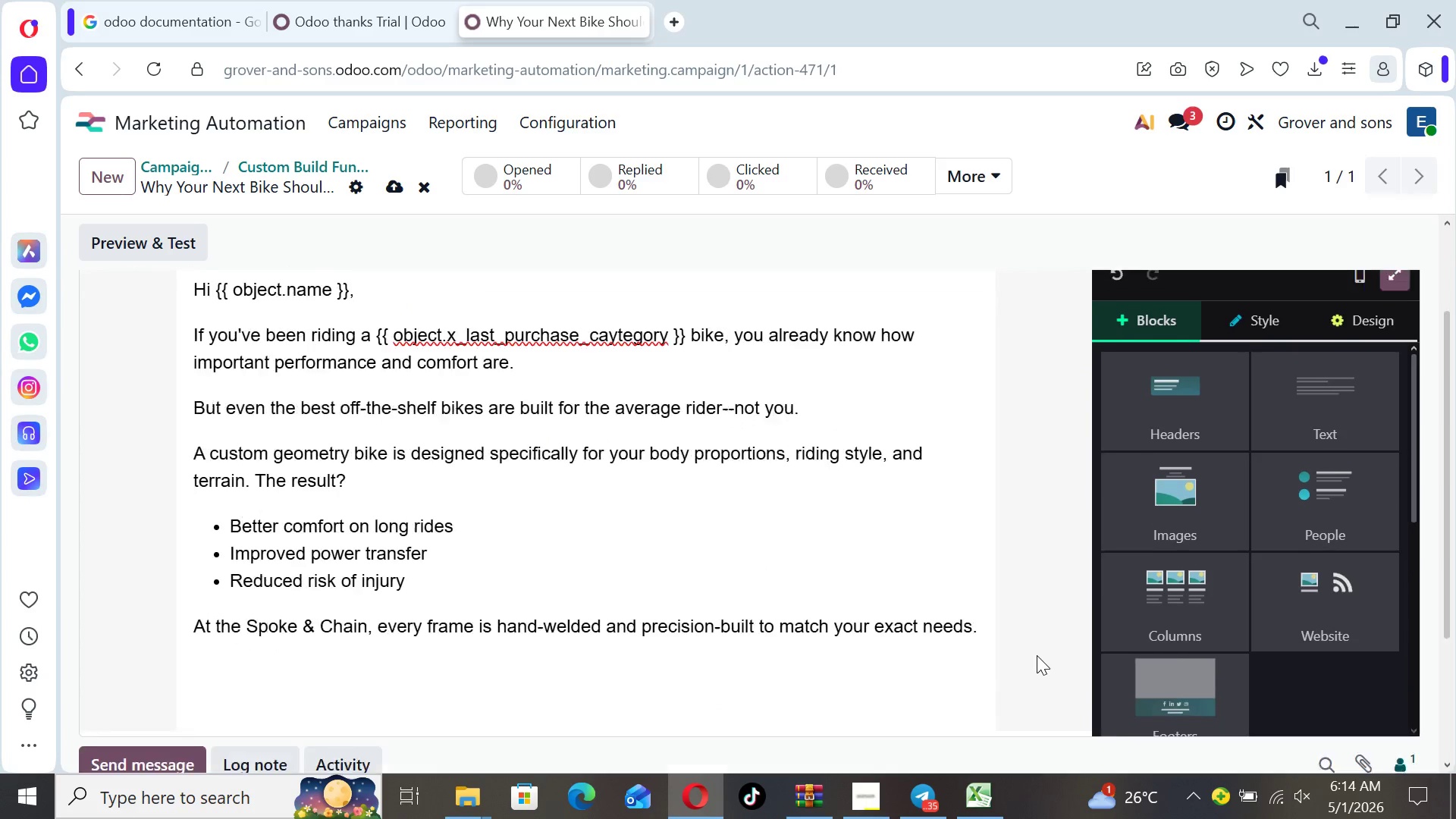 
key(ArrowDown)
 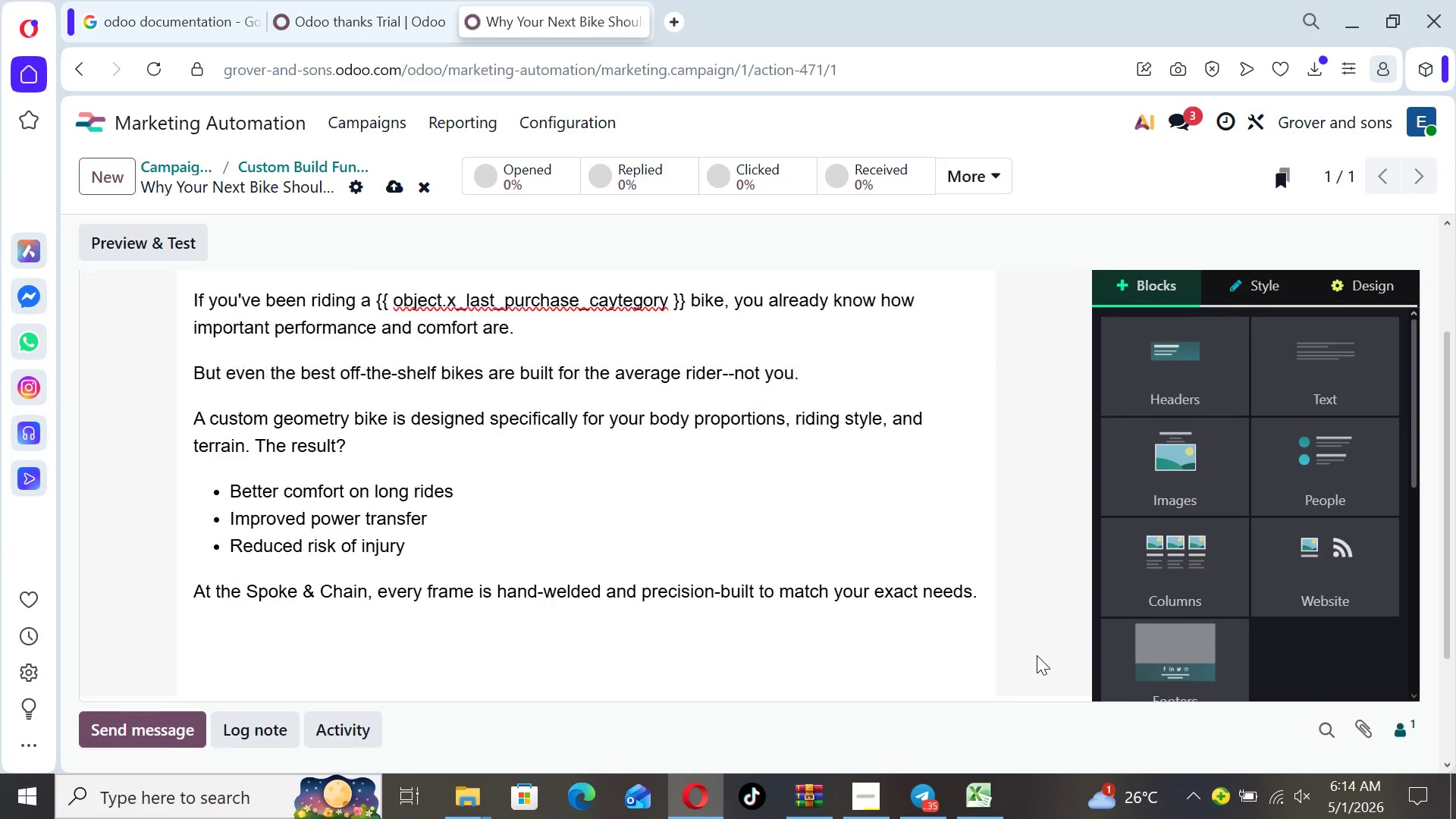 
key(ArrowDown)
 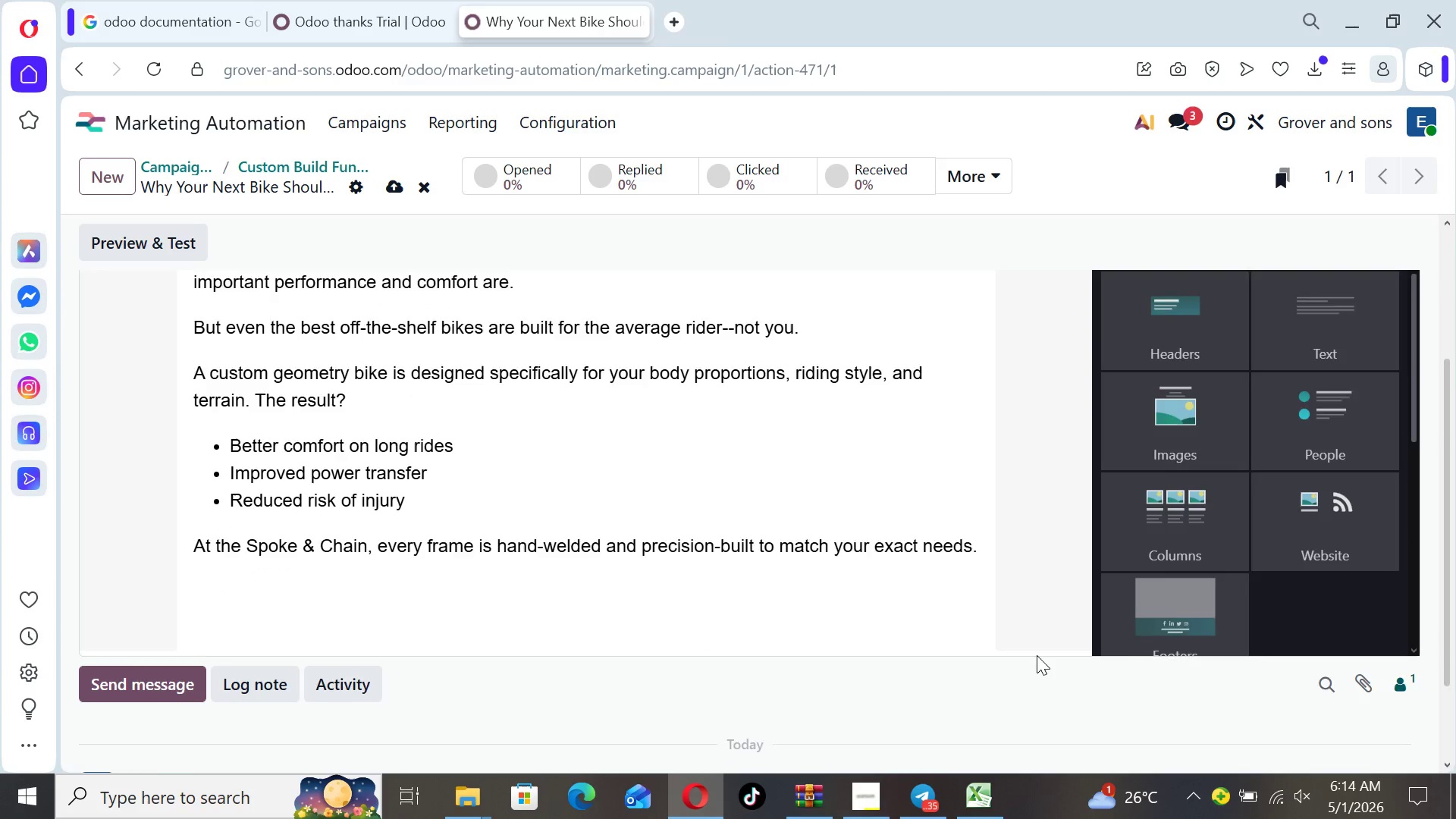 
key(ArrowDown)
 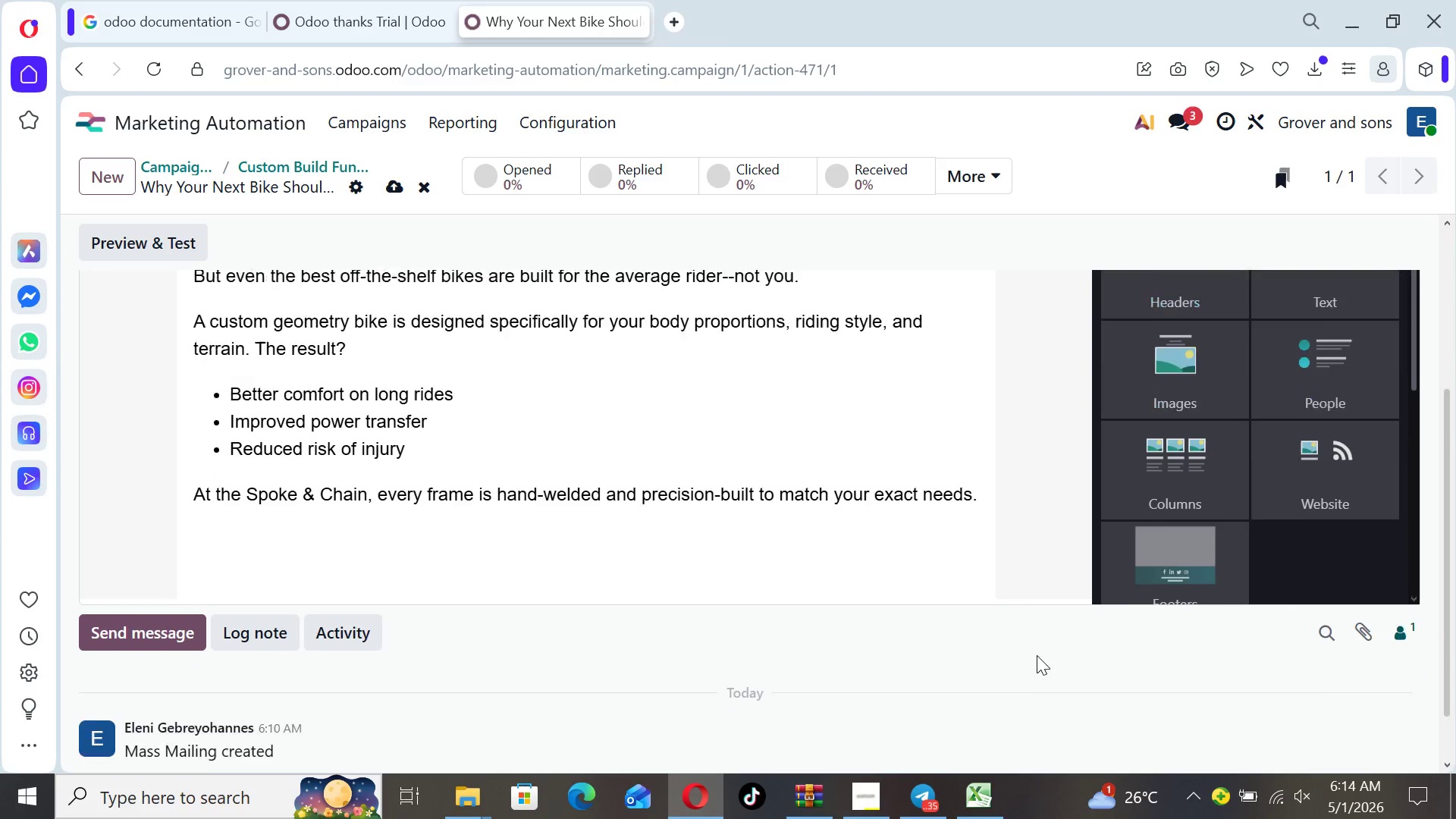 
key(ArrowDown)
 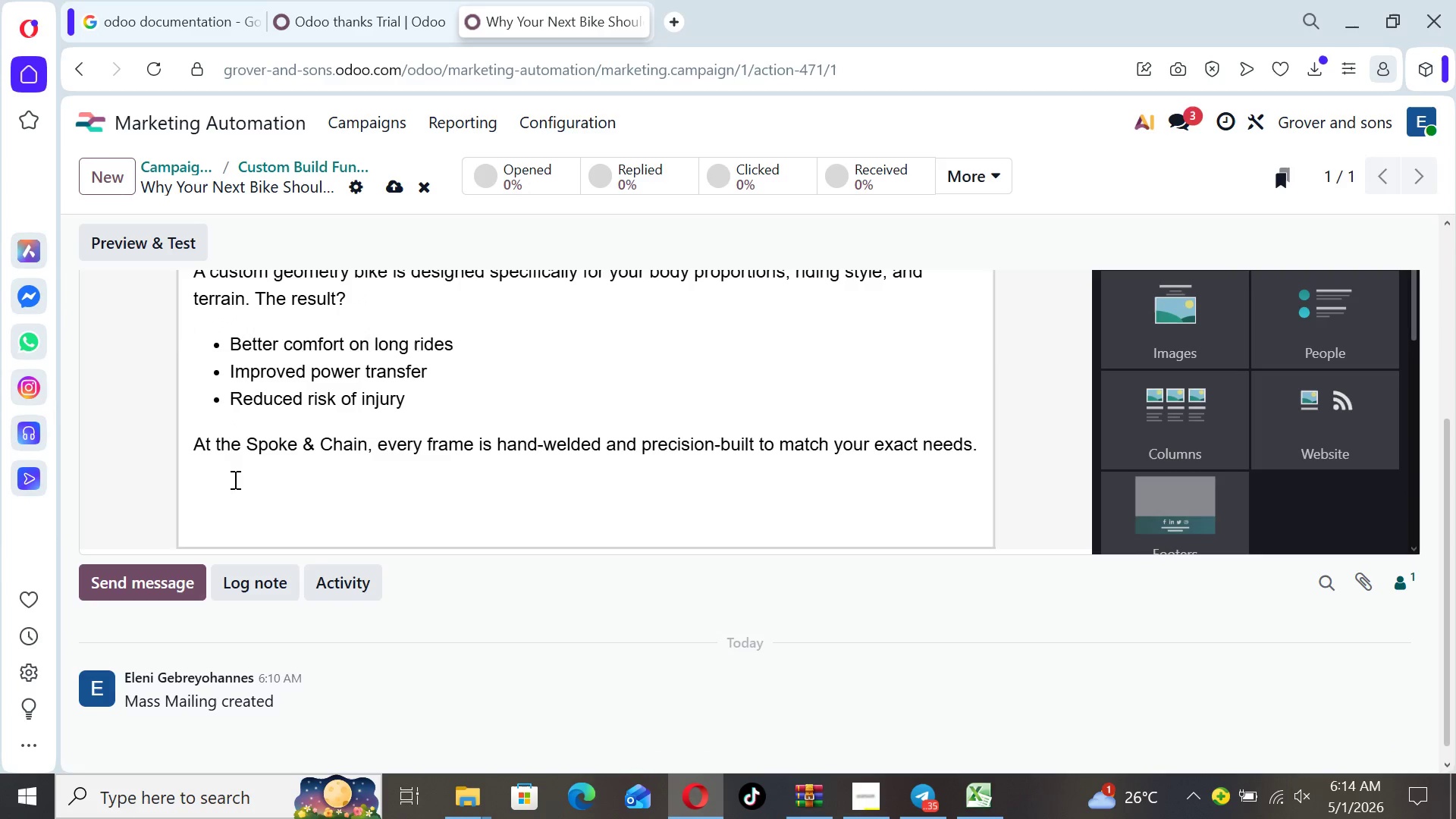 
left_click([208, 479])
 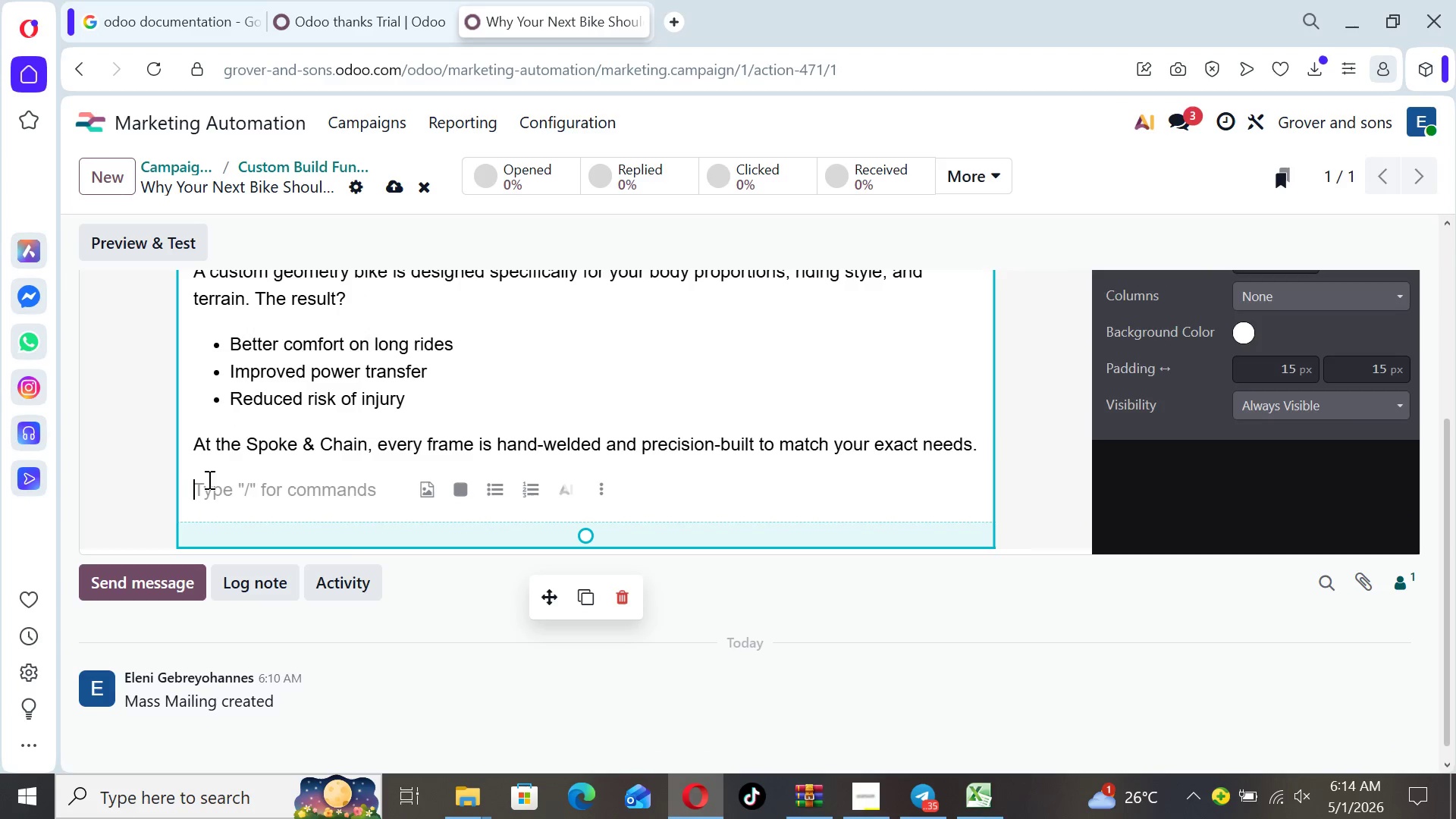 
type(In our nexty)
key(Backspace)
type( email, we'll show you haw )
key(Backspace)
key(Backspace)
key(Backspace)
type(ow )
 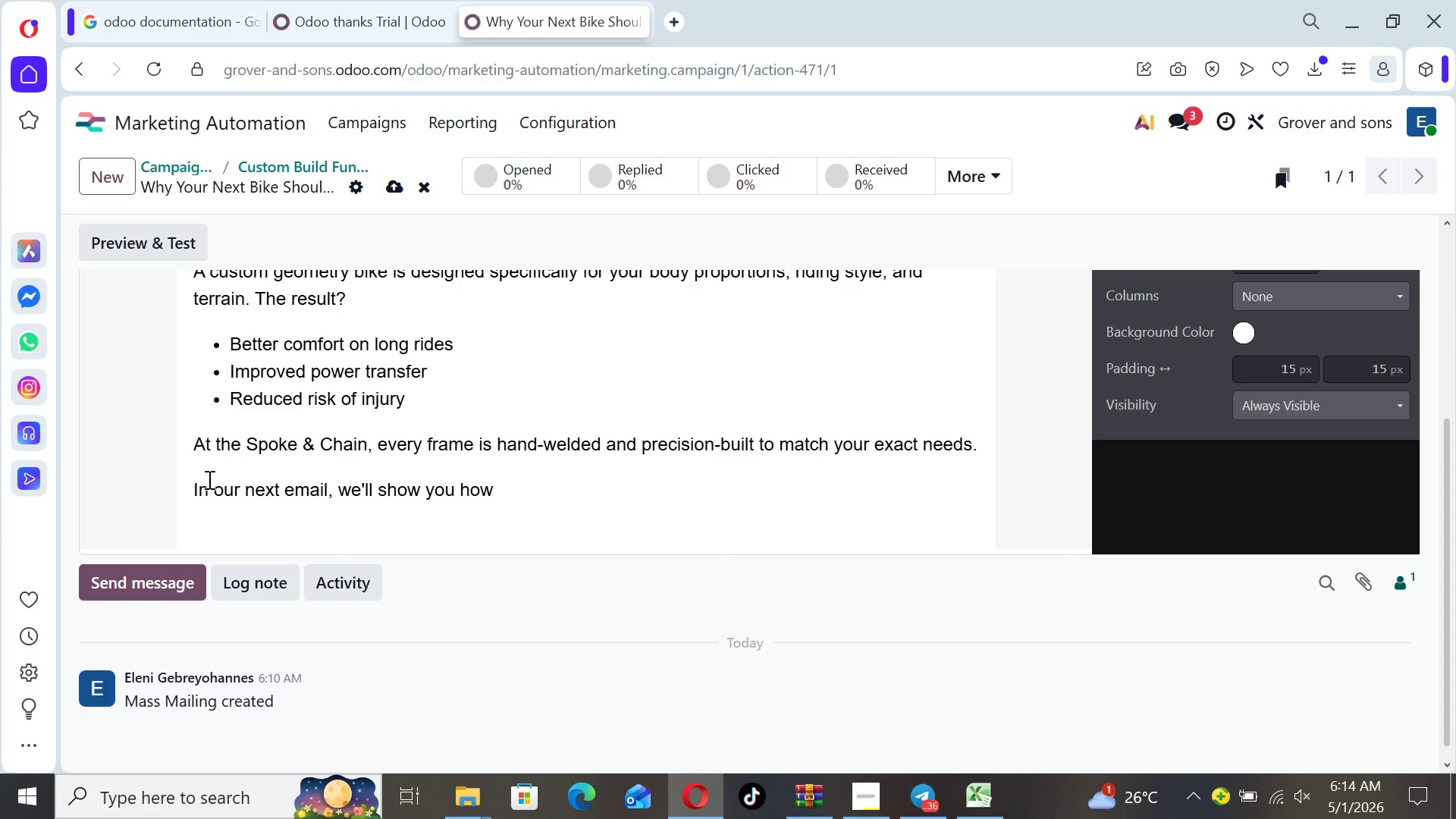 
wait(6.73)
 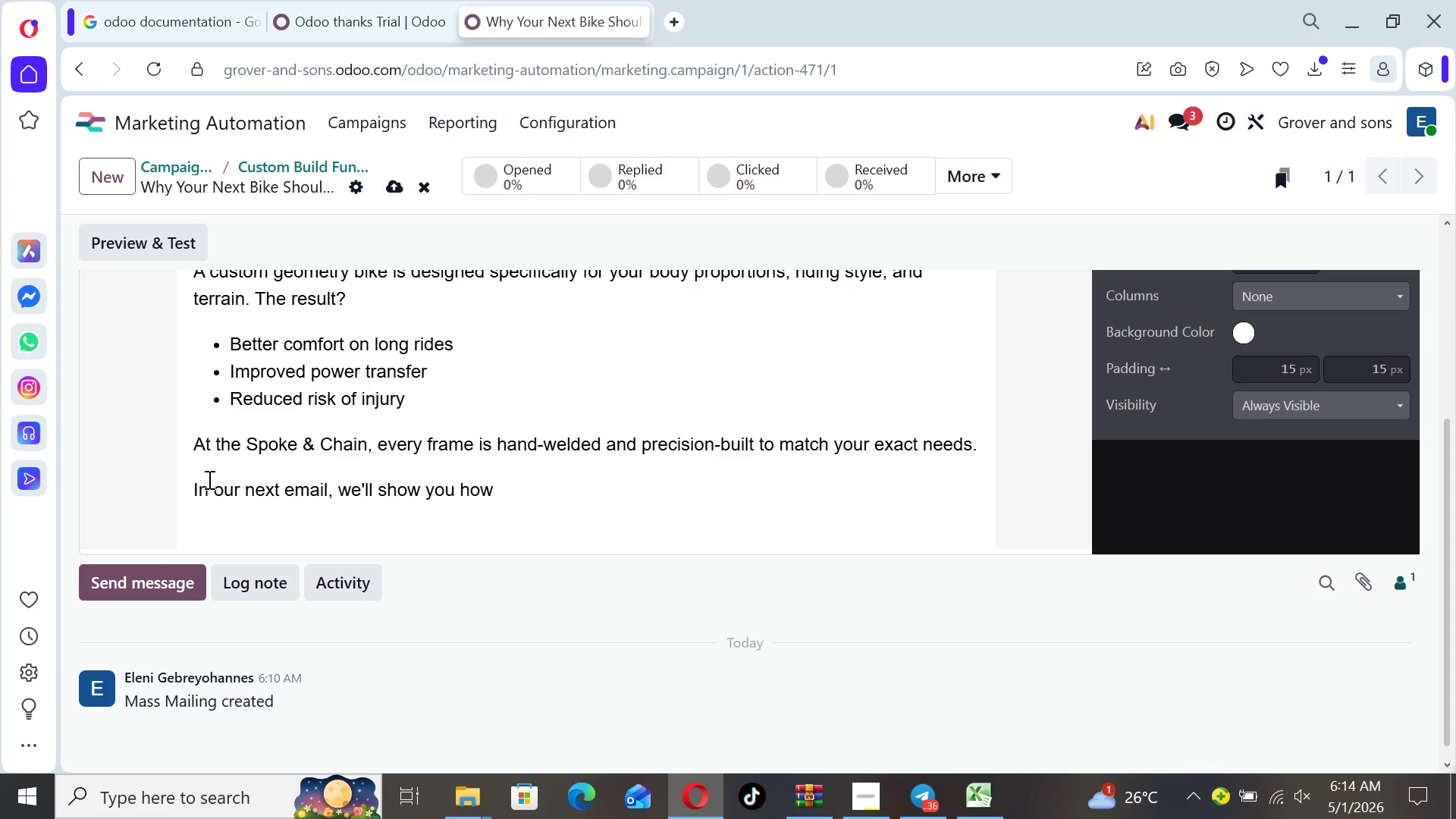 
type(riders like you transformed )
 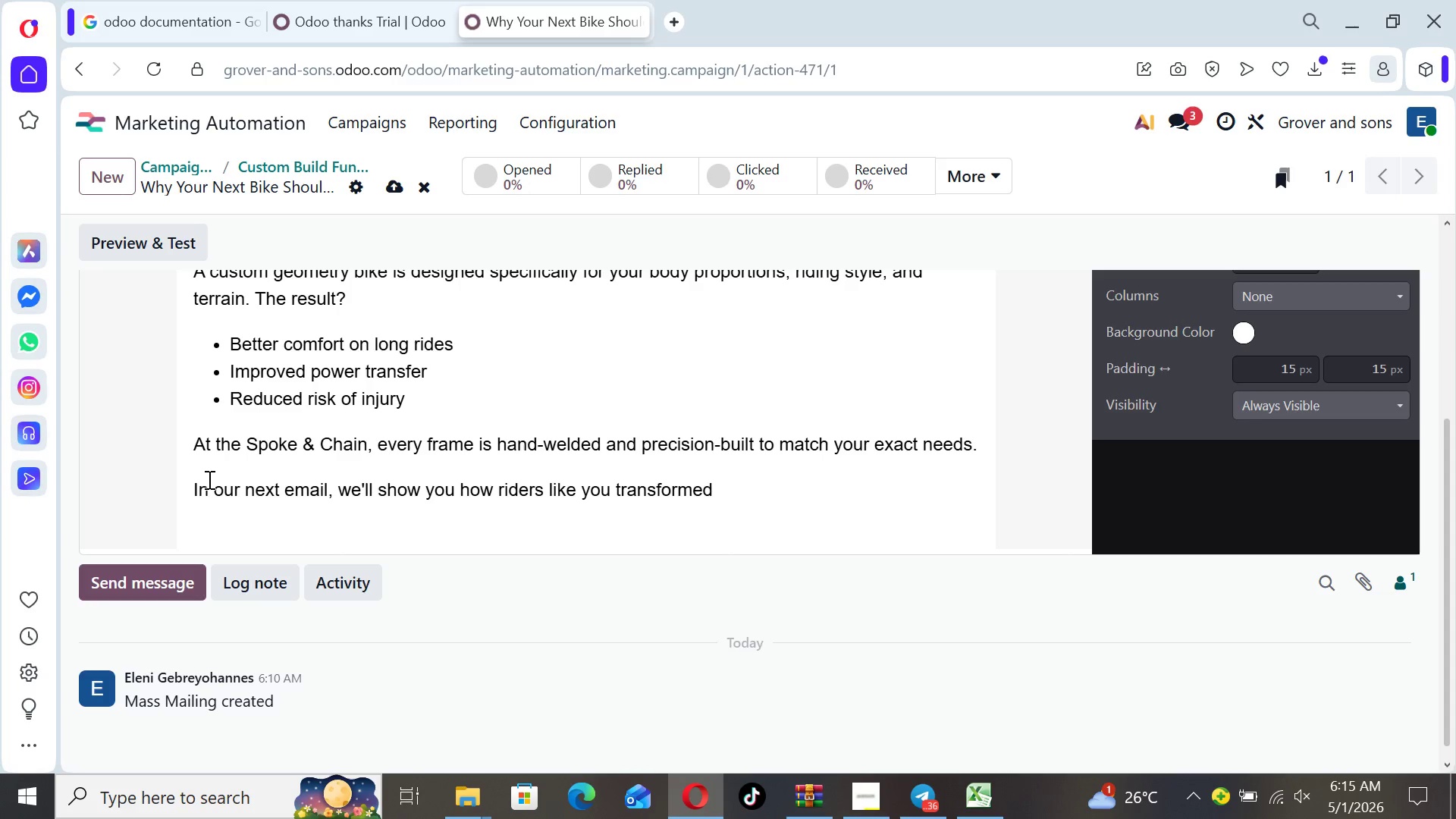 
type(their cycling experience.)
 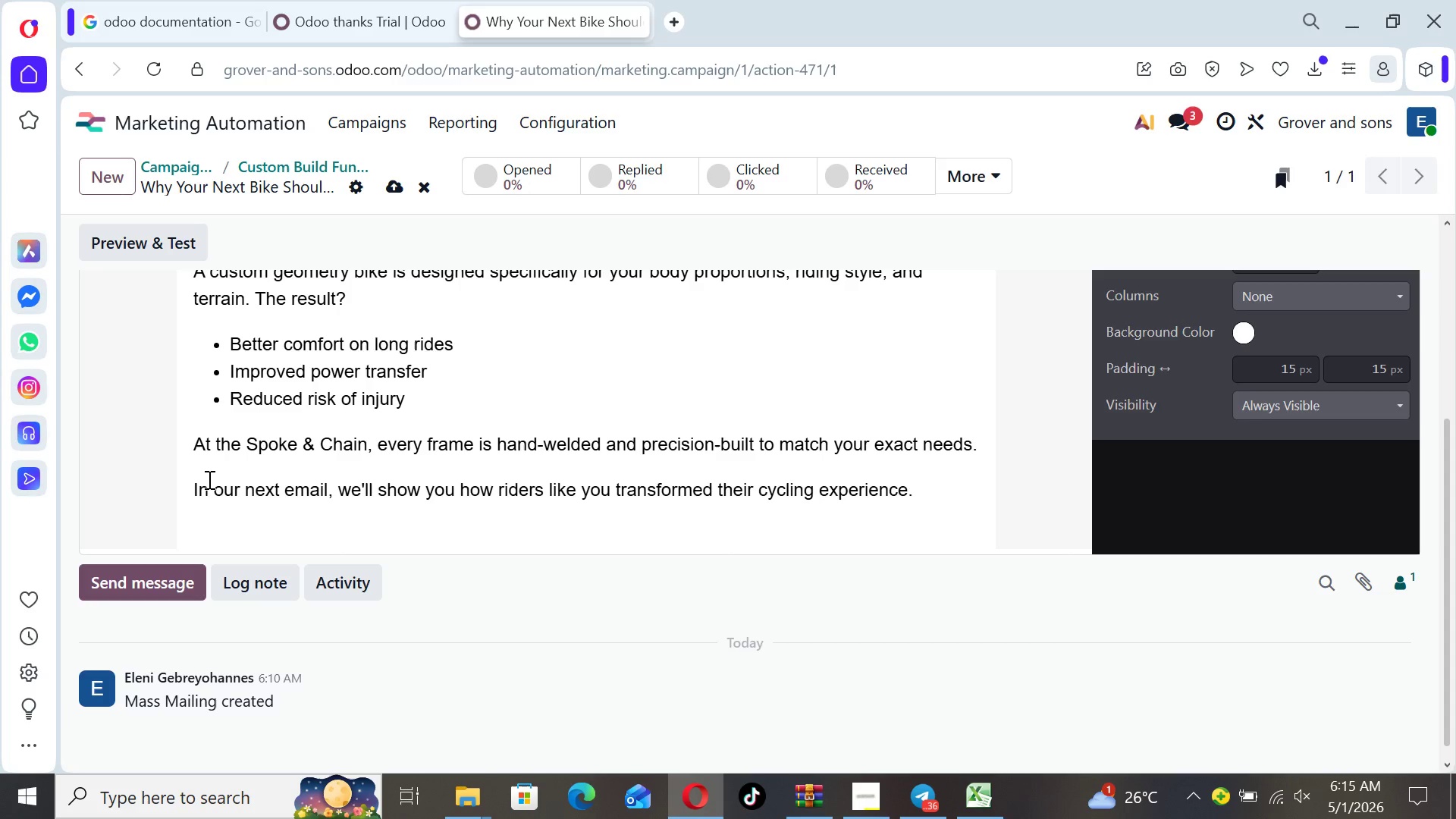 
key(Enter)
 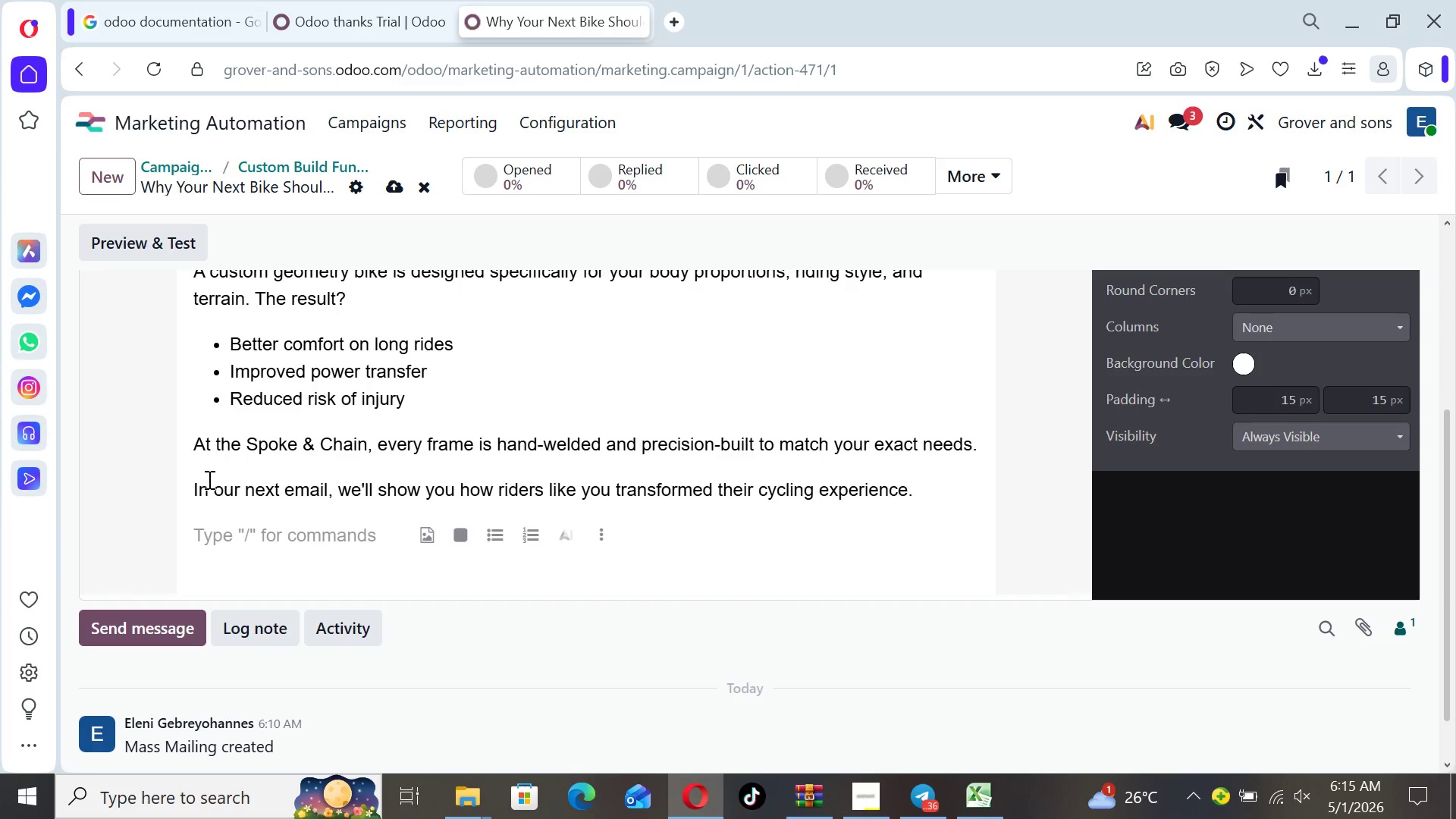 
type(Stay tuned.)
 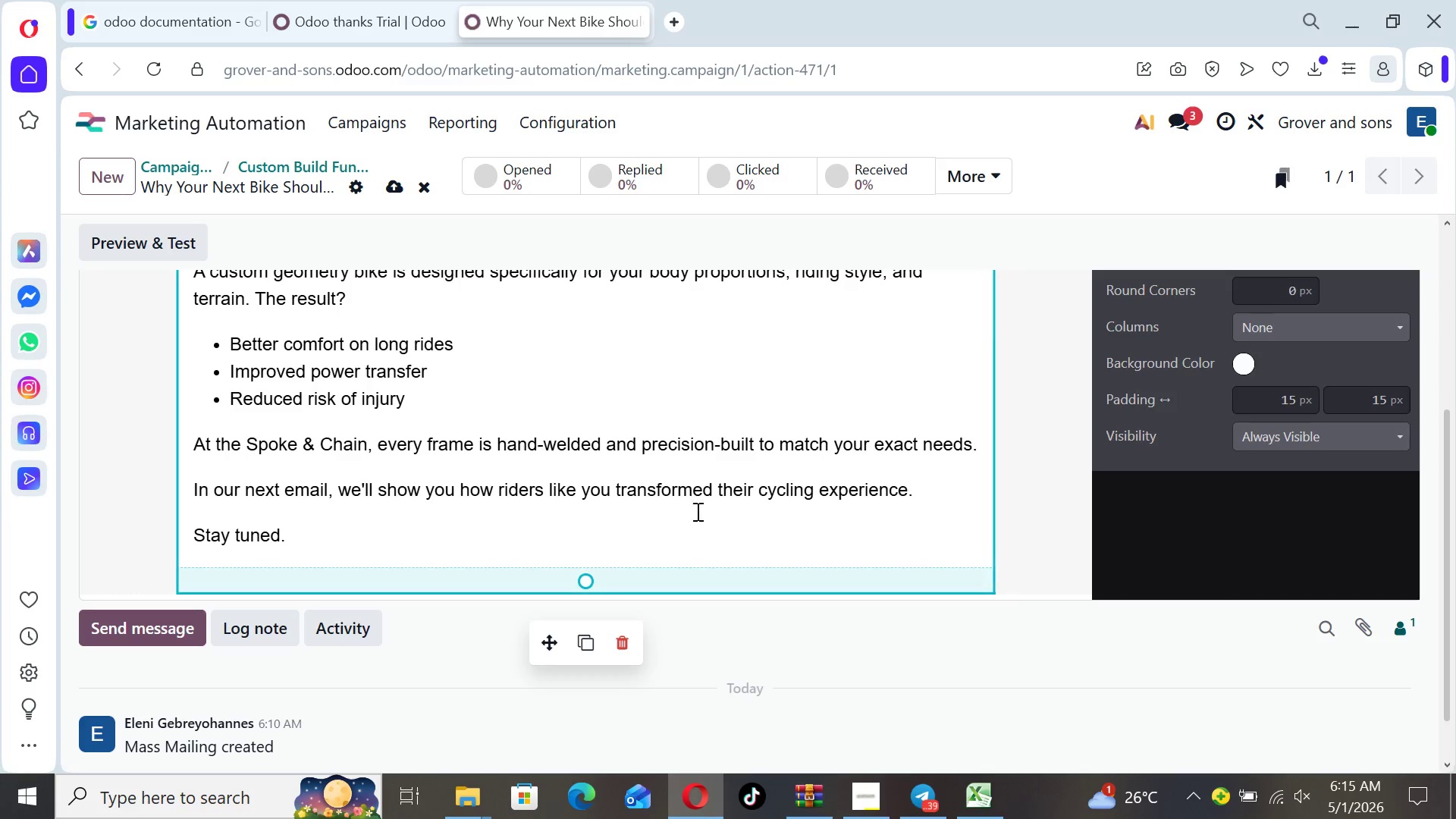 
left_click([1023, 463])
 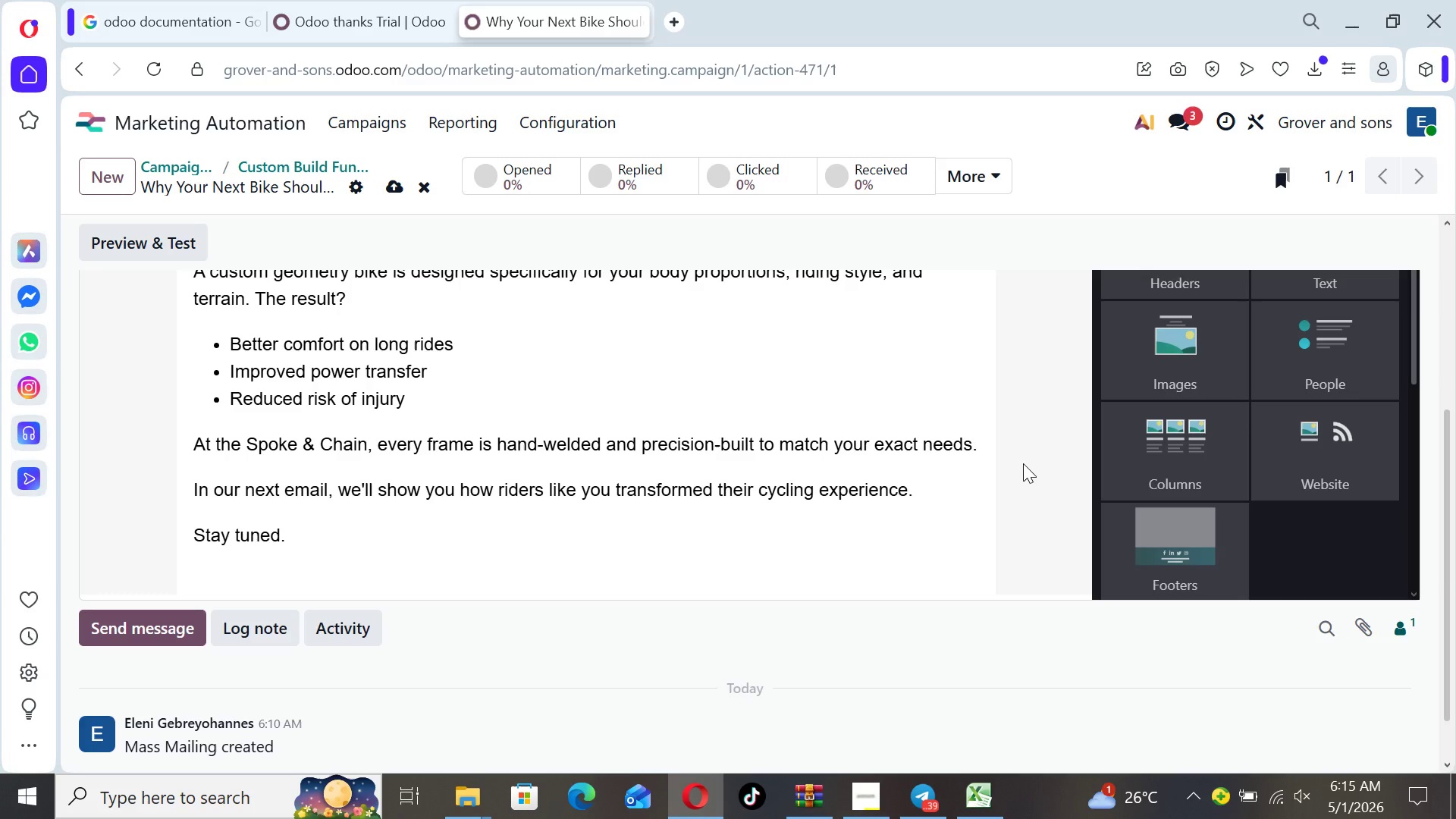 
key(ArrowUp)
 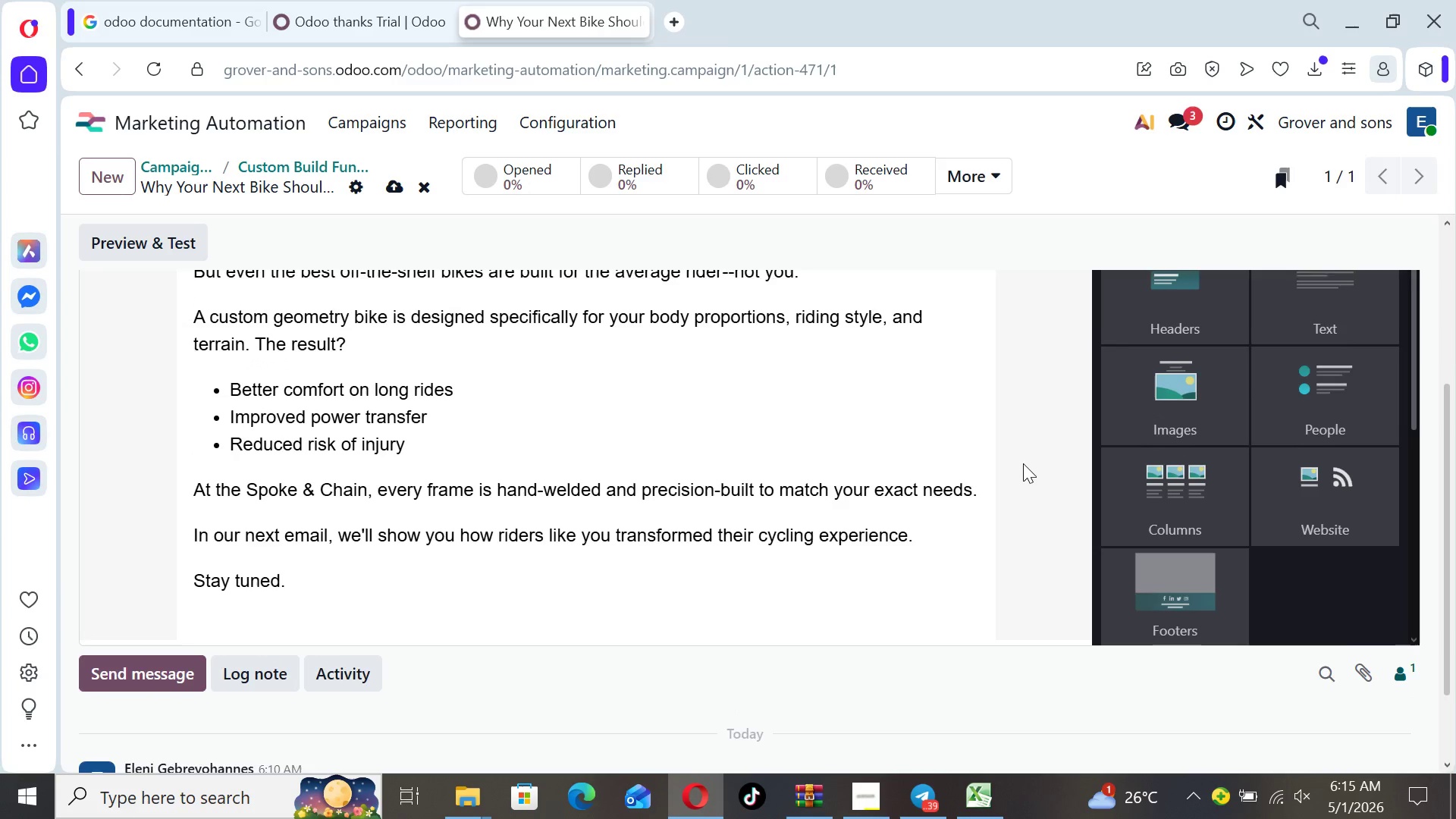 
key(ArrowUp)
 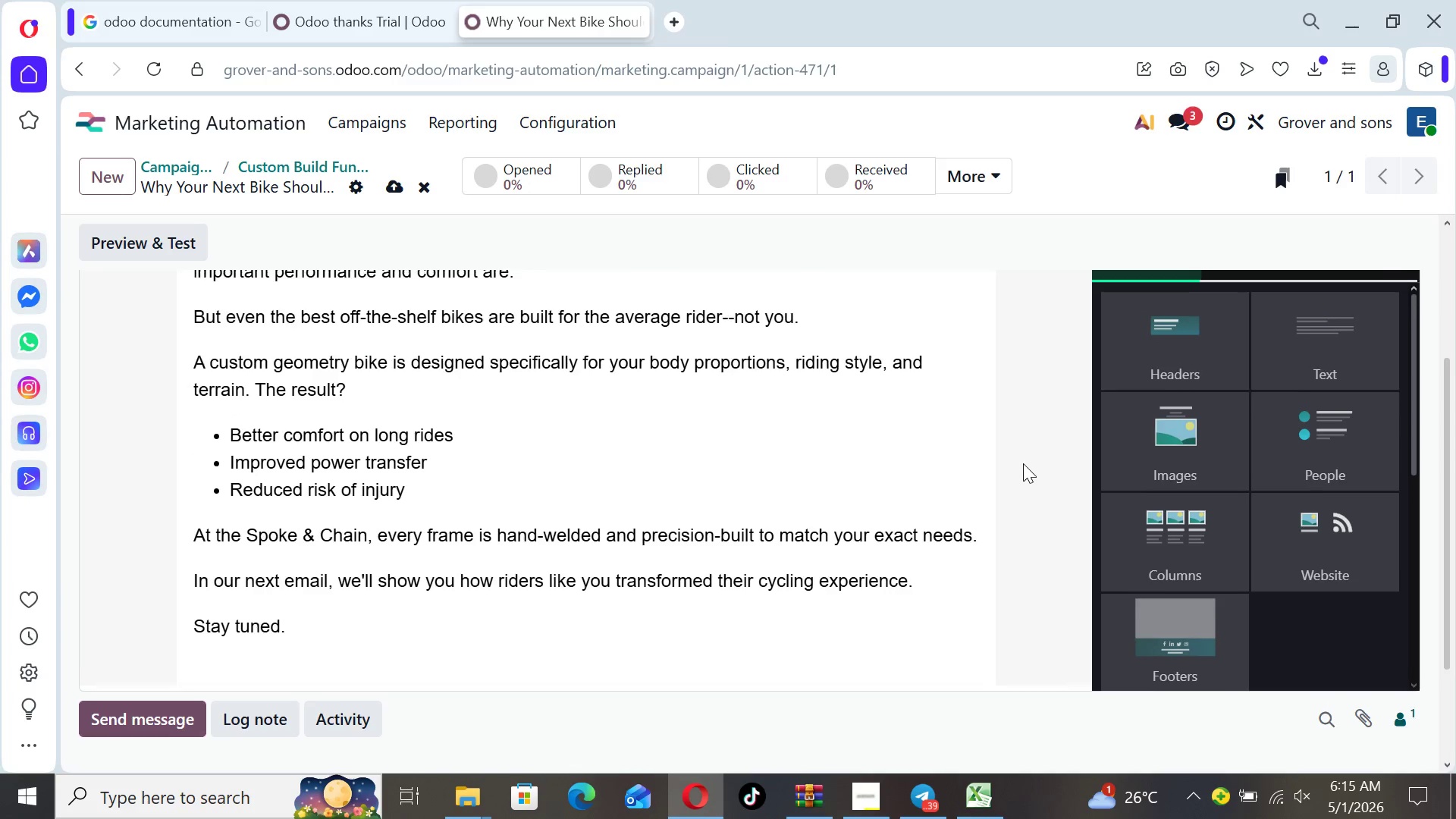 
key(ArrowUp)
 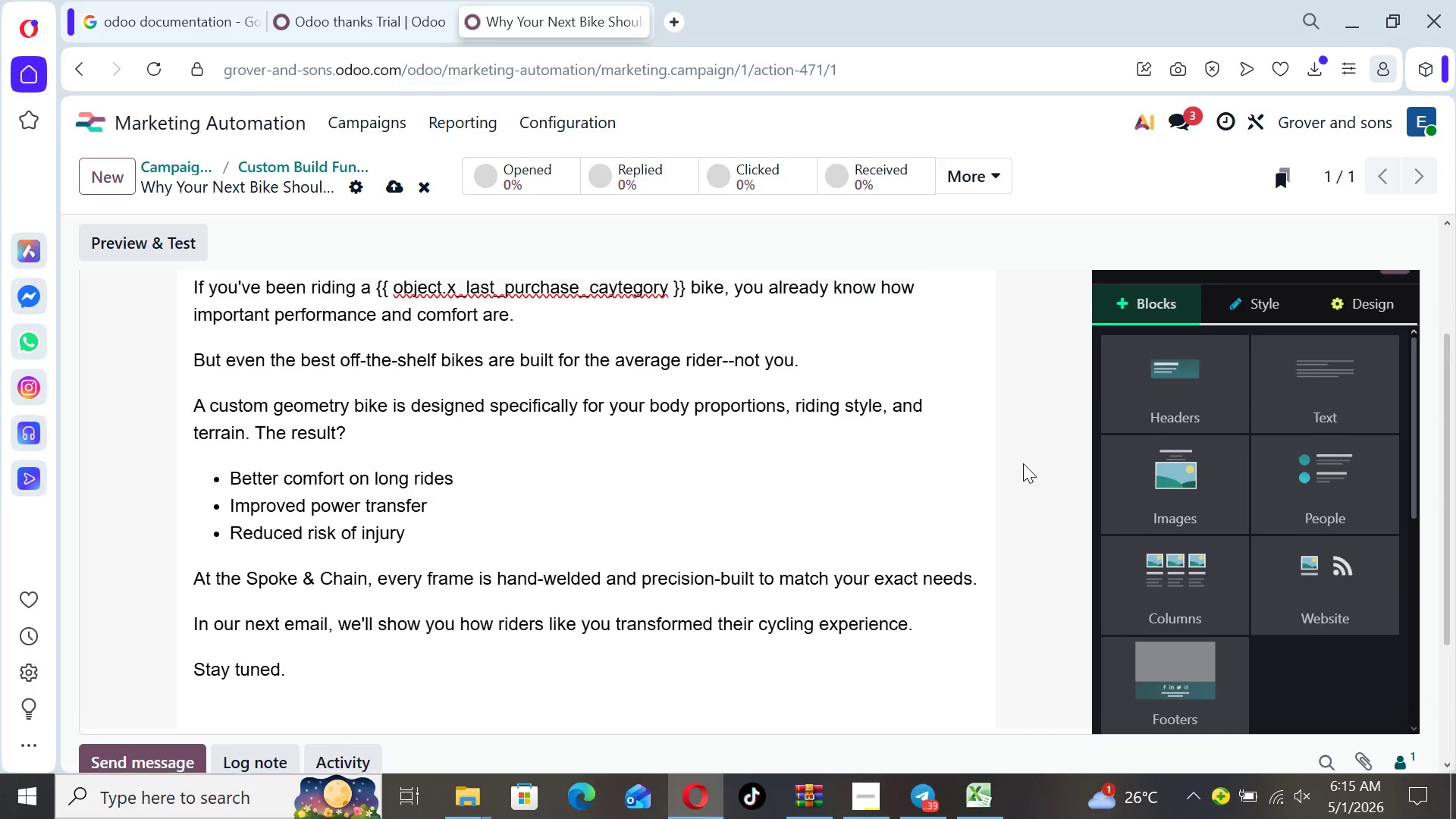 
key(ArrowUp)
 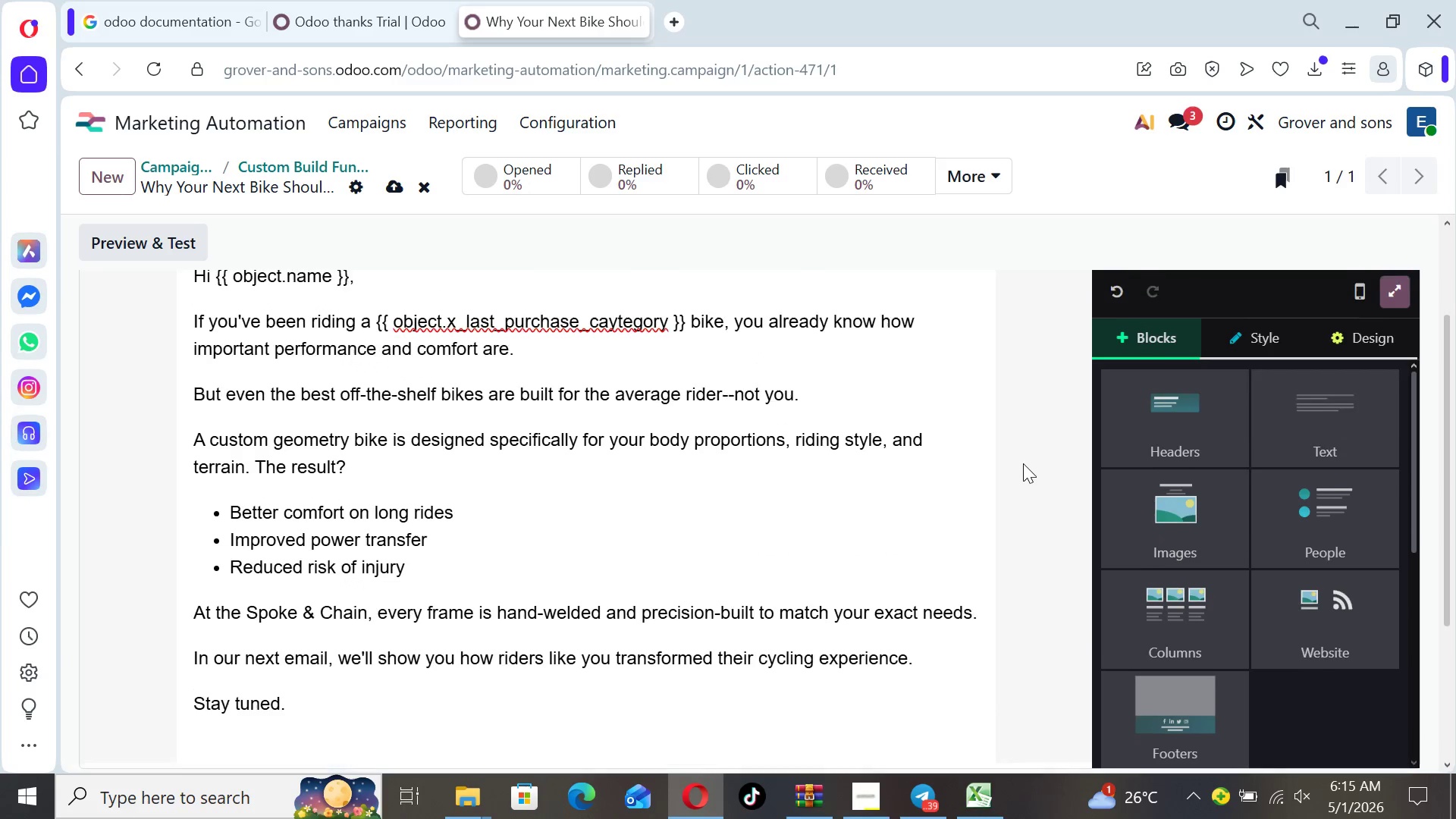 
key(ArrowUp)
 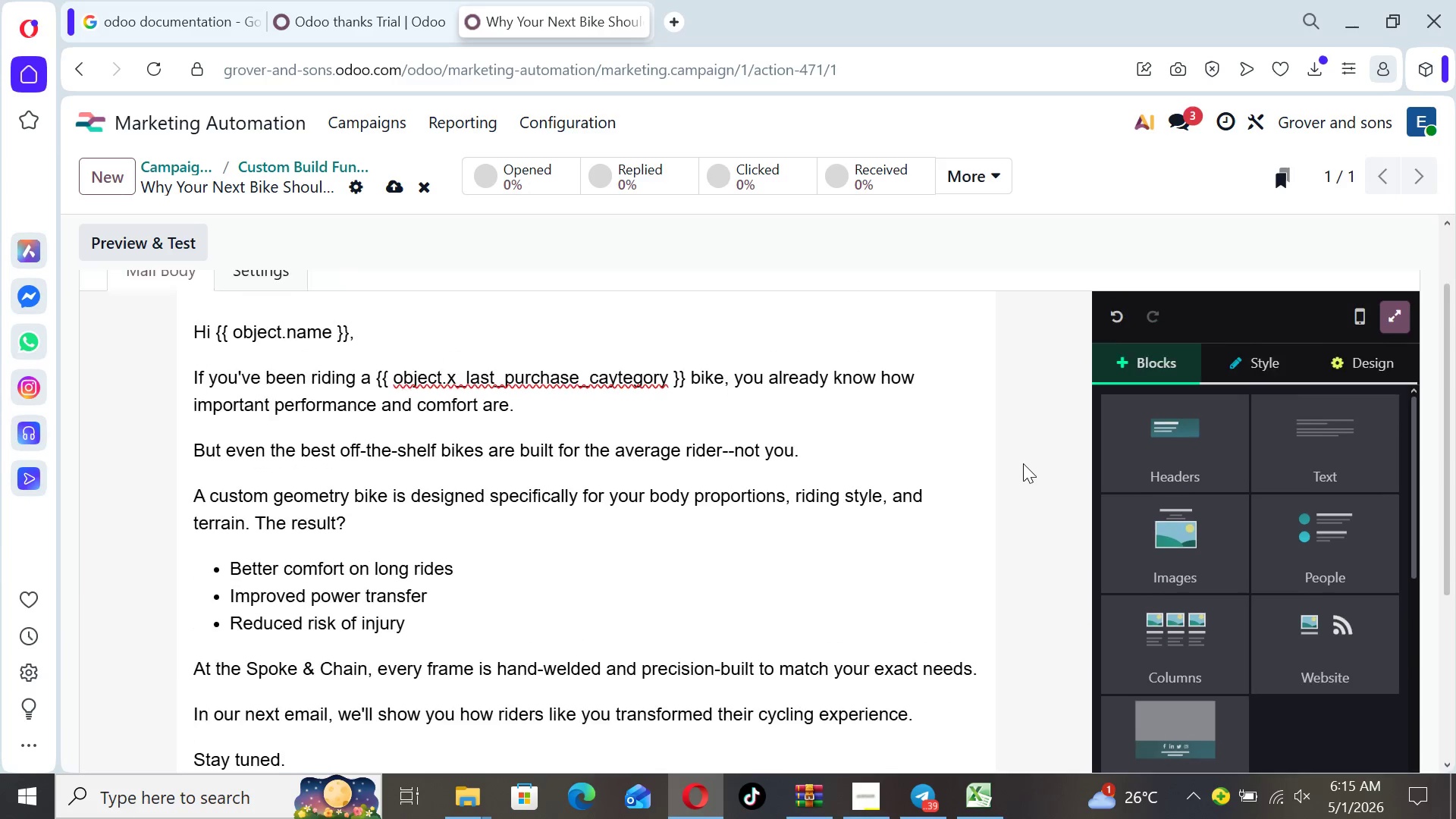 
key(ArrowUp)
 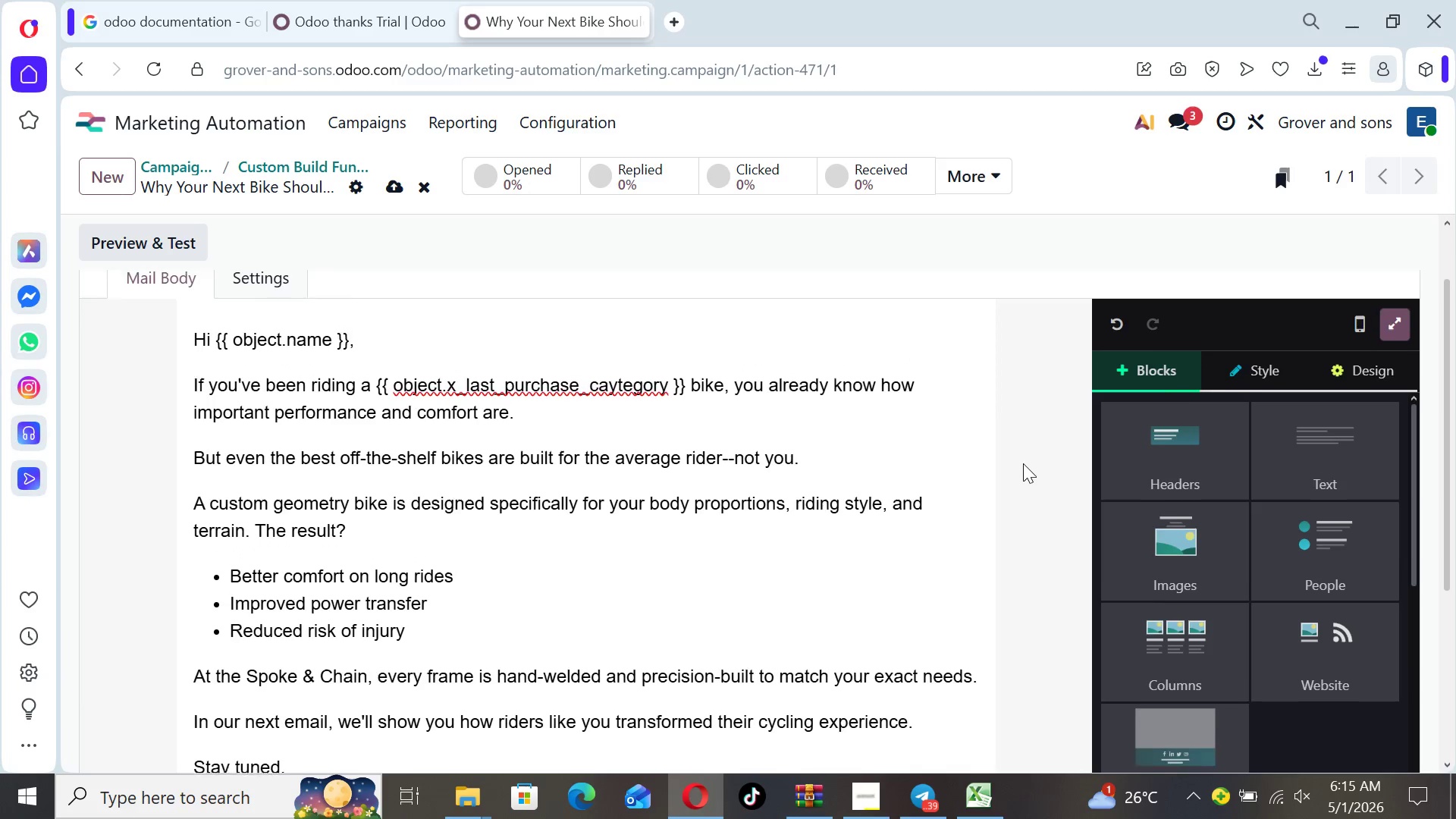 
key(ArrowUp)
 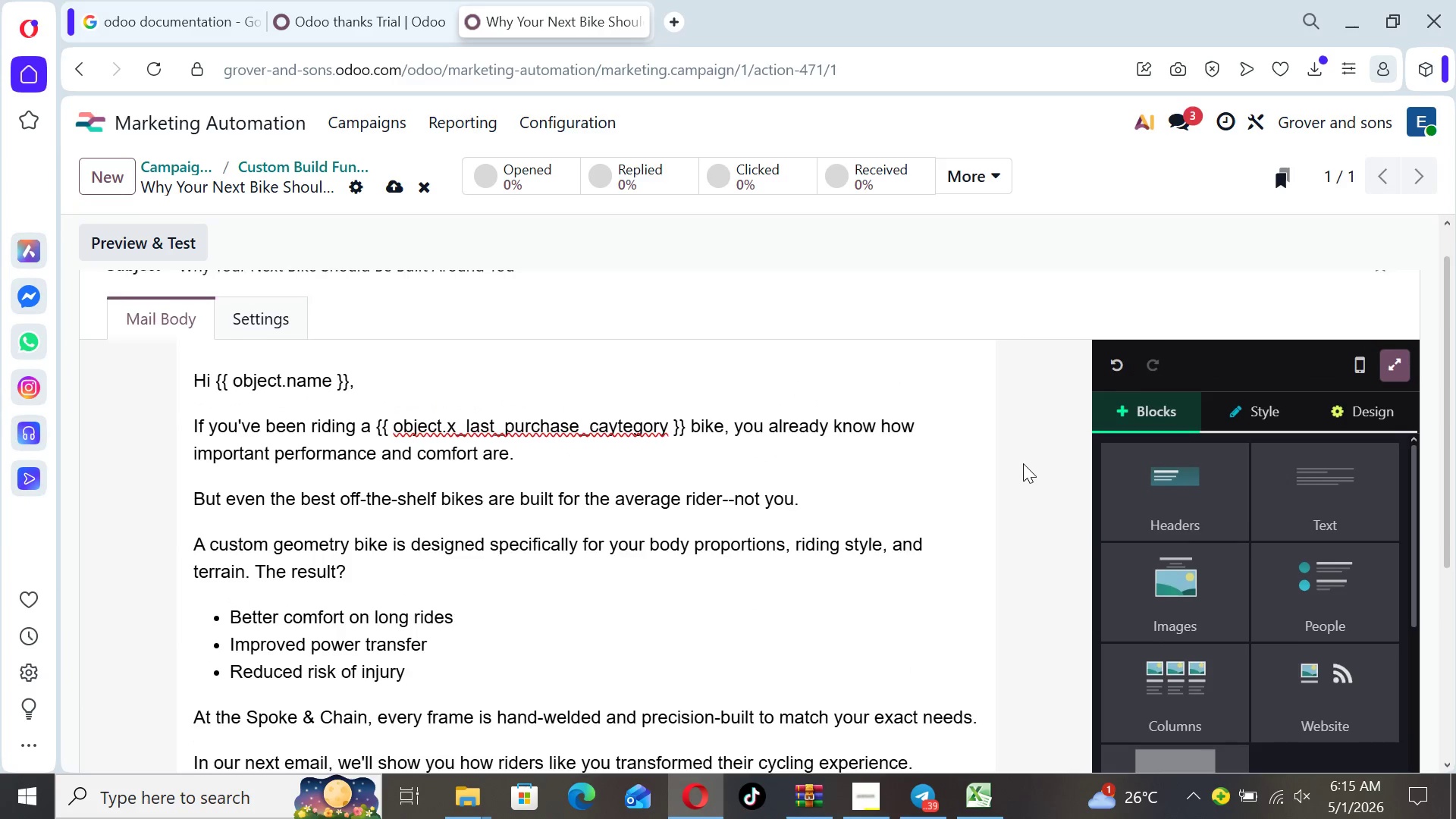 
key(ArrowUp)
 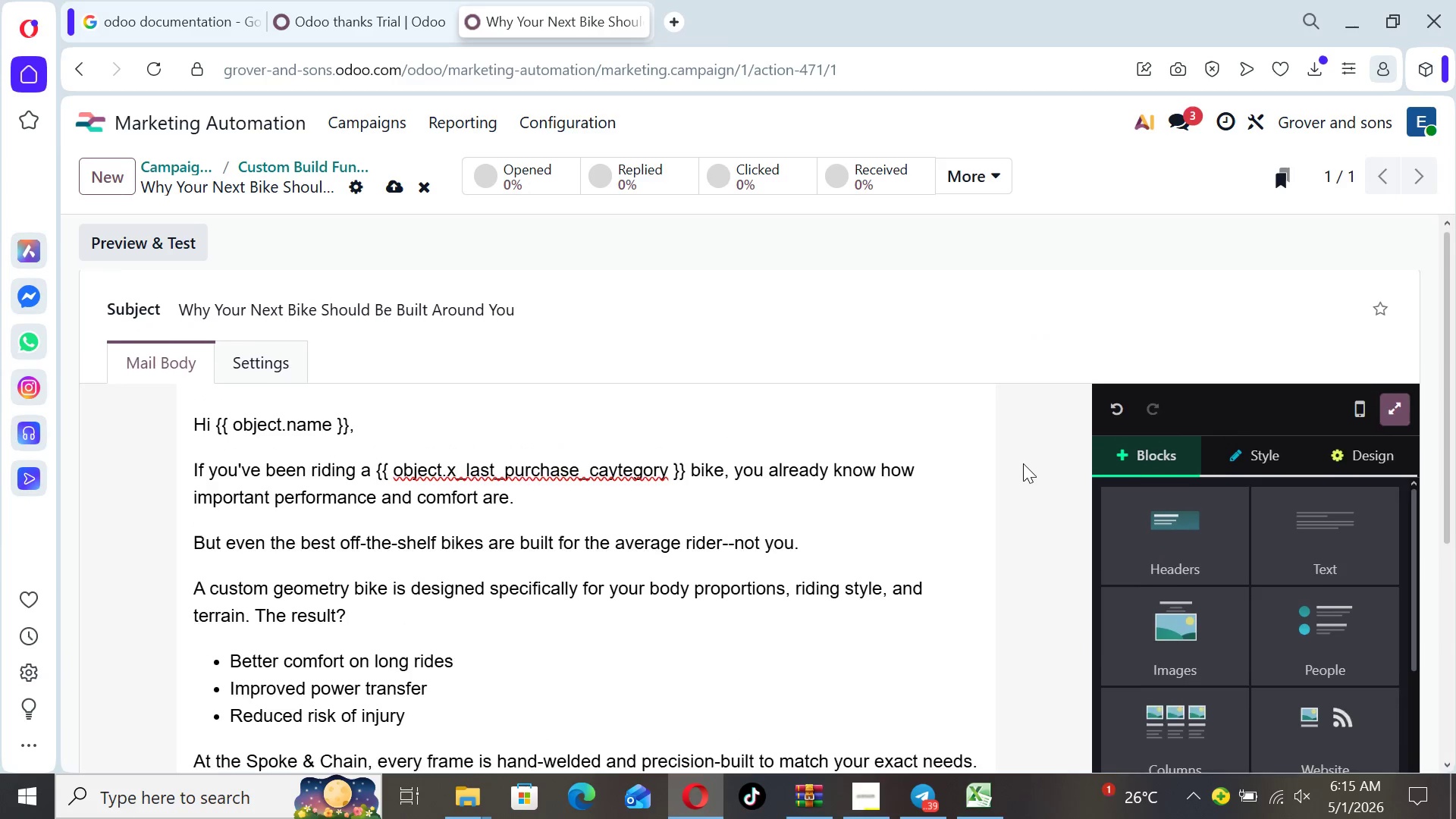 
key(ArrowUp)
 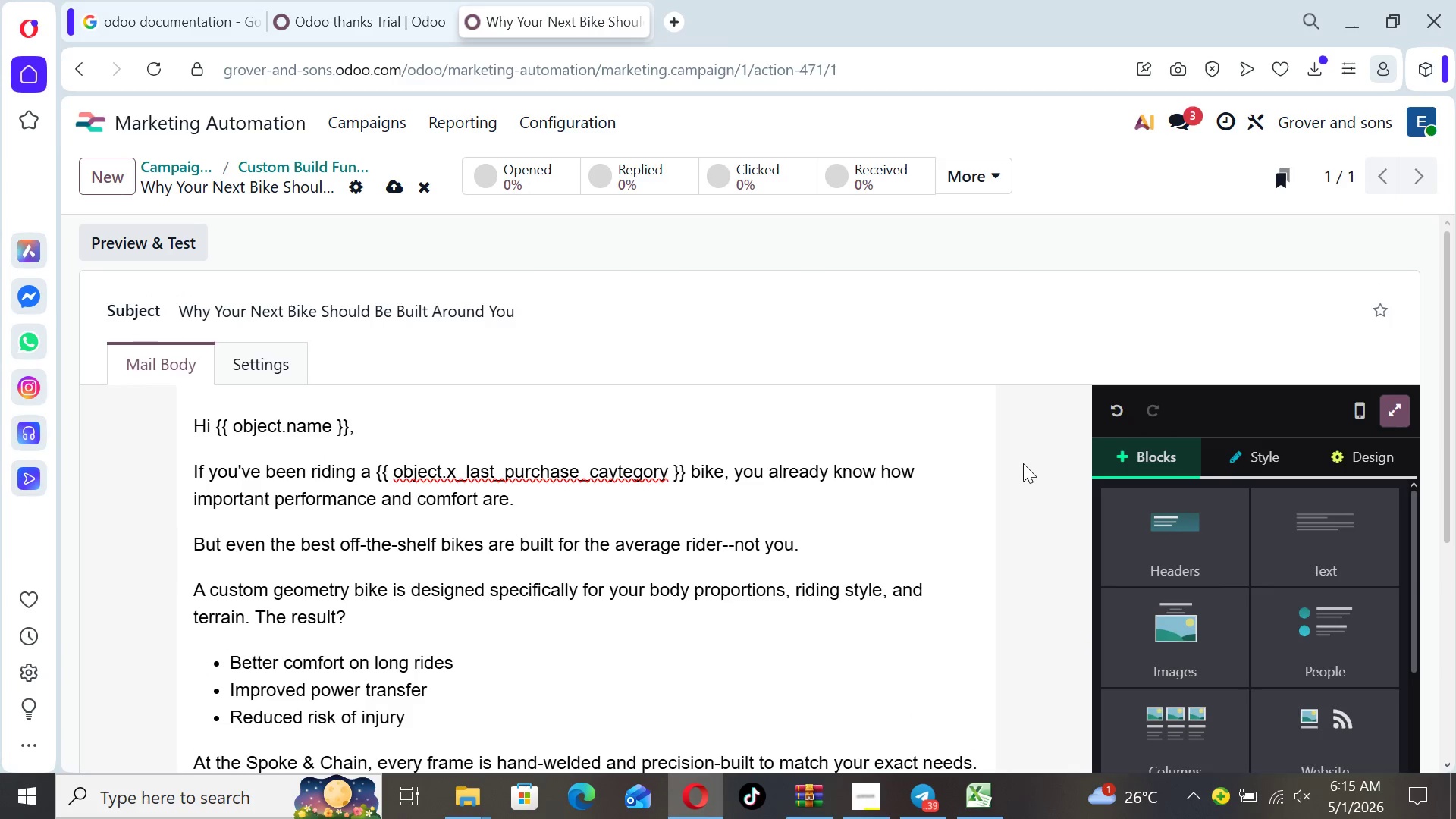 
key(ArrowUp)
 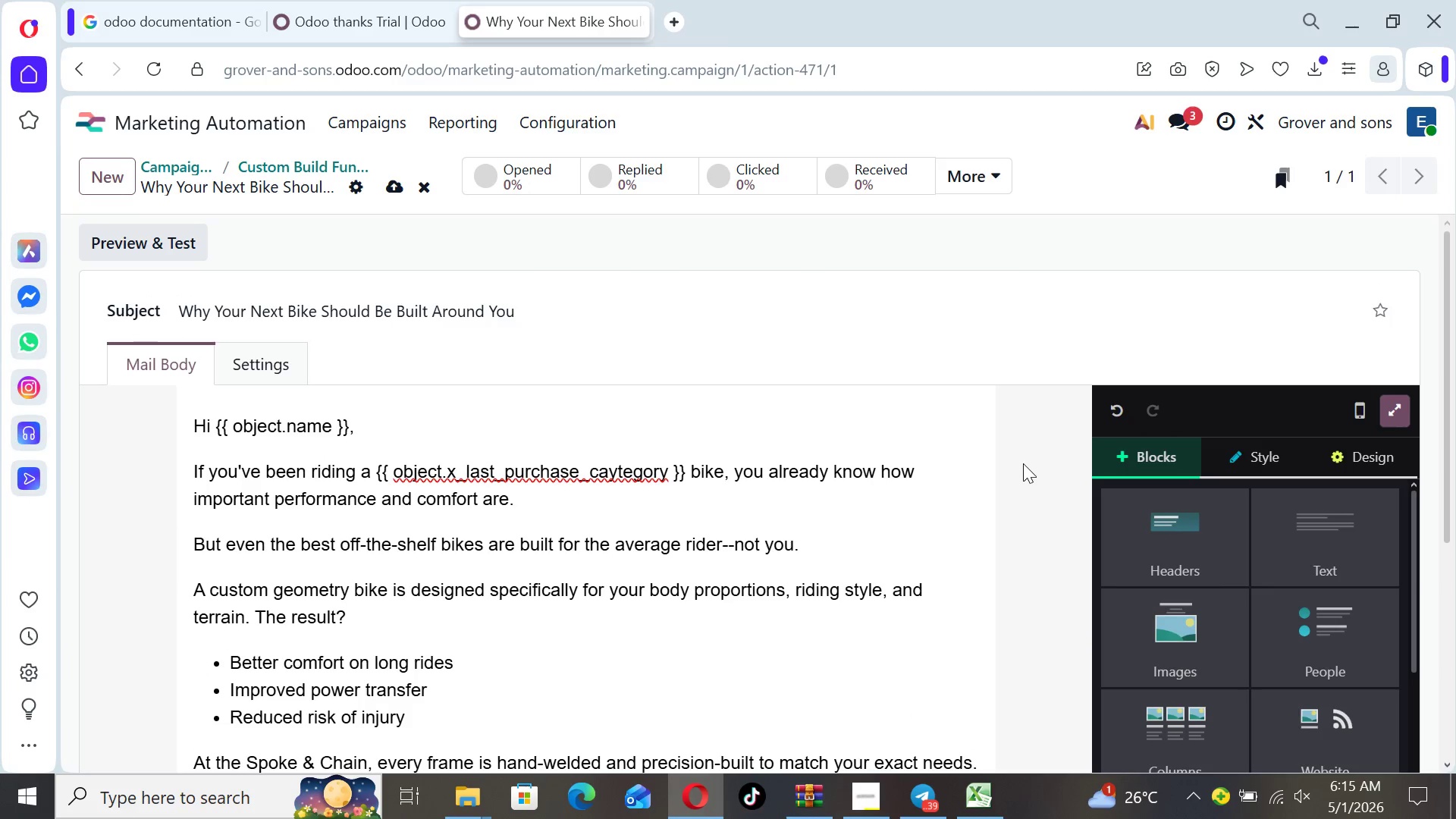 
key(ArrowUp)
 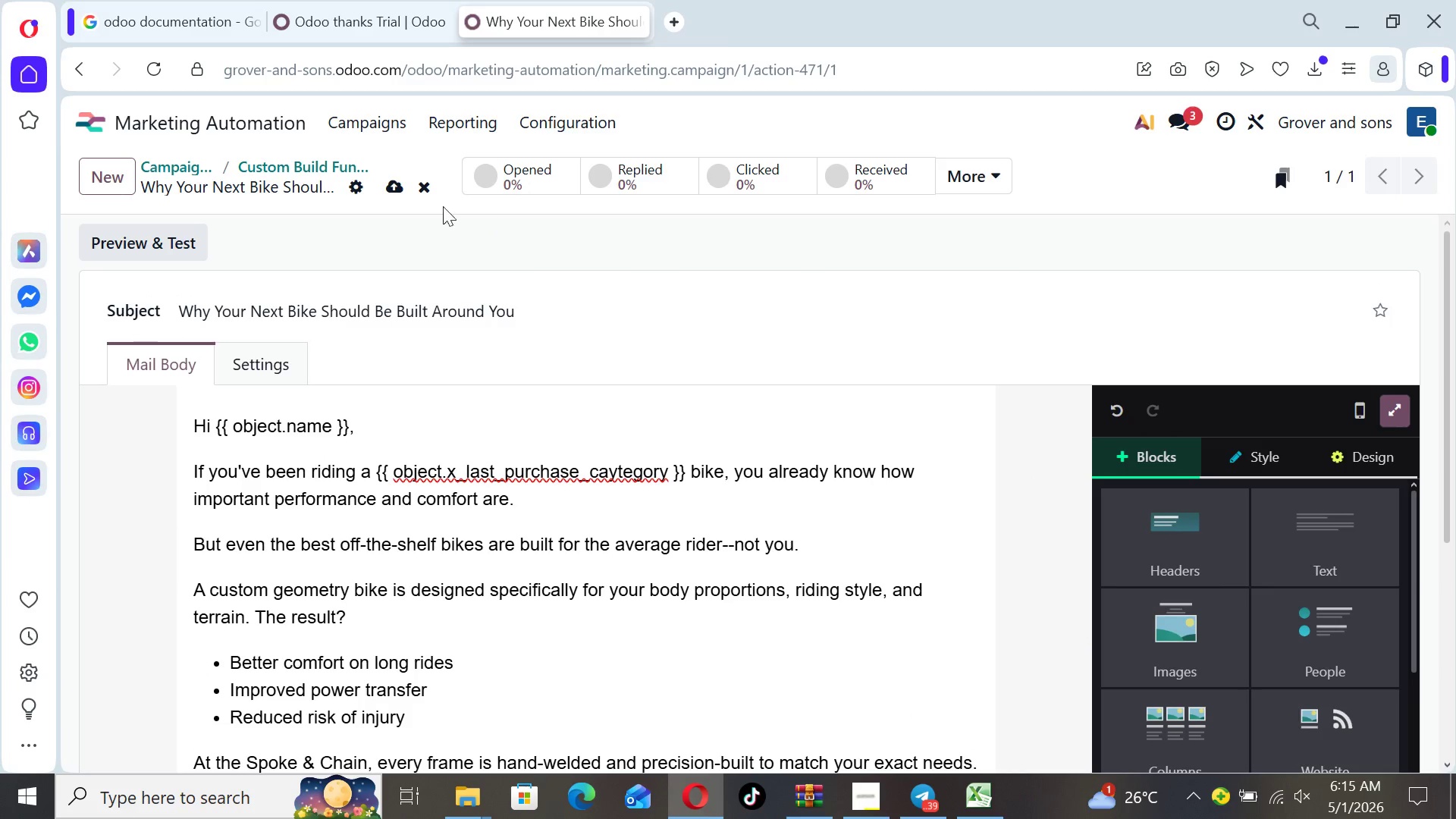 
left_click([394, 184])
 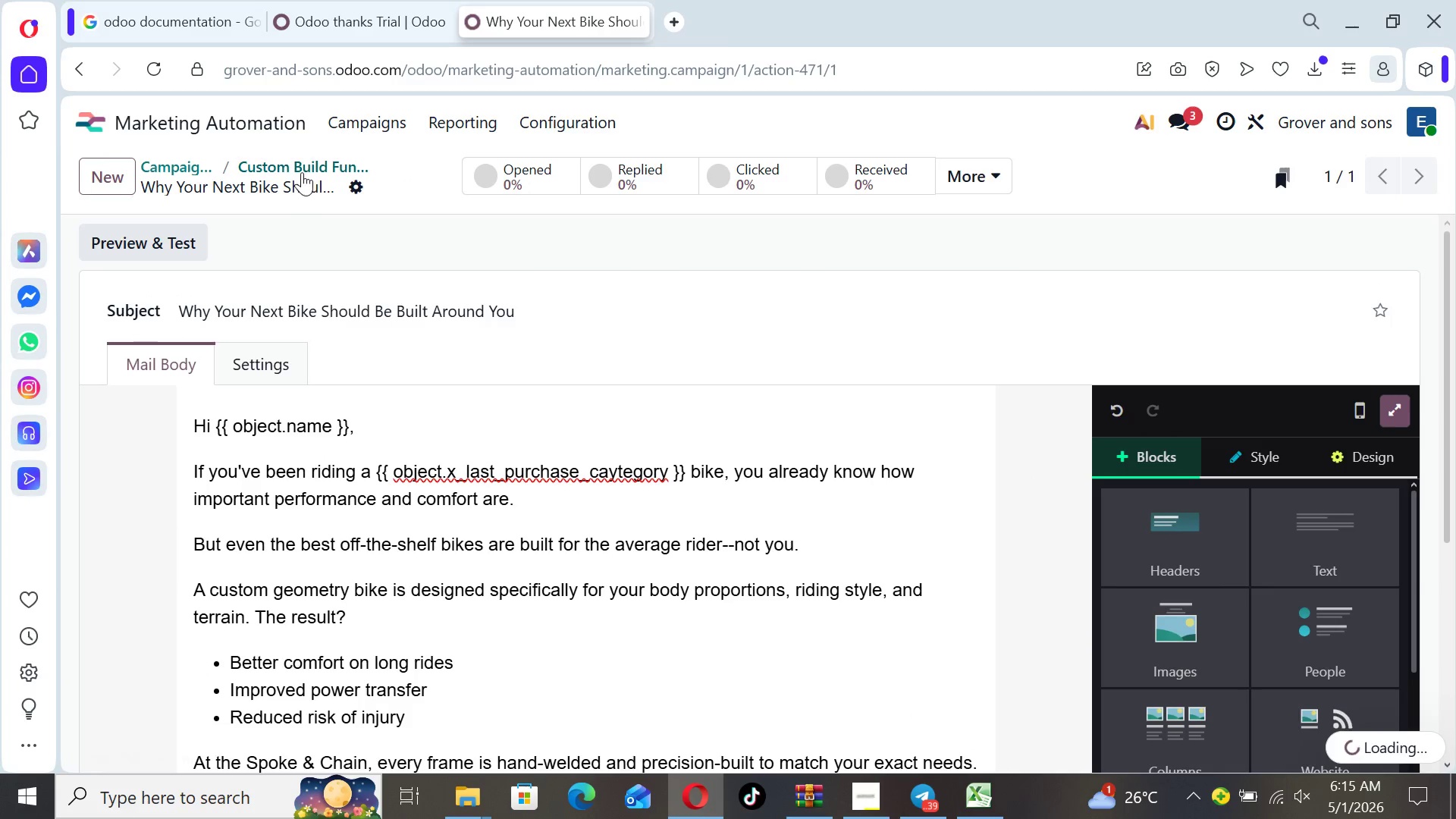 
left_click([300, 167])
 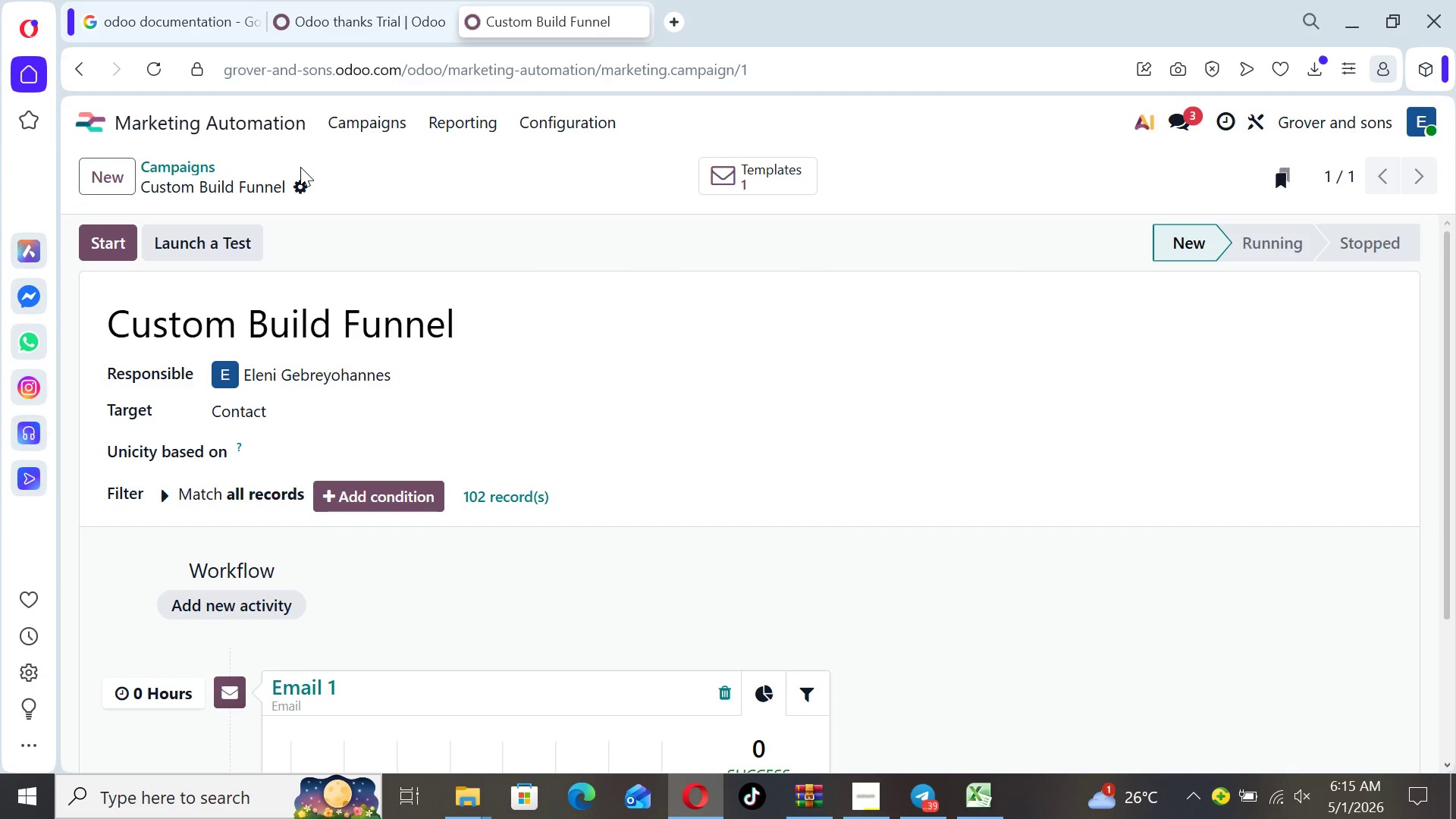 
wait(8.28)
 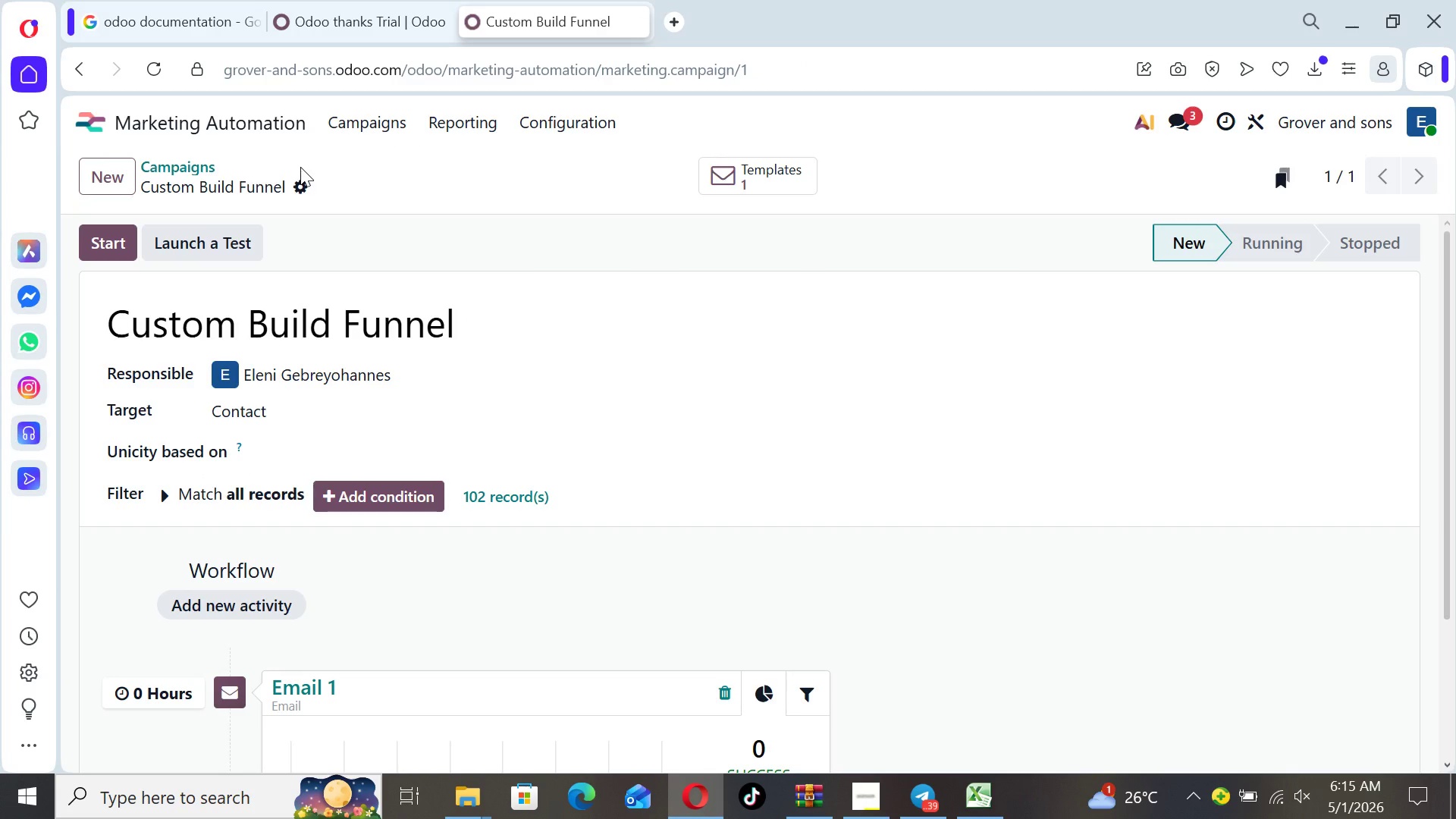 
left_click([252, 602])
 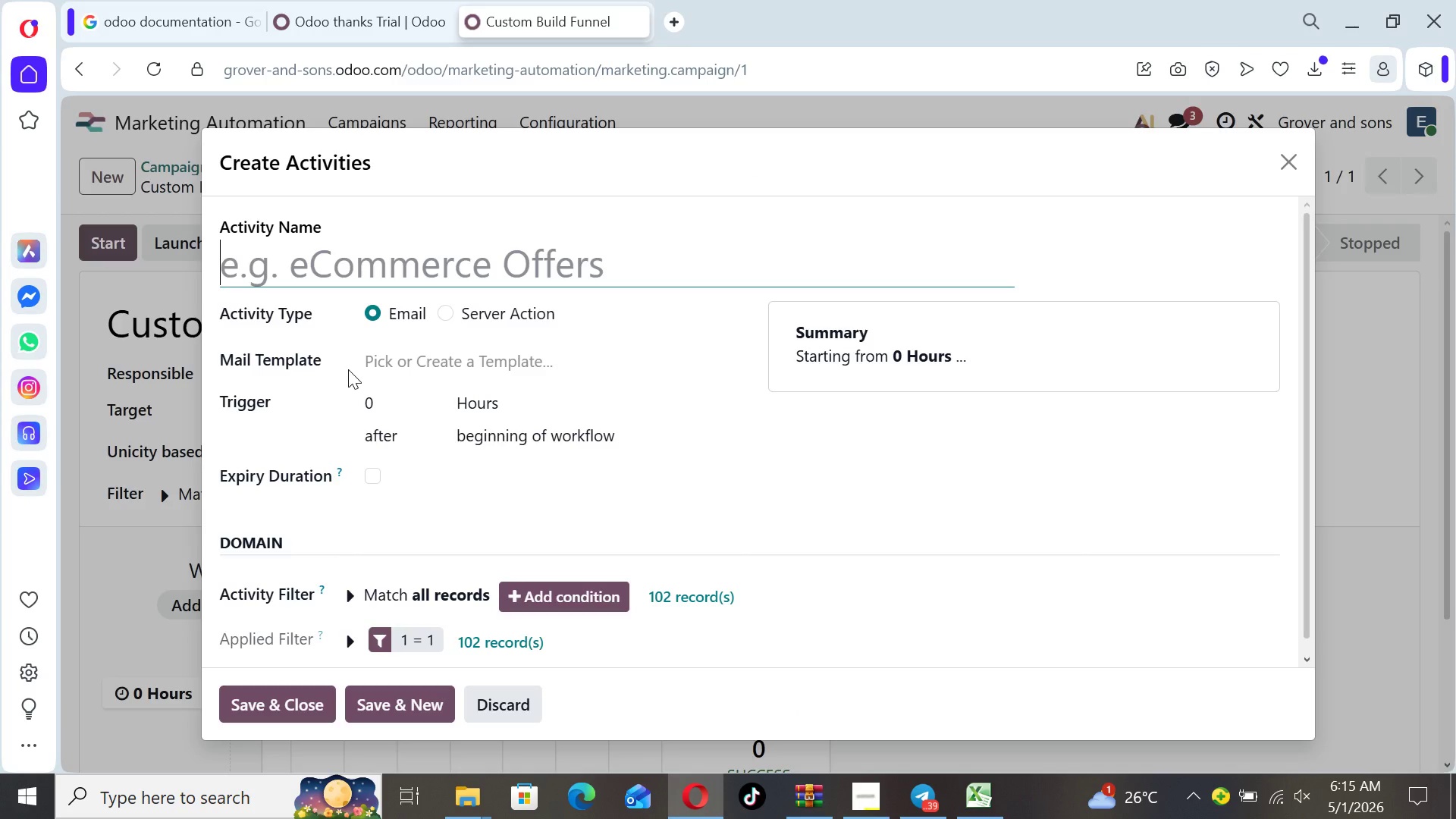 
type(Email 2)
 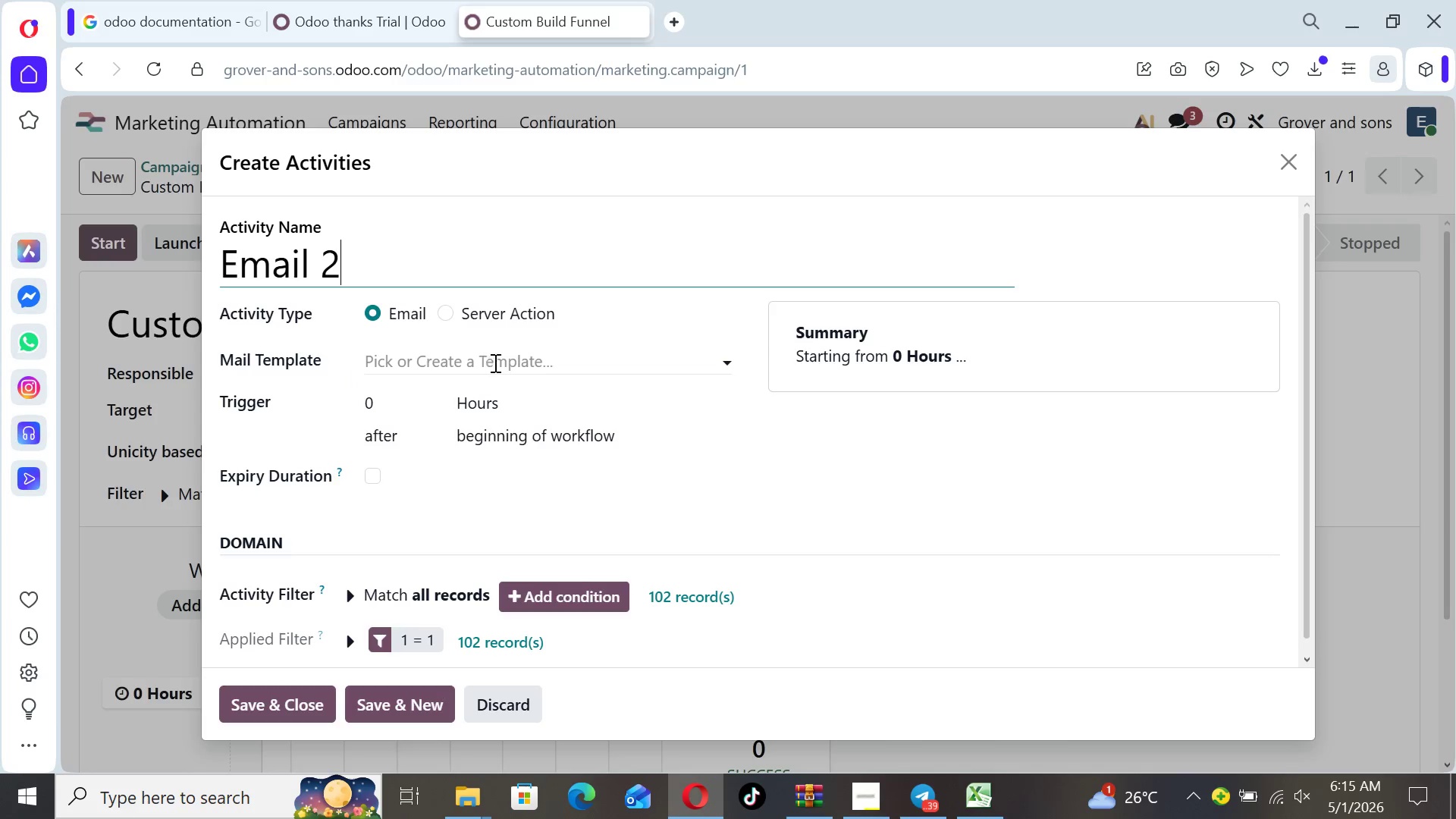 
left_click([500, 366])
 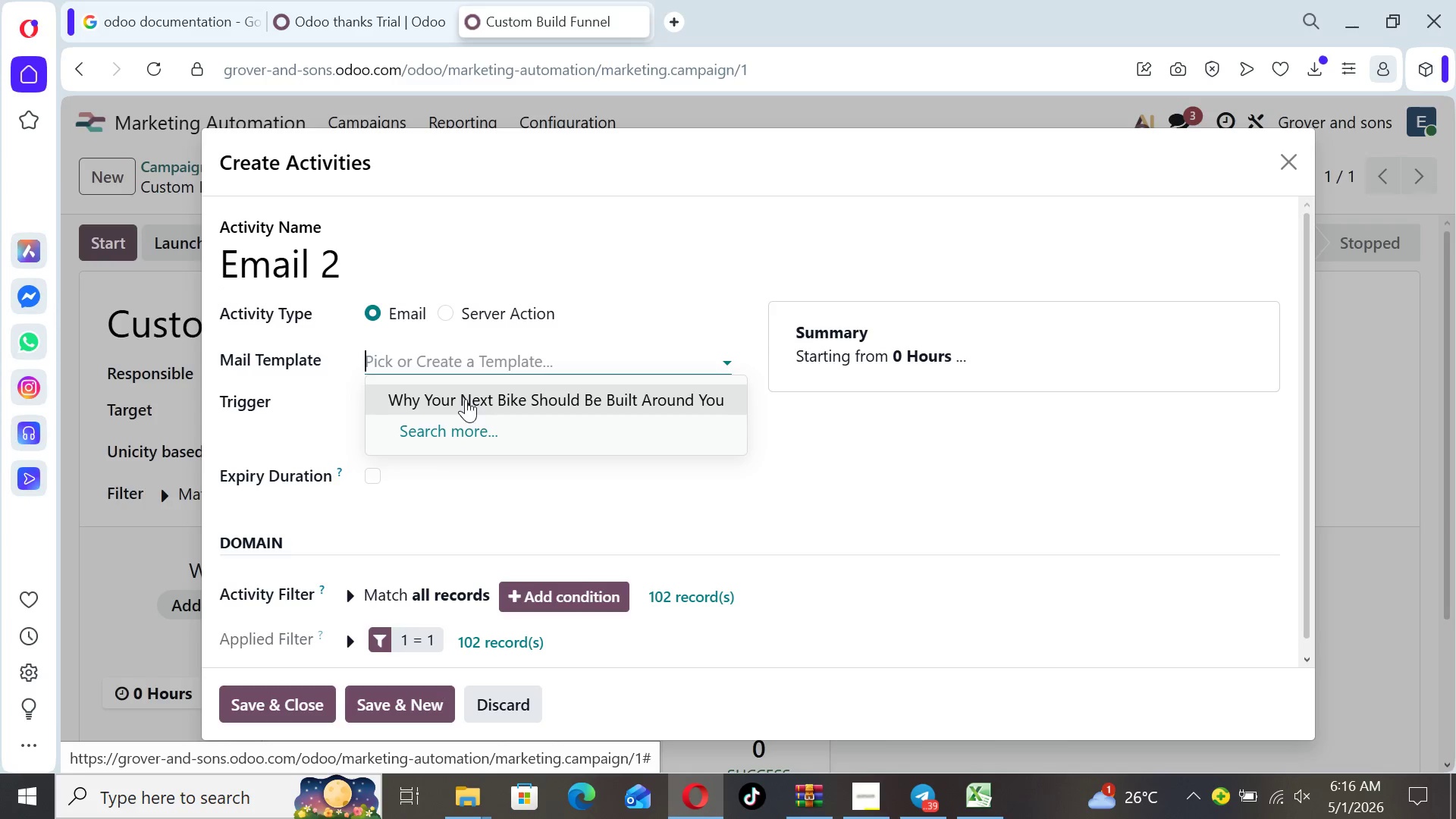 
left_click([461, 421])
 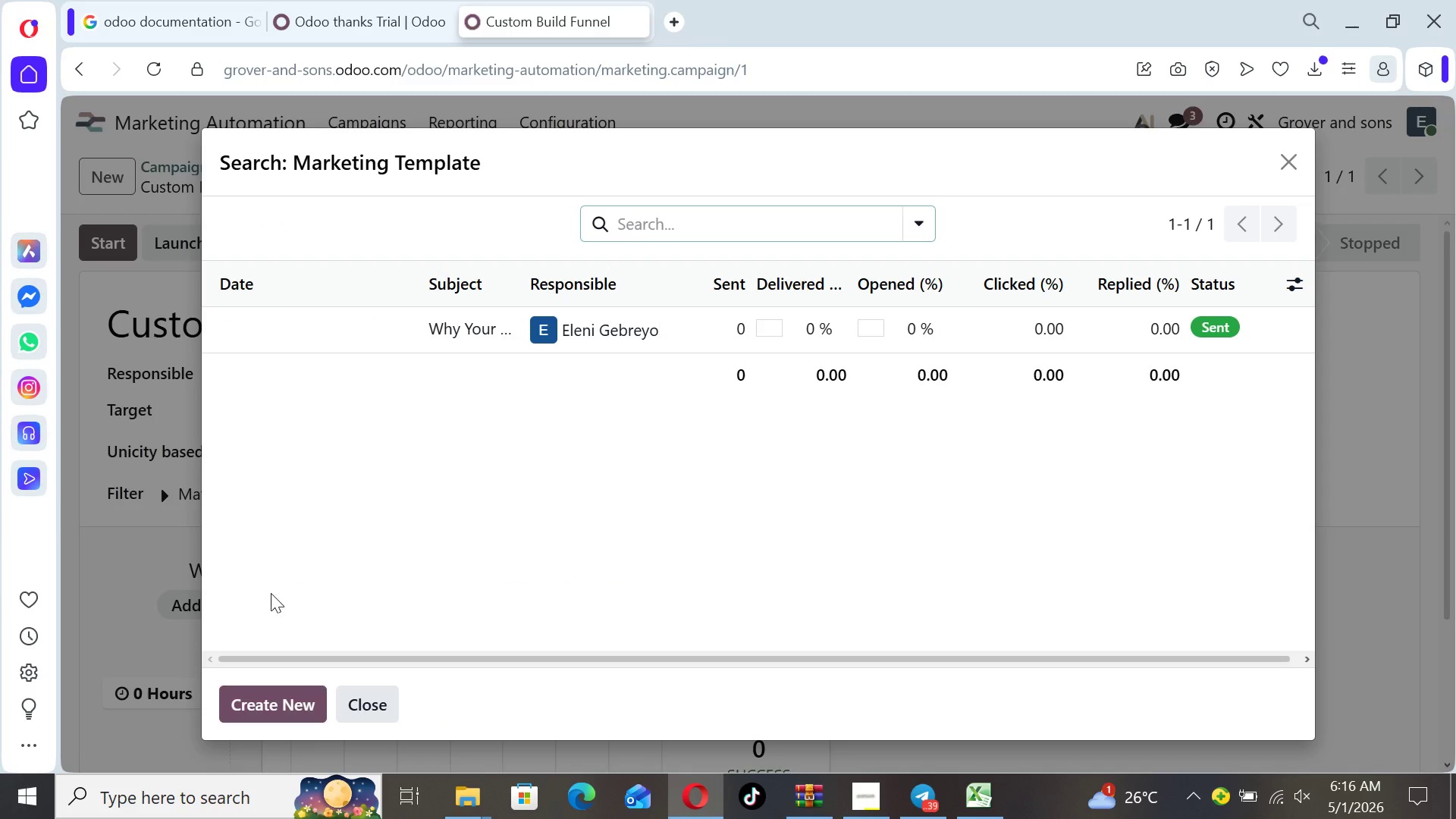 
left_click([234, 707])
 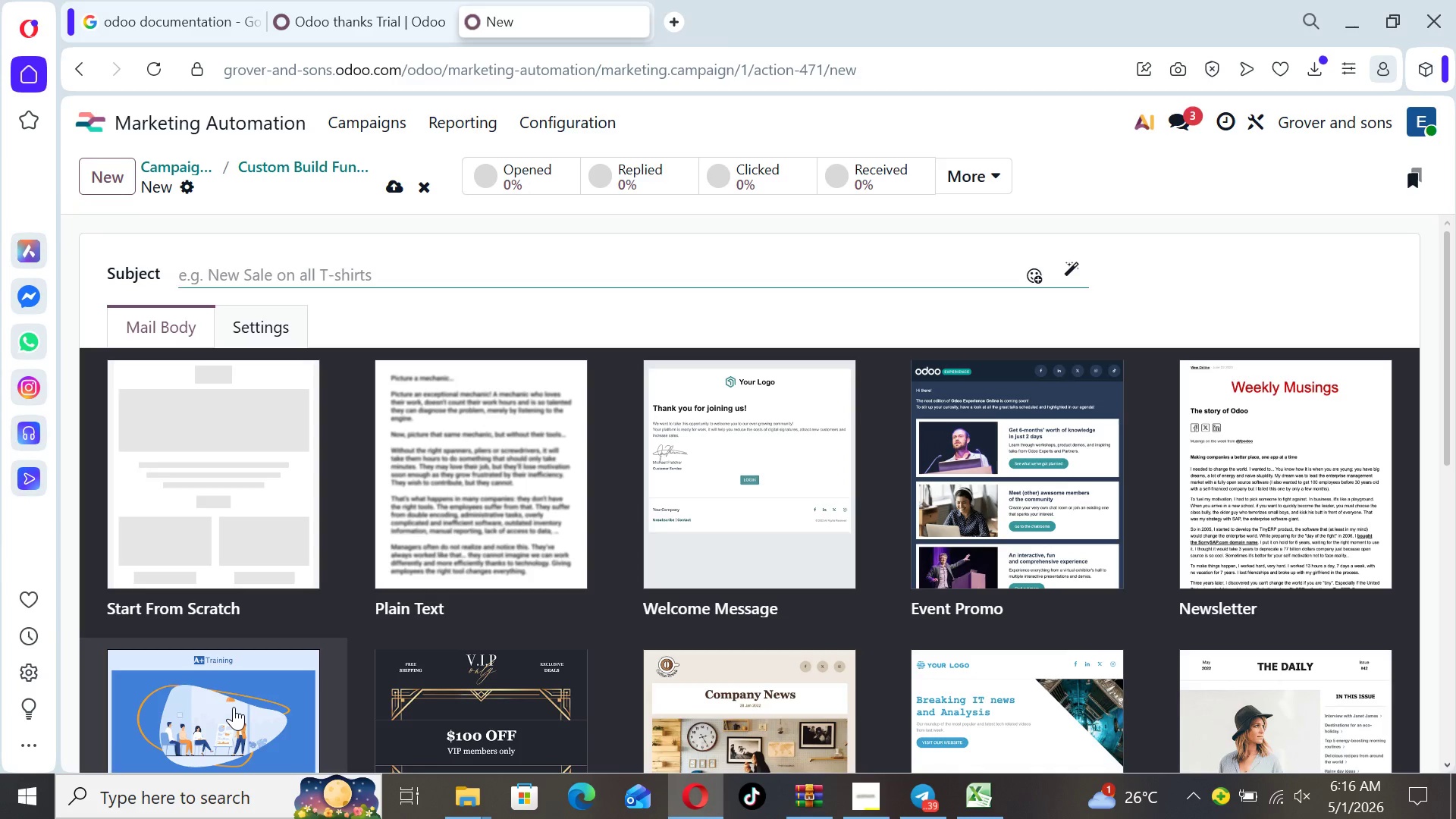 
type(See h)
key(Backspace)
type(How Riders Like You )
 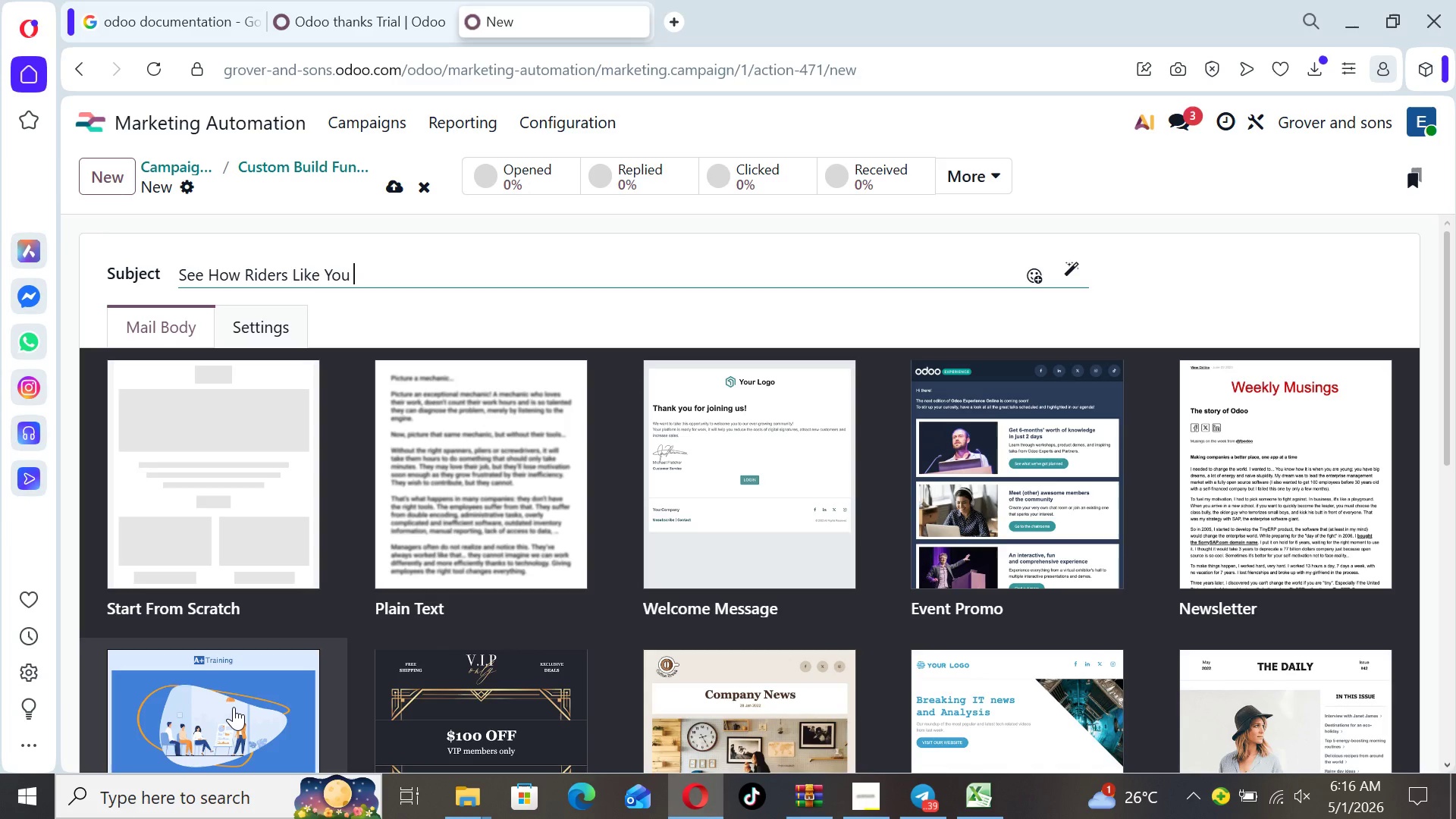 
type(Upgraded Their Ride)
 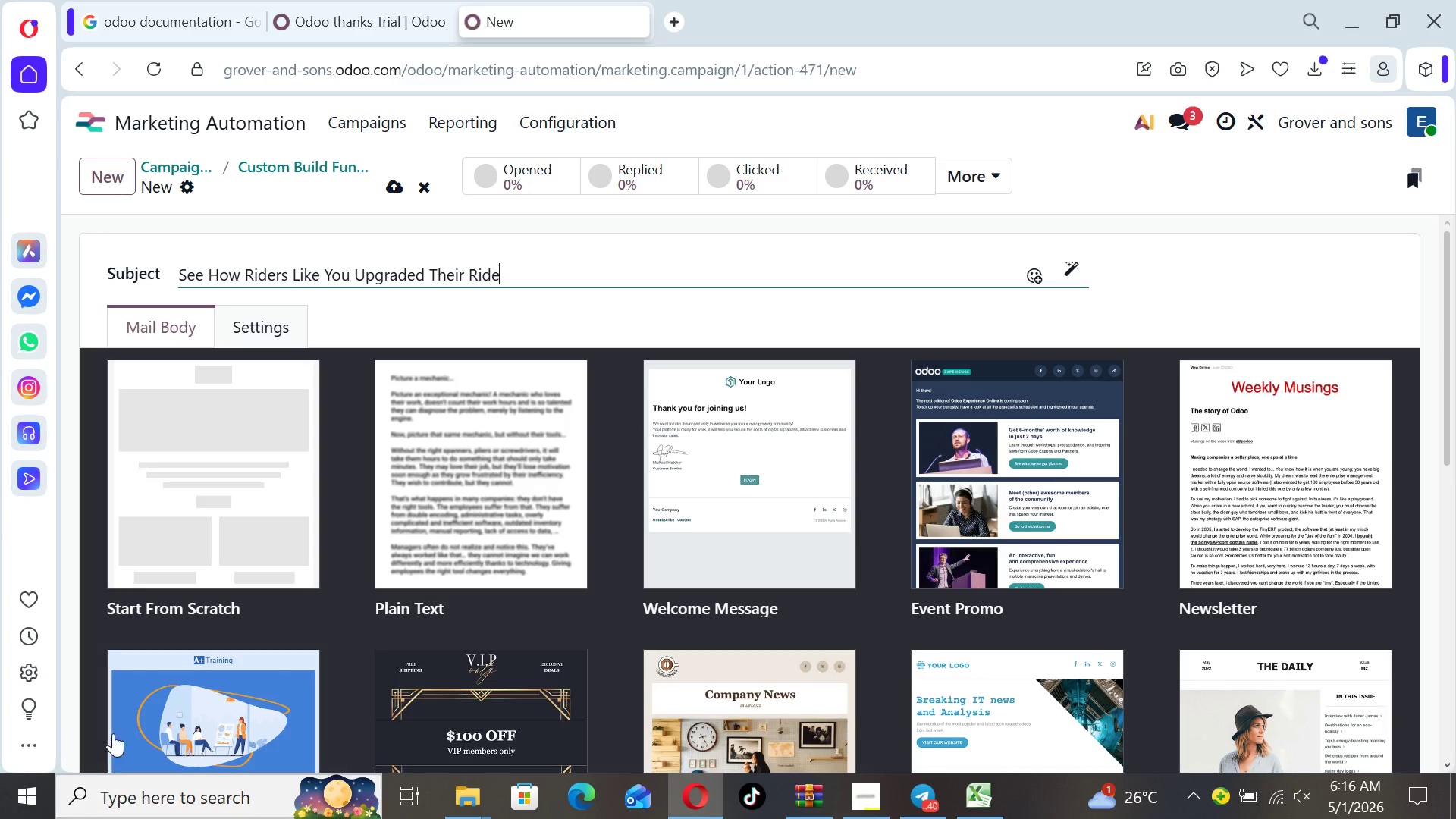 
left_click([184, 485])
 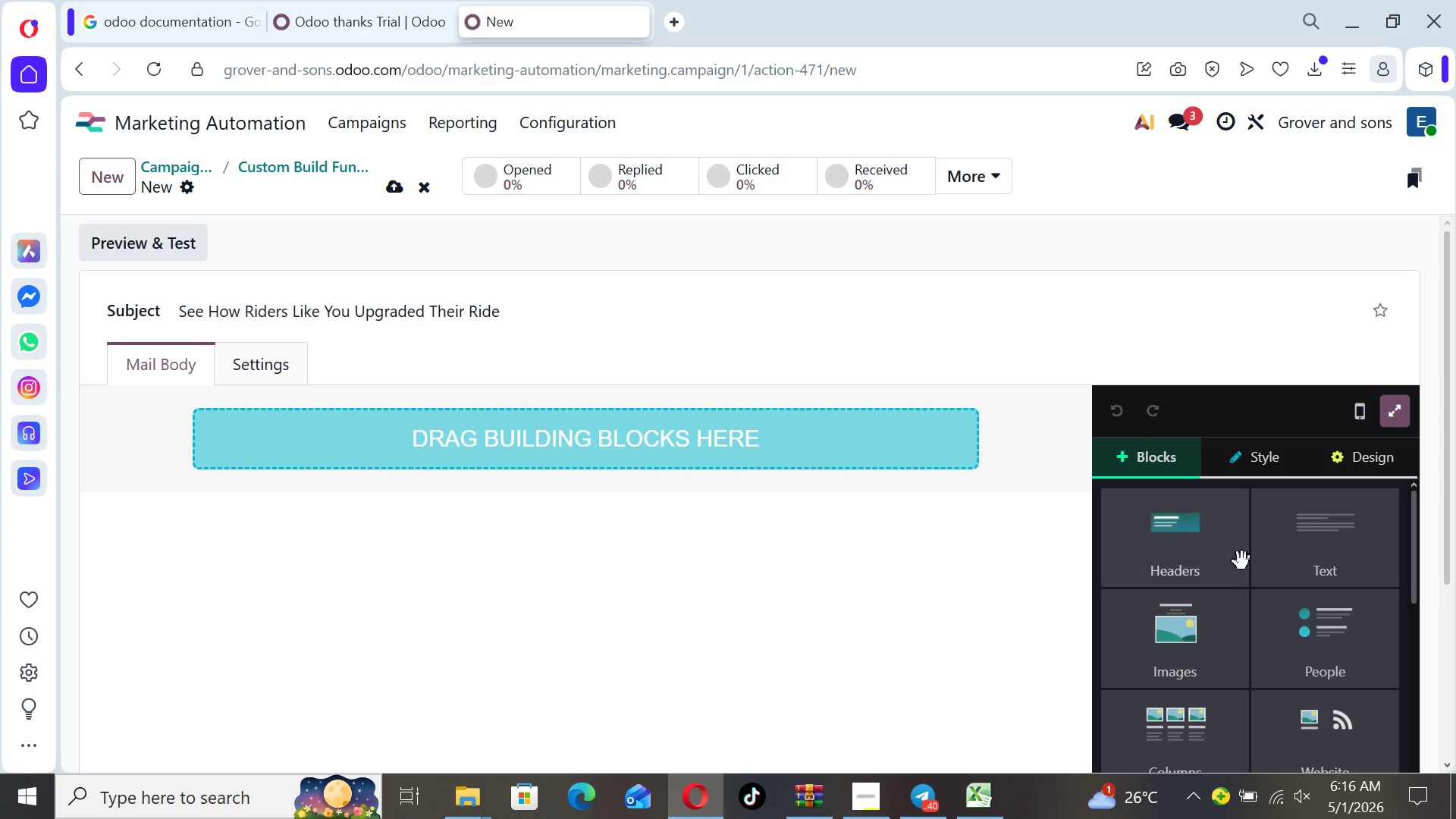 
left_click([1307, 570])
 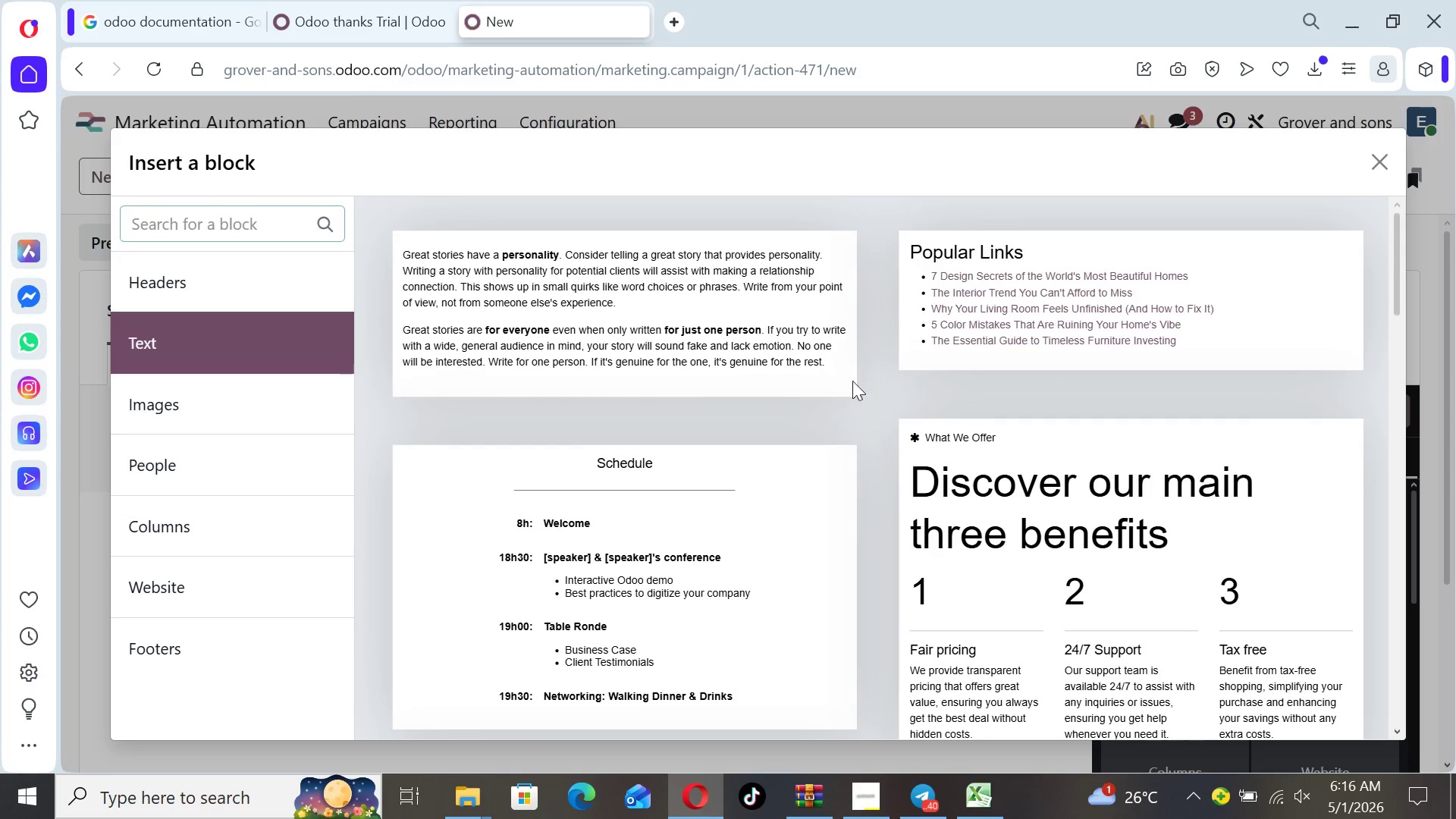 
left_click([759, 306])
 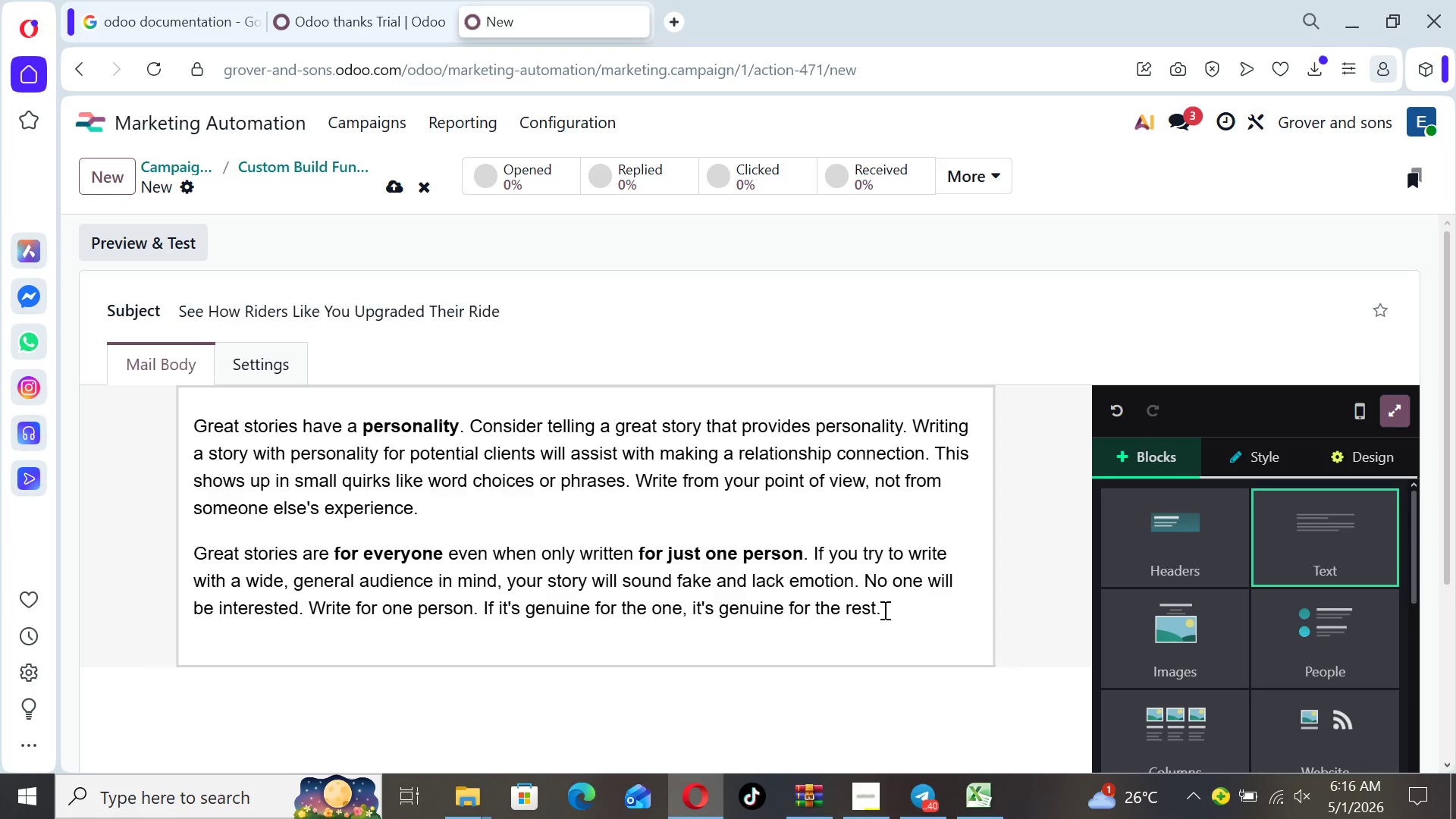 
left_click_drag(start_coordinate=[883, 609], to_coordinate=[198, 419])
 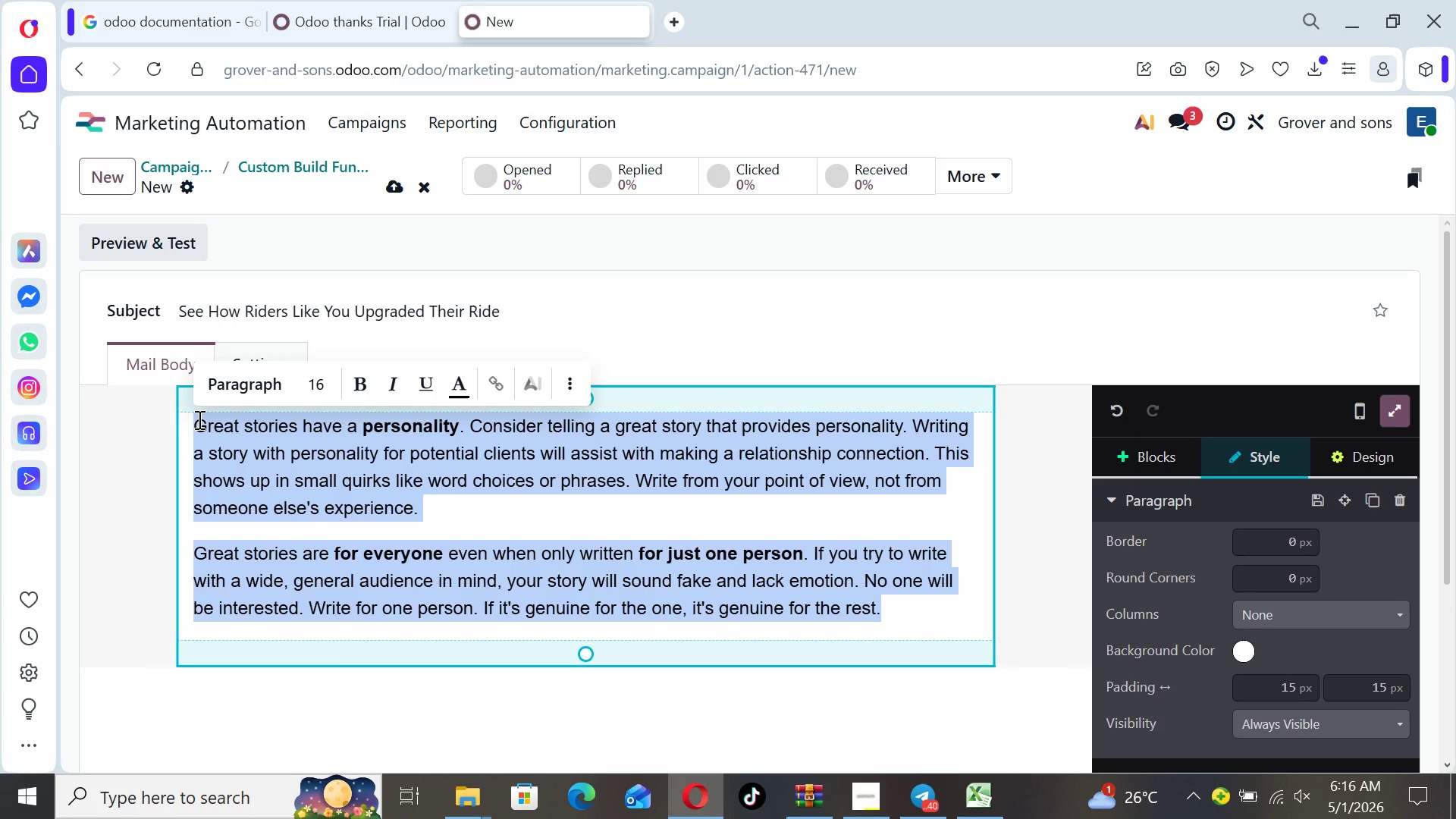 
type(Hi {{ objecyt)
key(Backspace)
type(.name }},)
 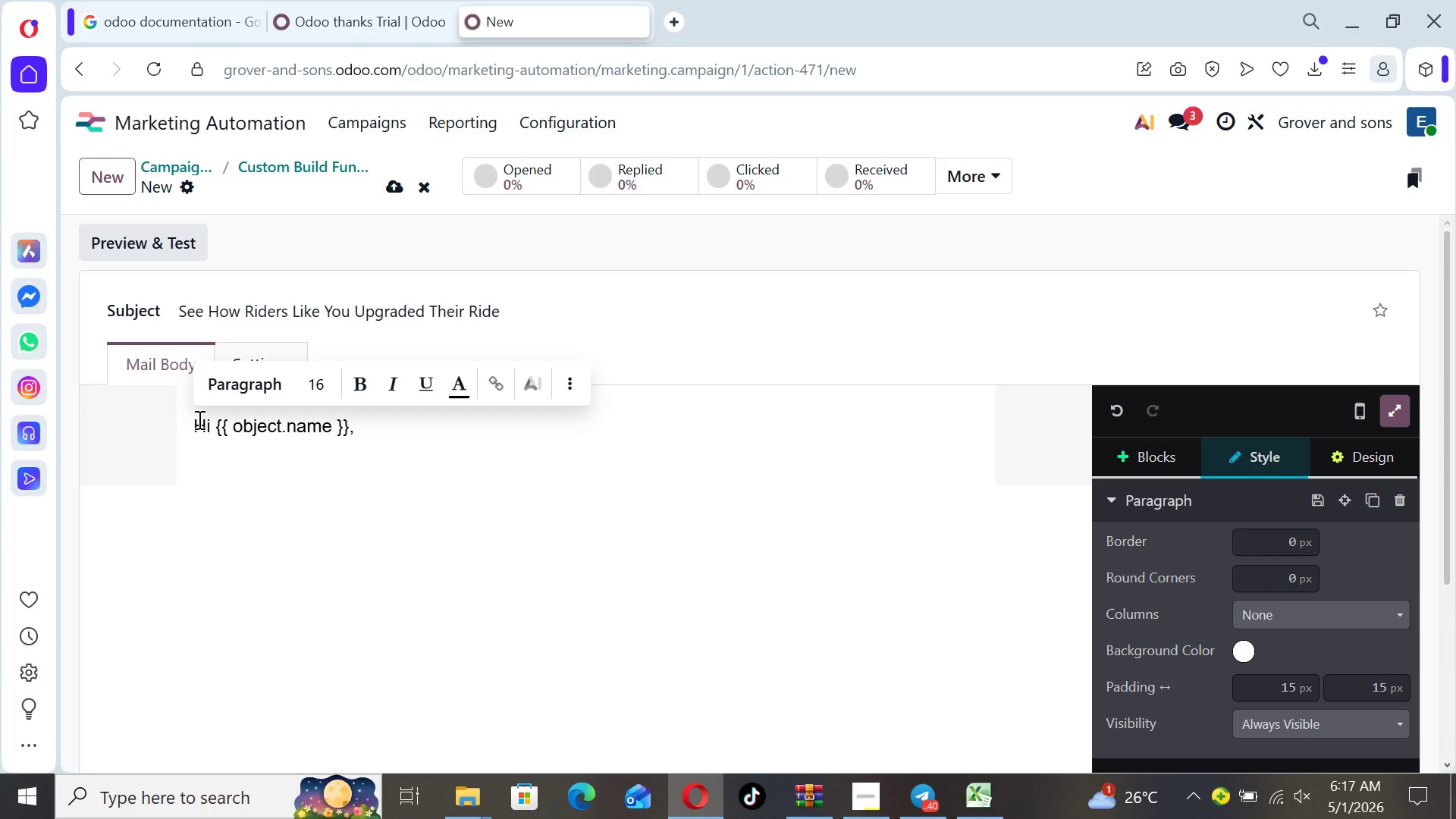 
key(Enter)
 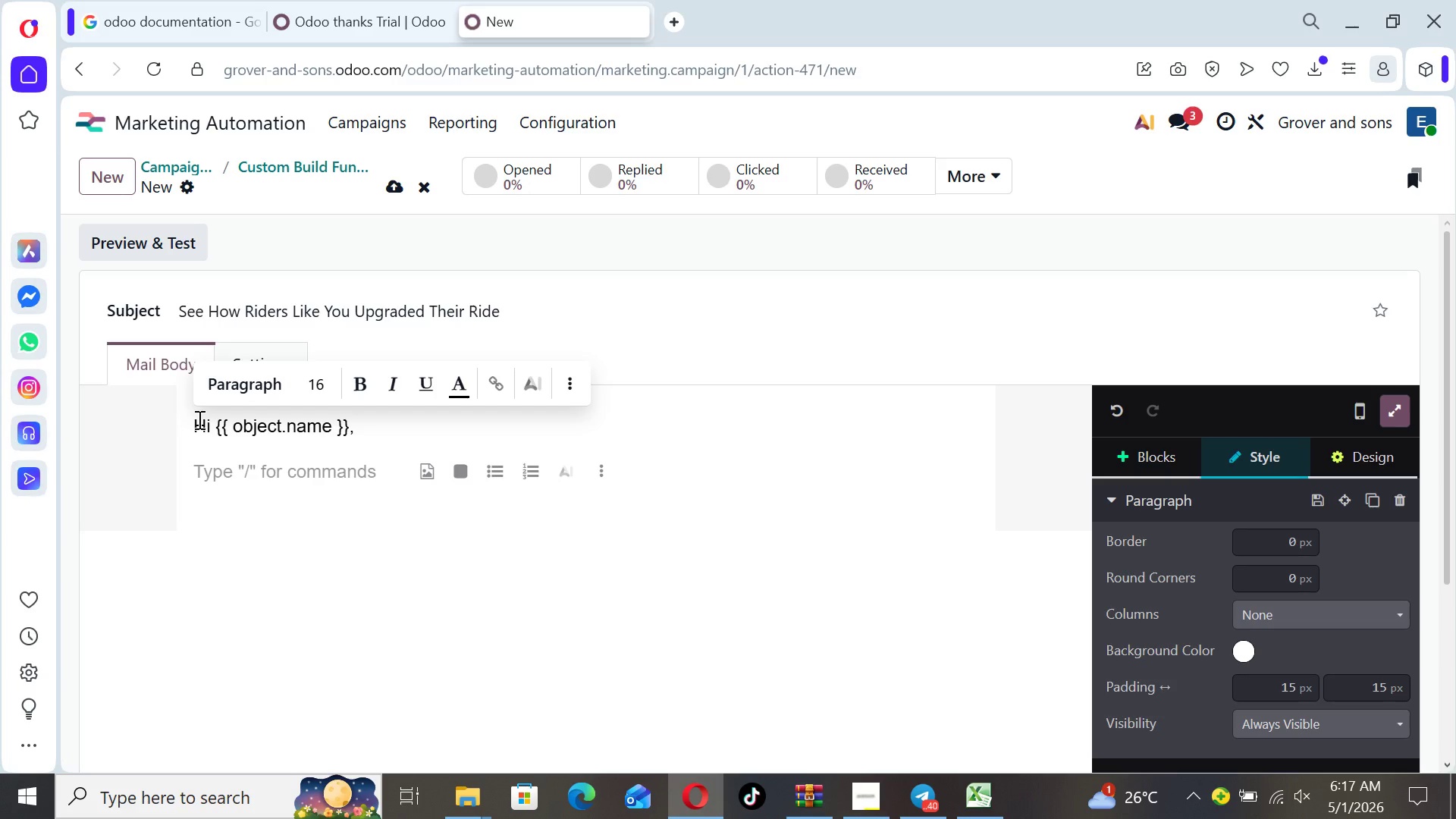 
type(Recentyly)
key(Backspace)
key(Backspace)
key(Backspace)
type(ly)
 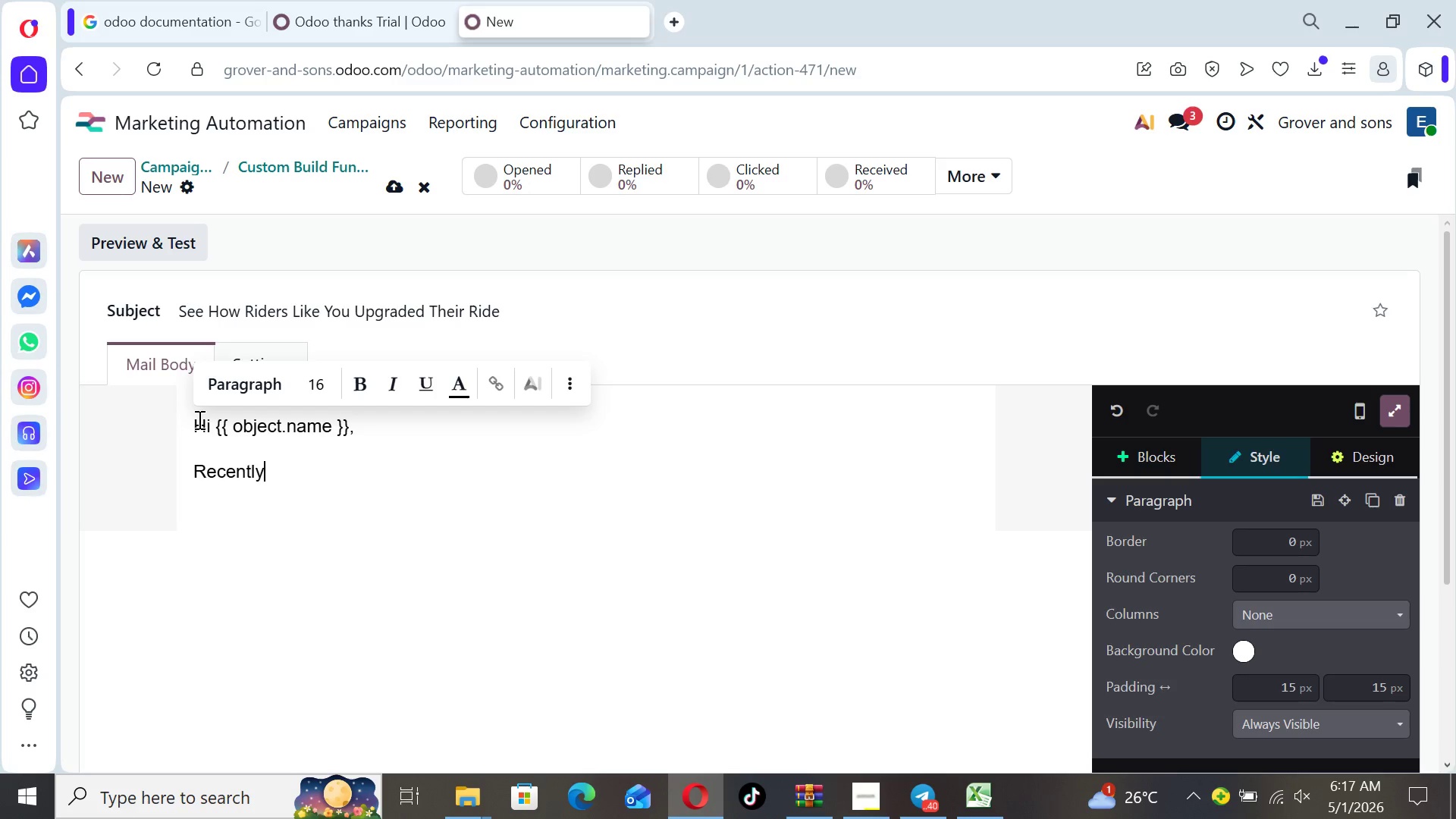 
key(Comma)
 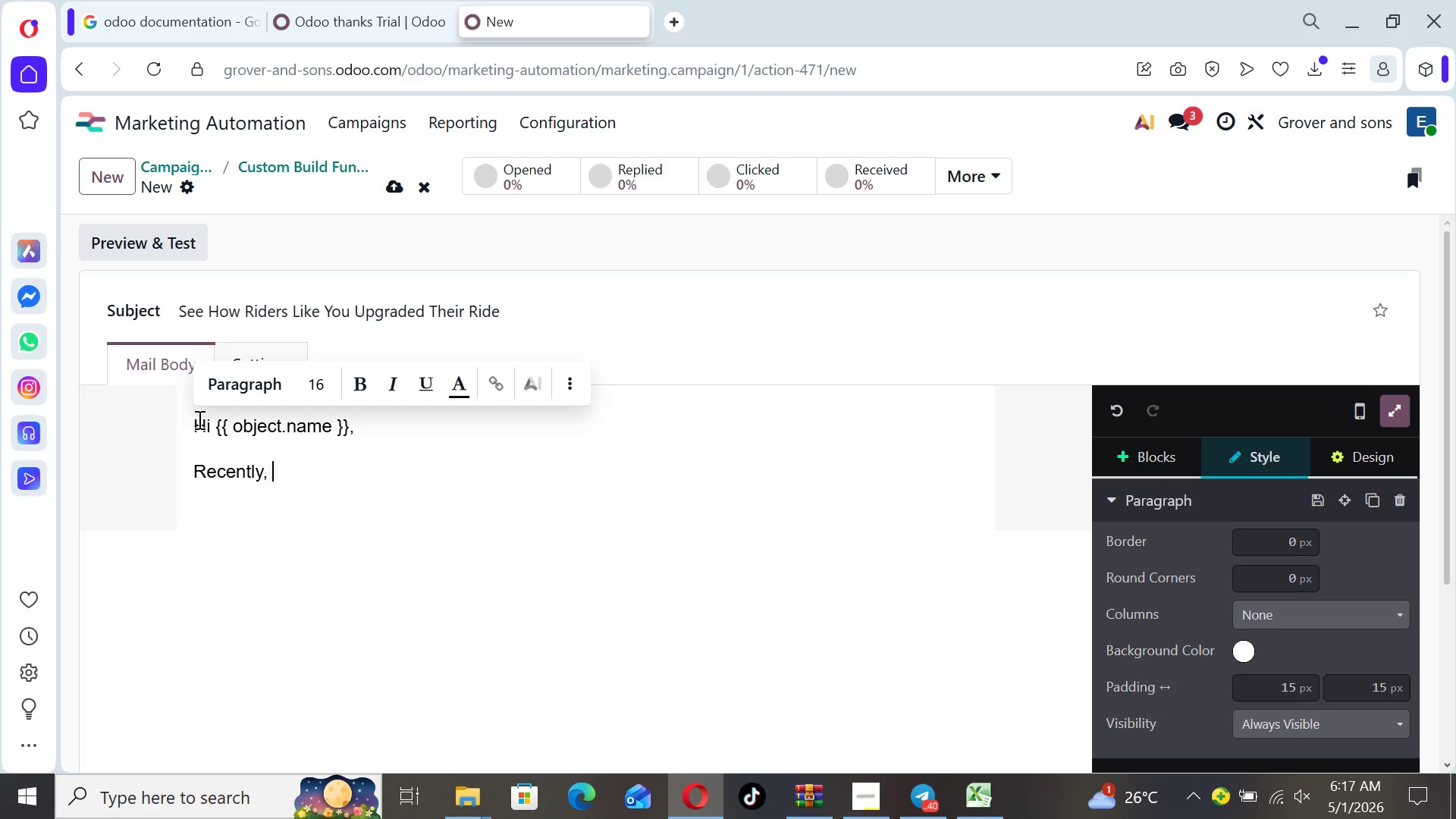 
key(Space)
 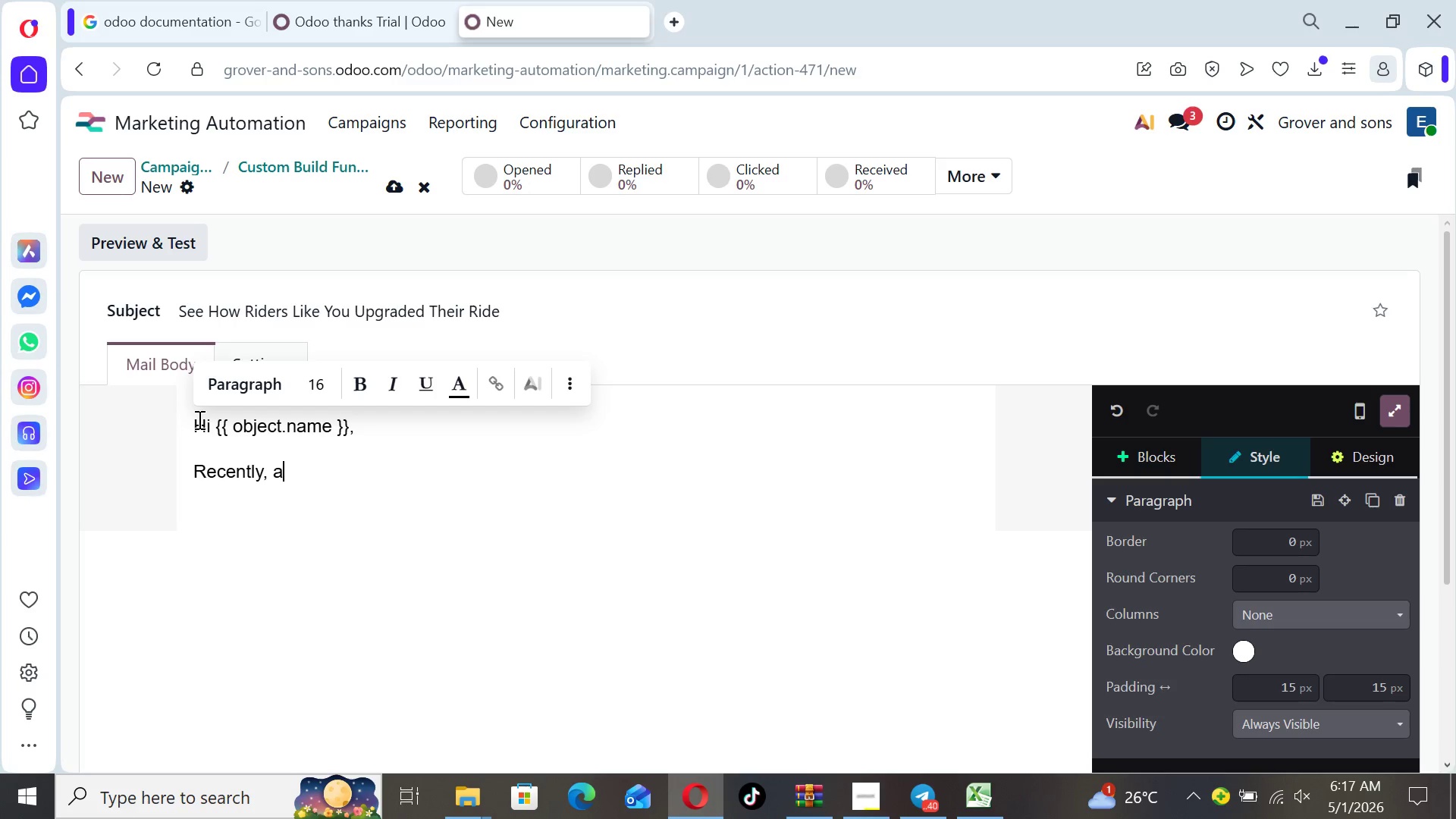 
key(A)
 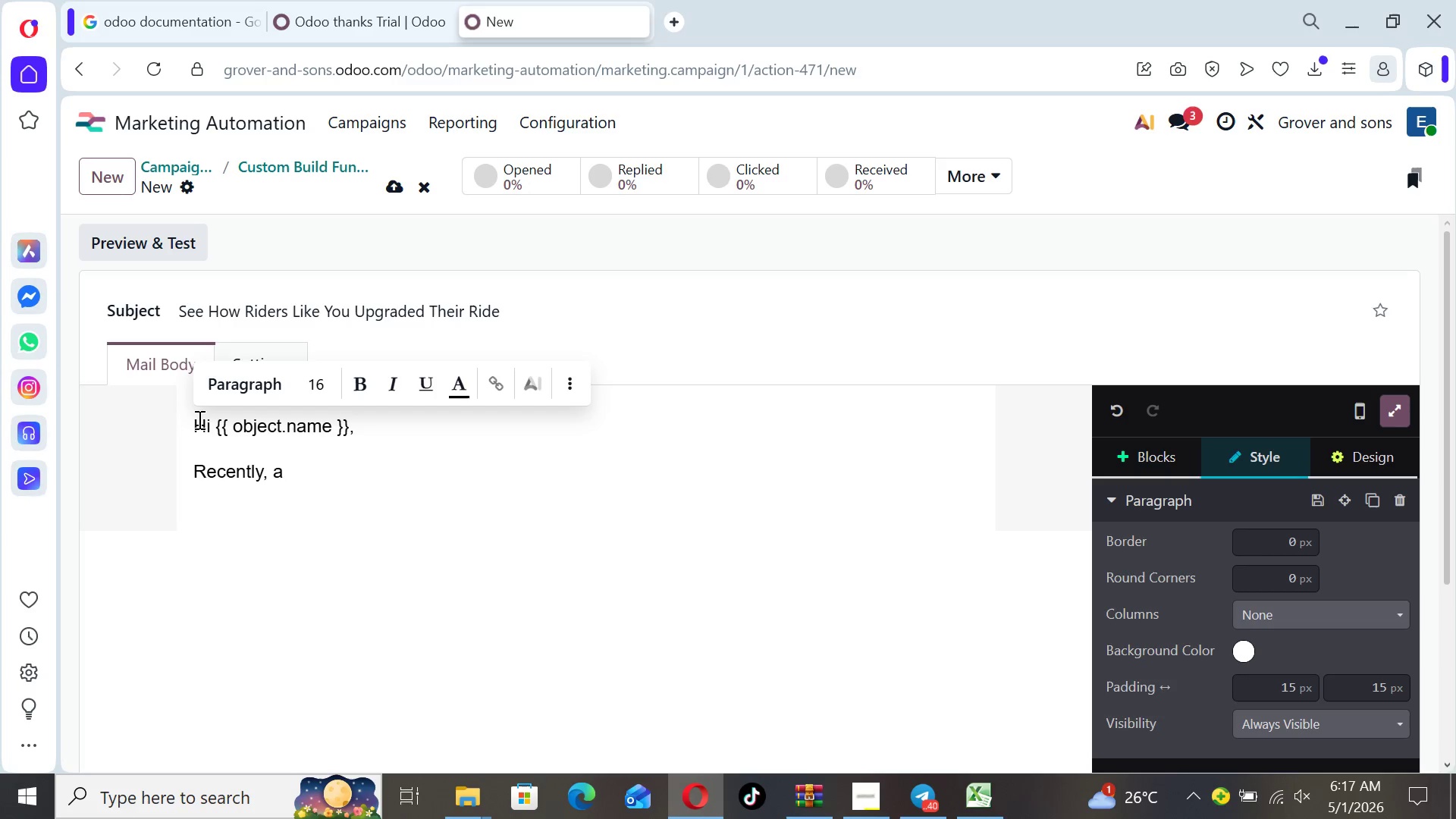 
key(Space)
 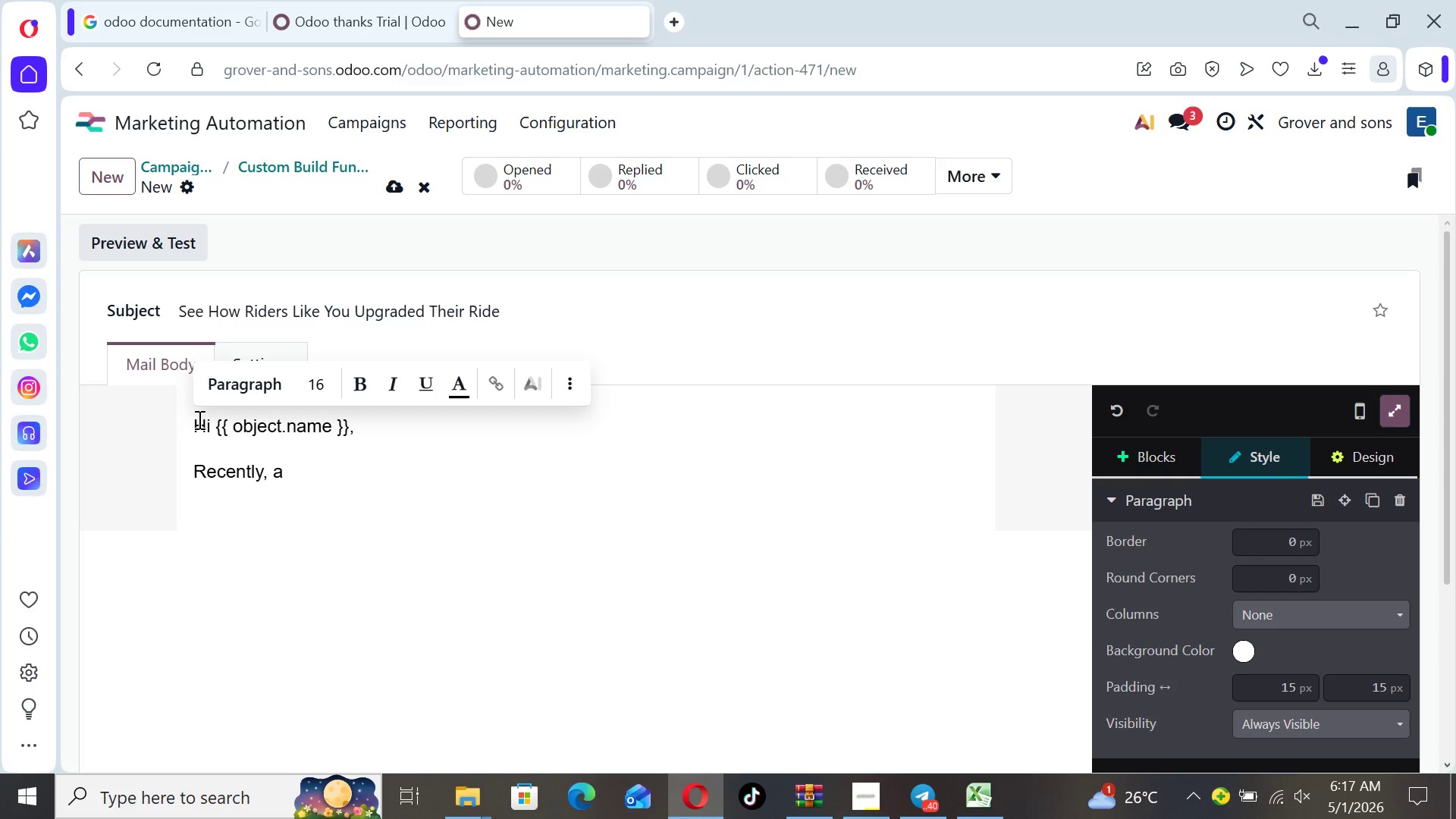 
key(Shift+BracketLeft)
 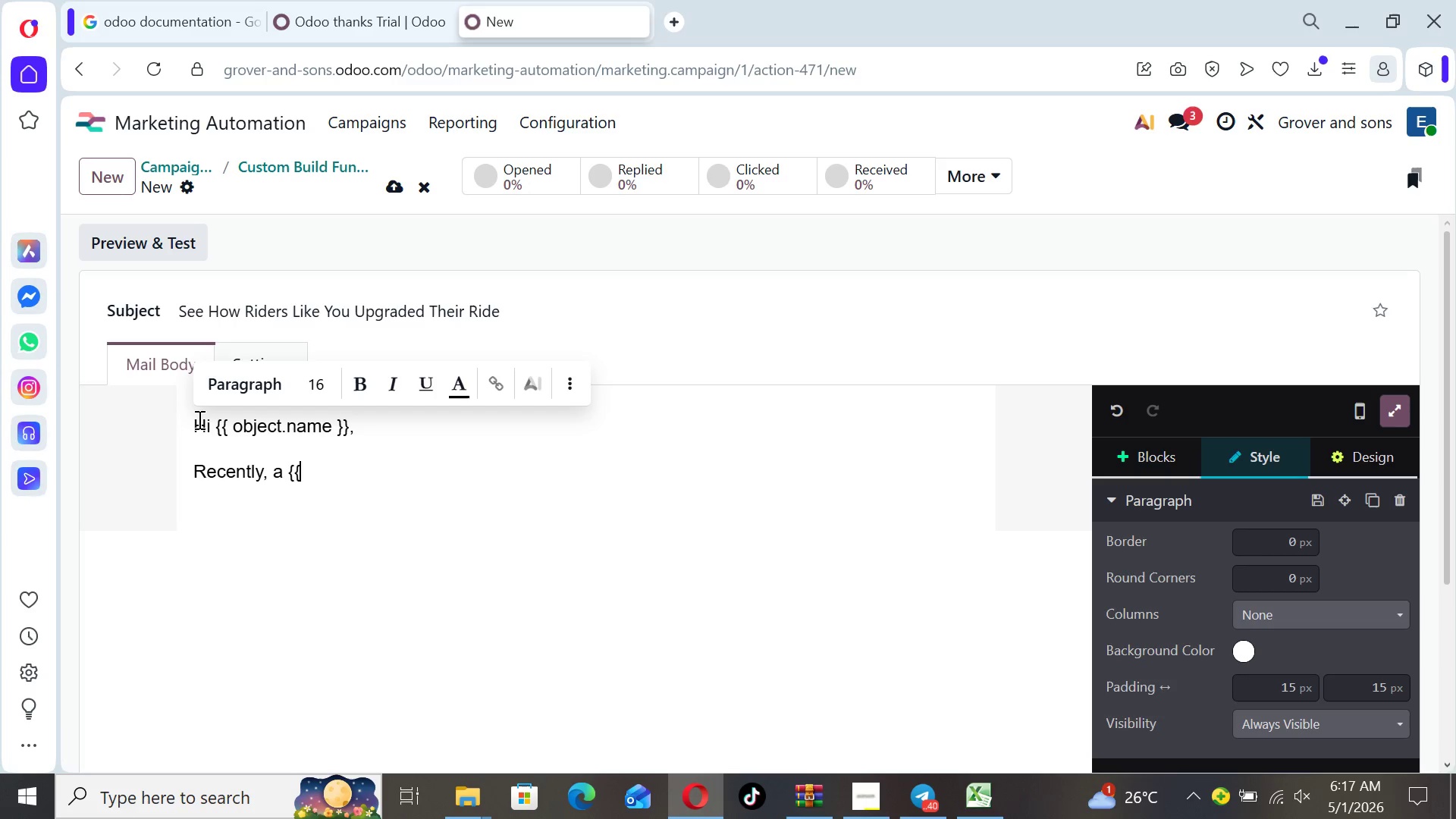 
key(Shift+BracketLeft)
 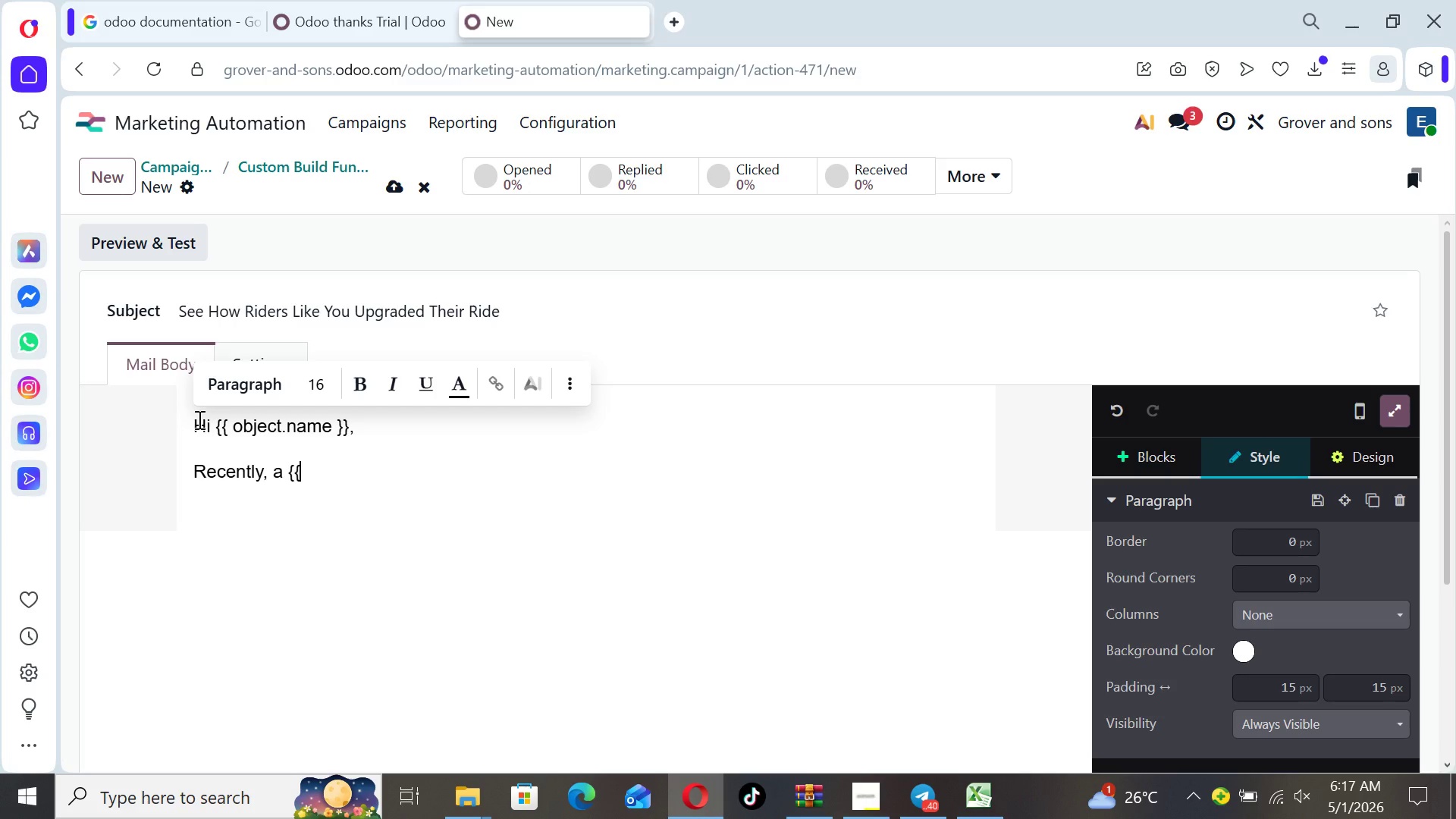 
type(OBJECT>X_lasty)
key(Backspace)
type(_purchase_category }})
 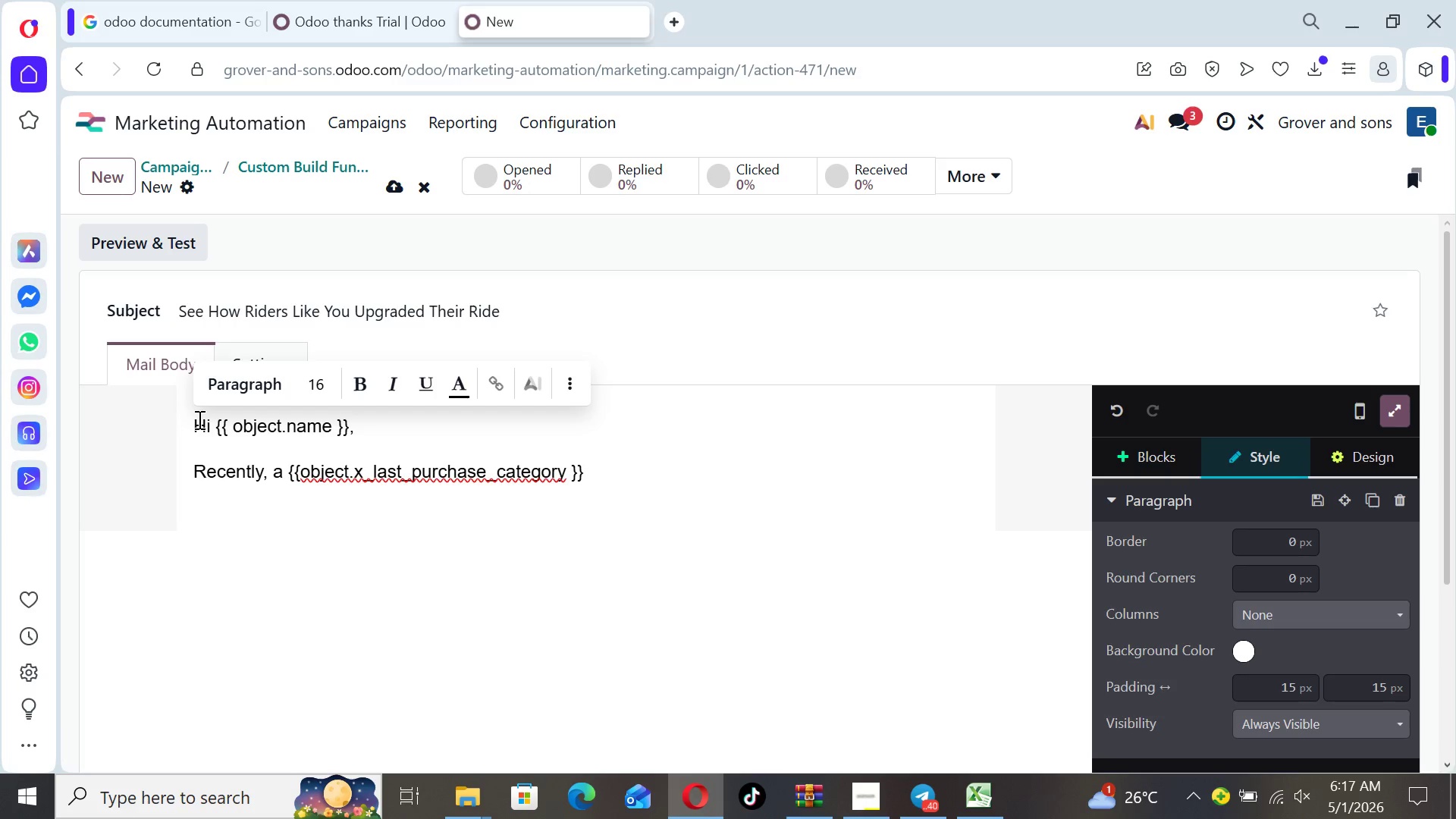 
wait(5.02)
 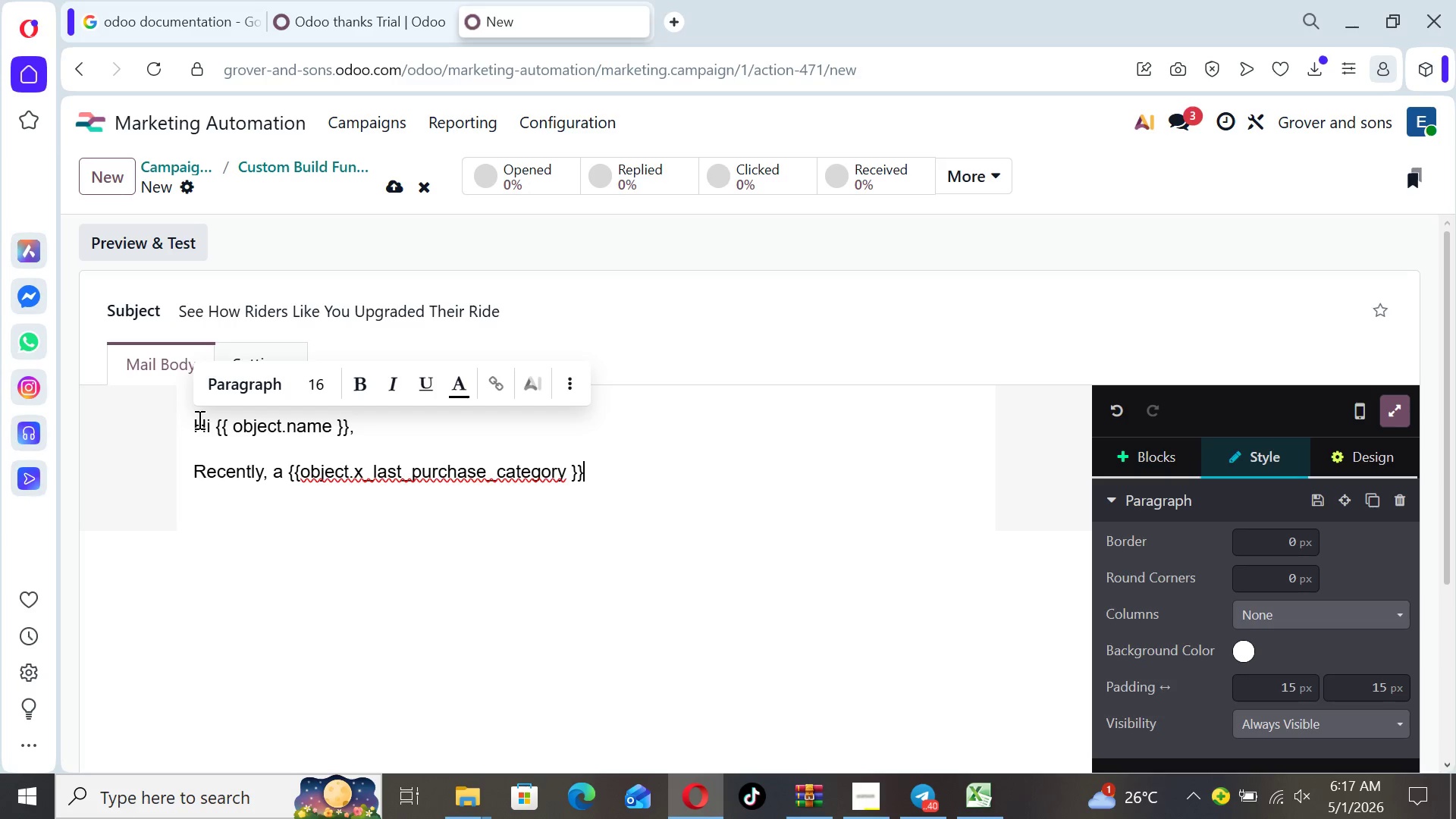 
type( rider came to us )
 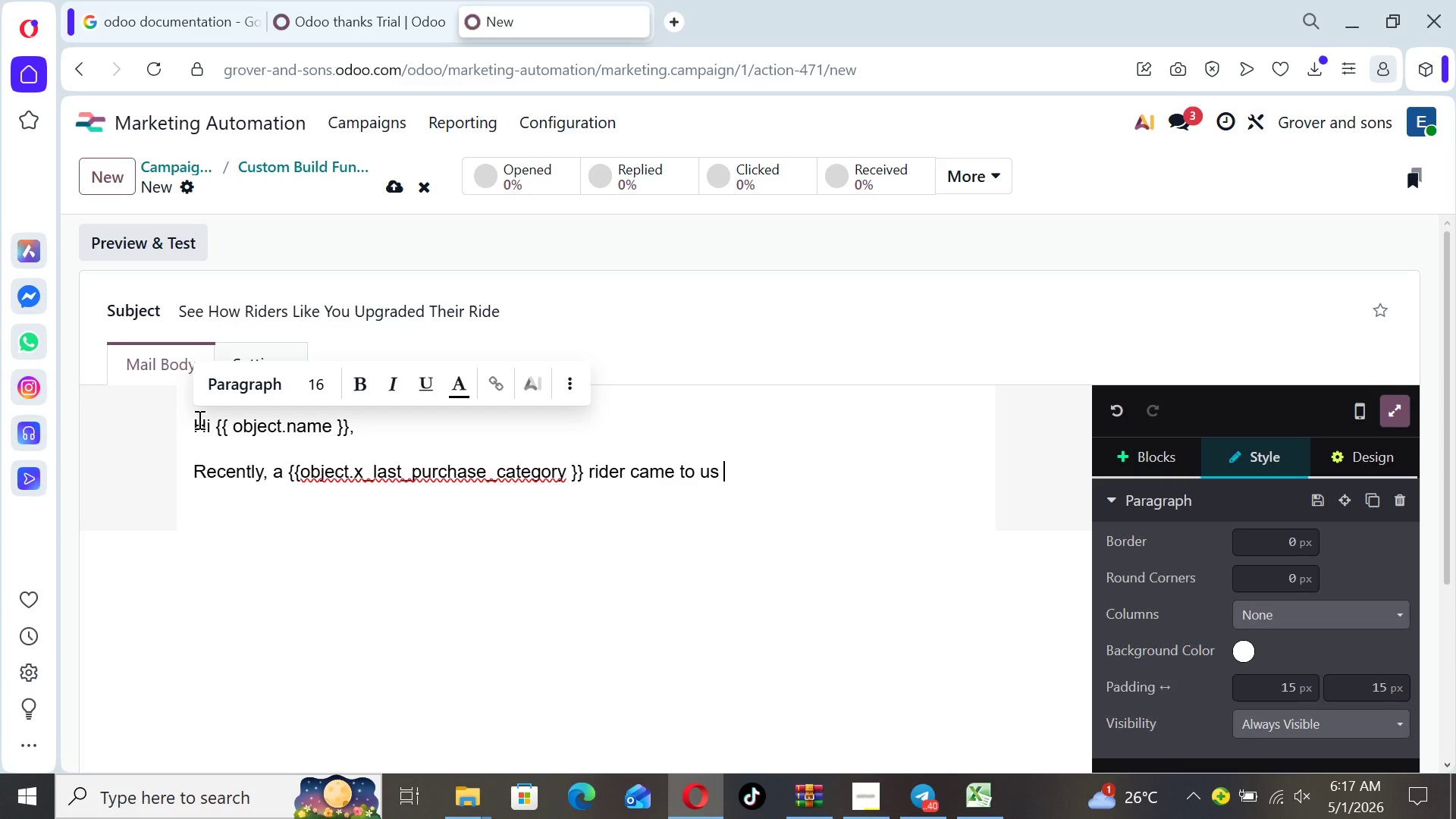 
type(looking for better contron)
key(Backspace)
type(l and)
 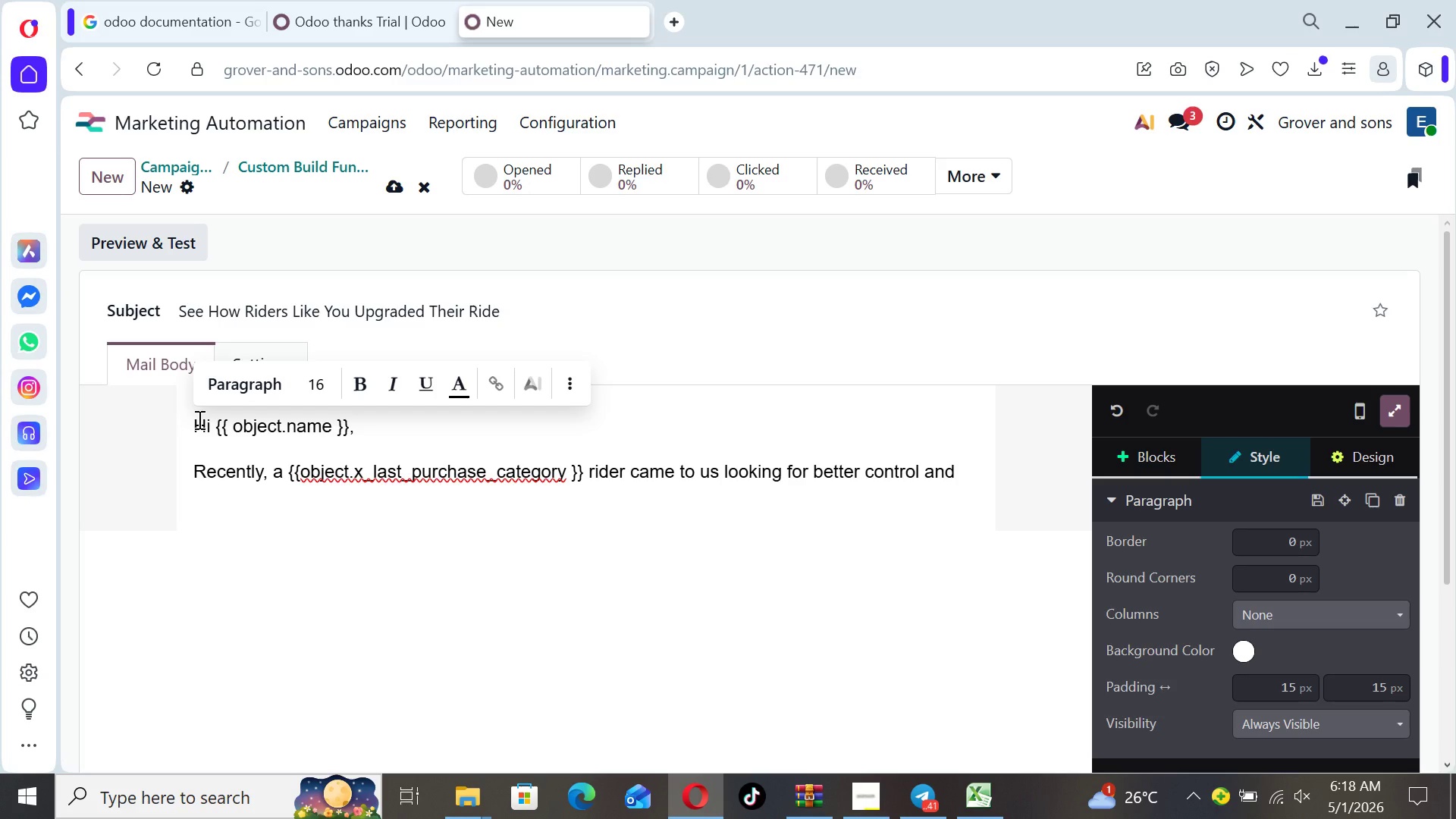 
type( comfort)
 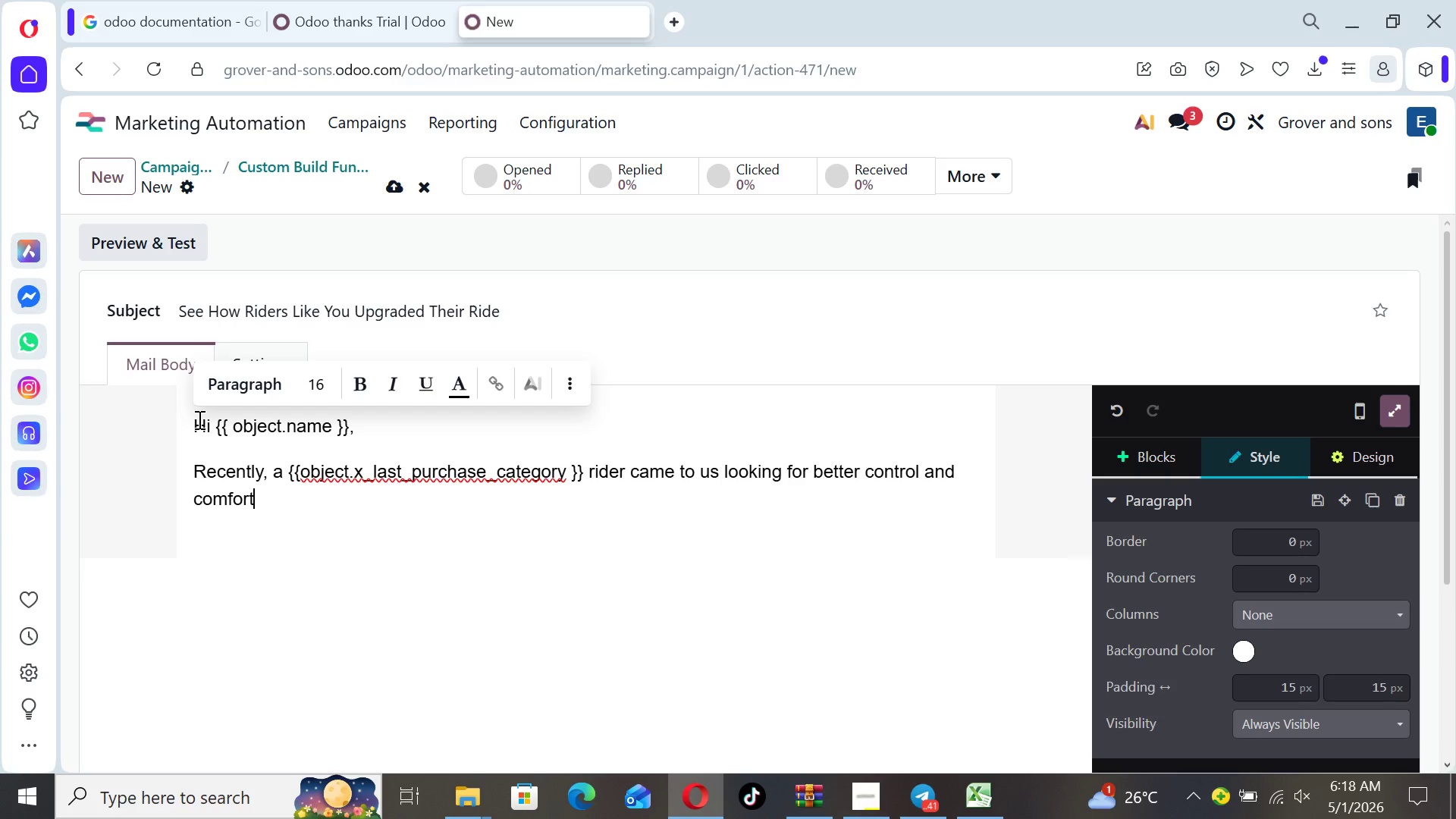 
key(Quote)
 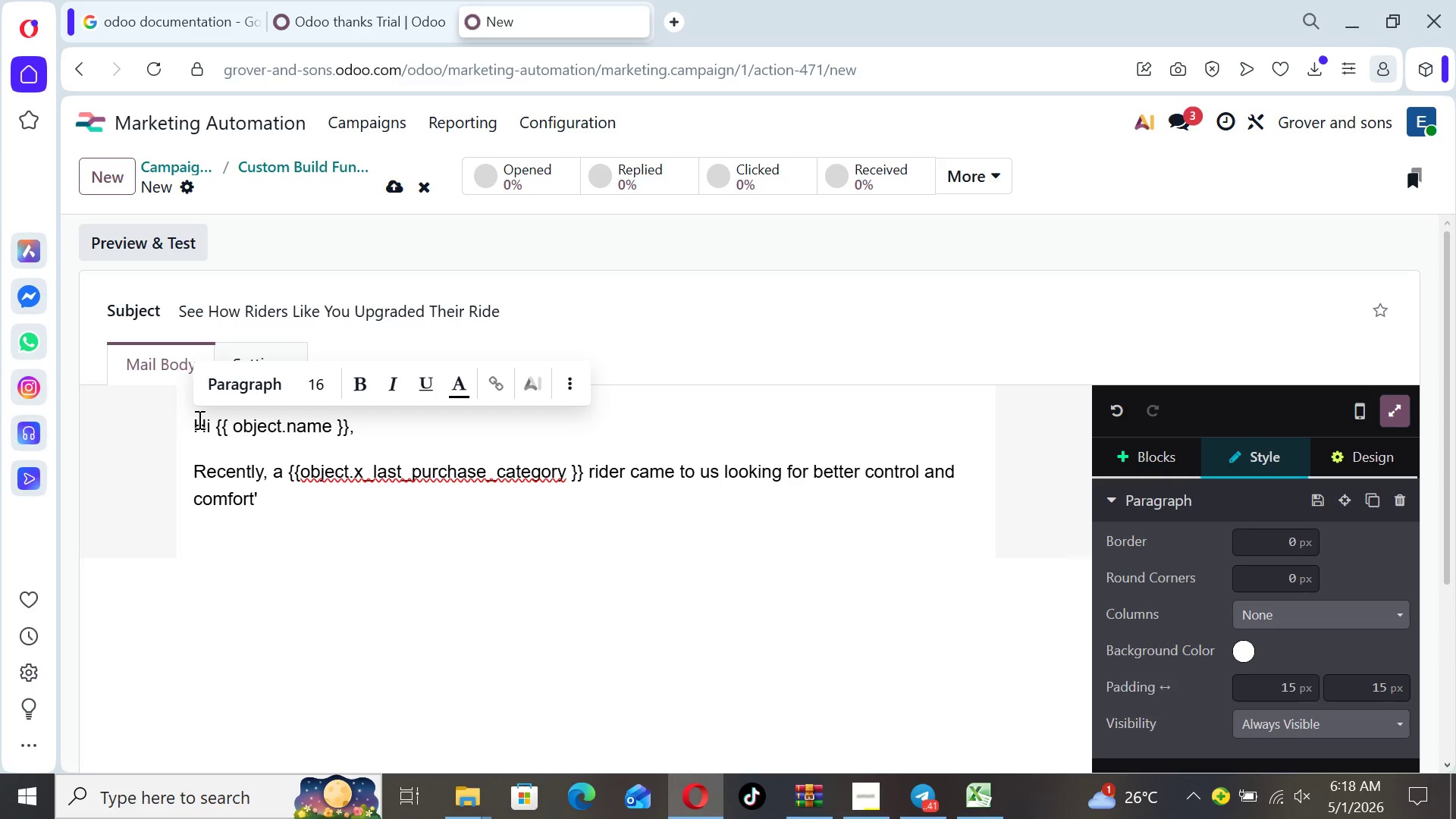 
key(Backspace)
 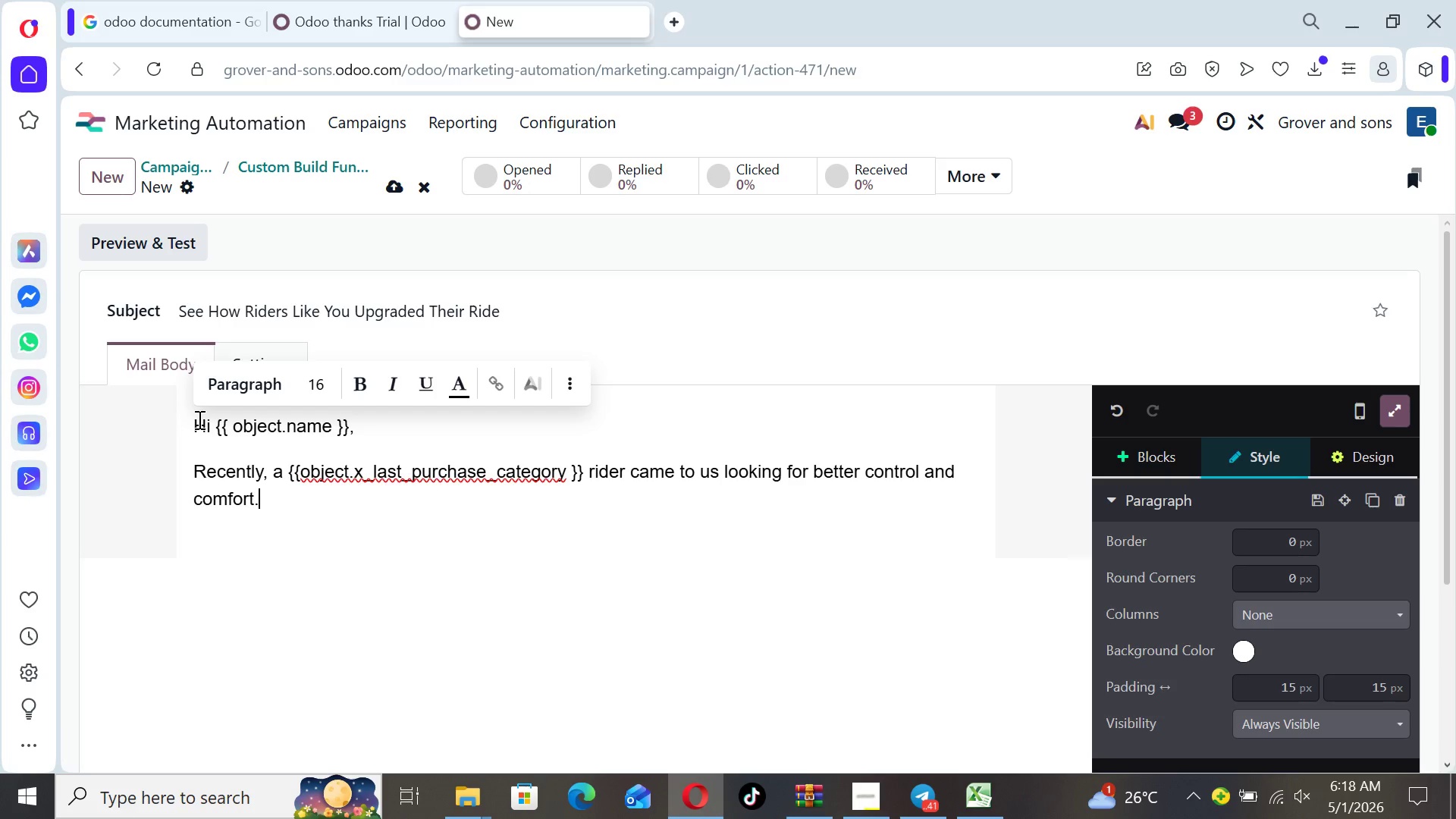 
key(Period)
 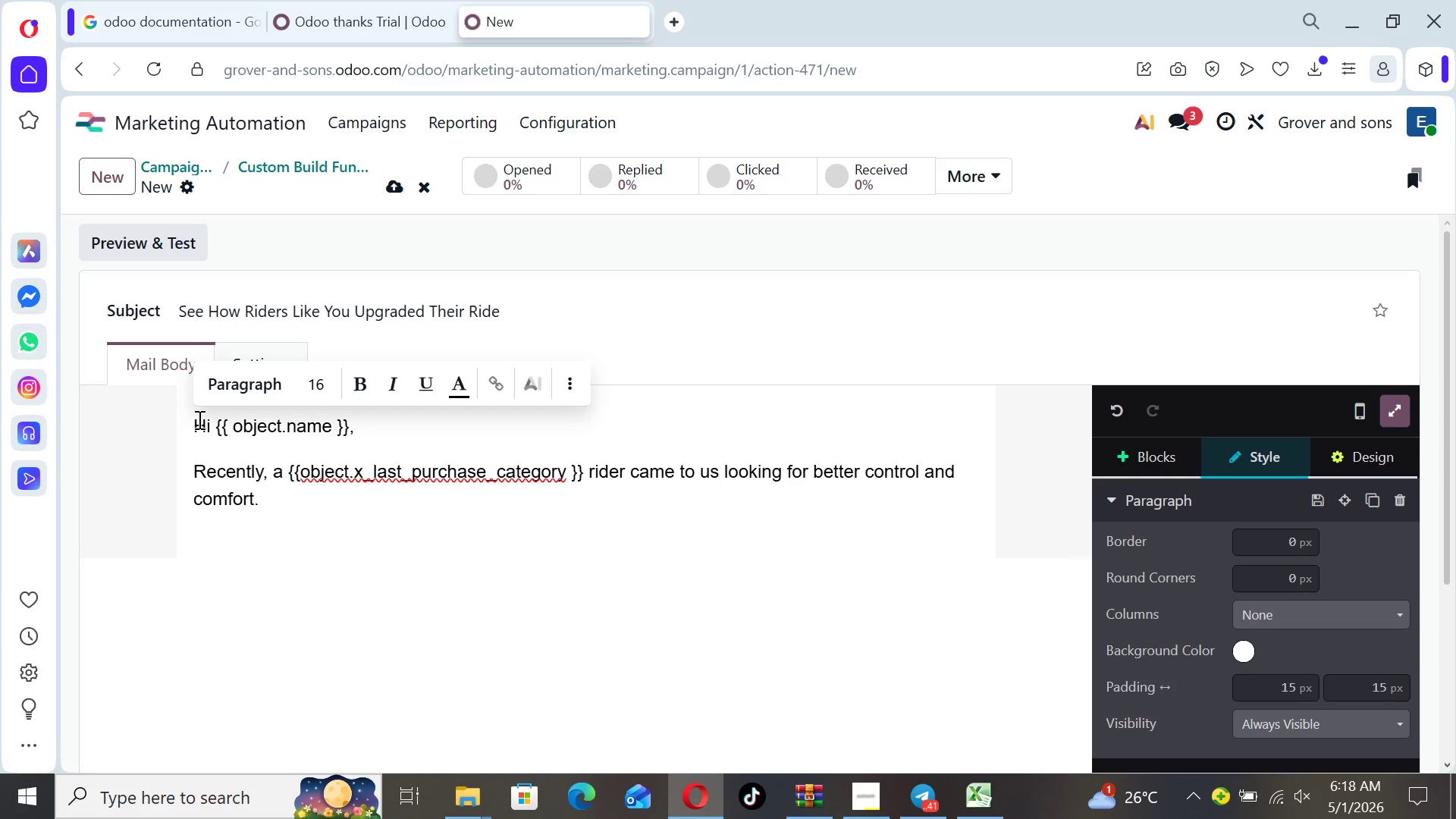 
key(Enter)
 